 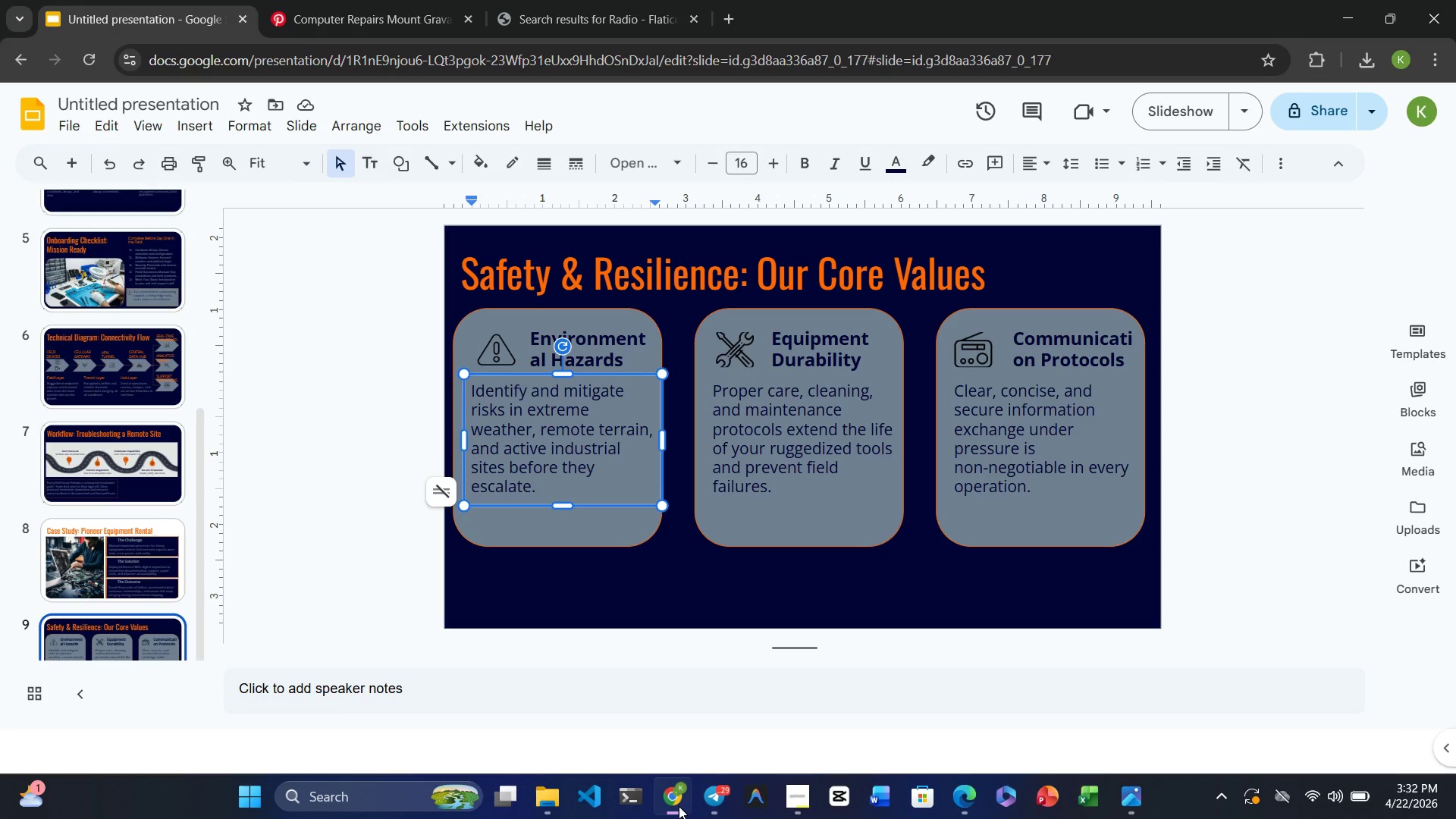 
left_click([747, 439])
 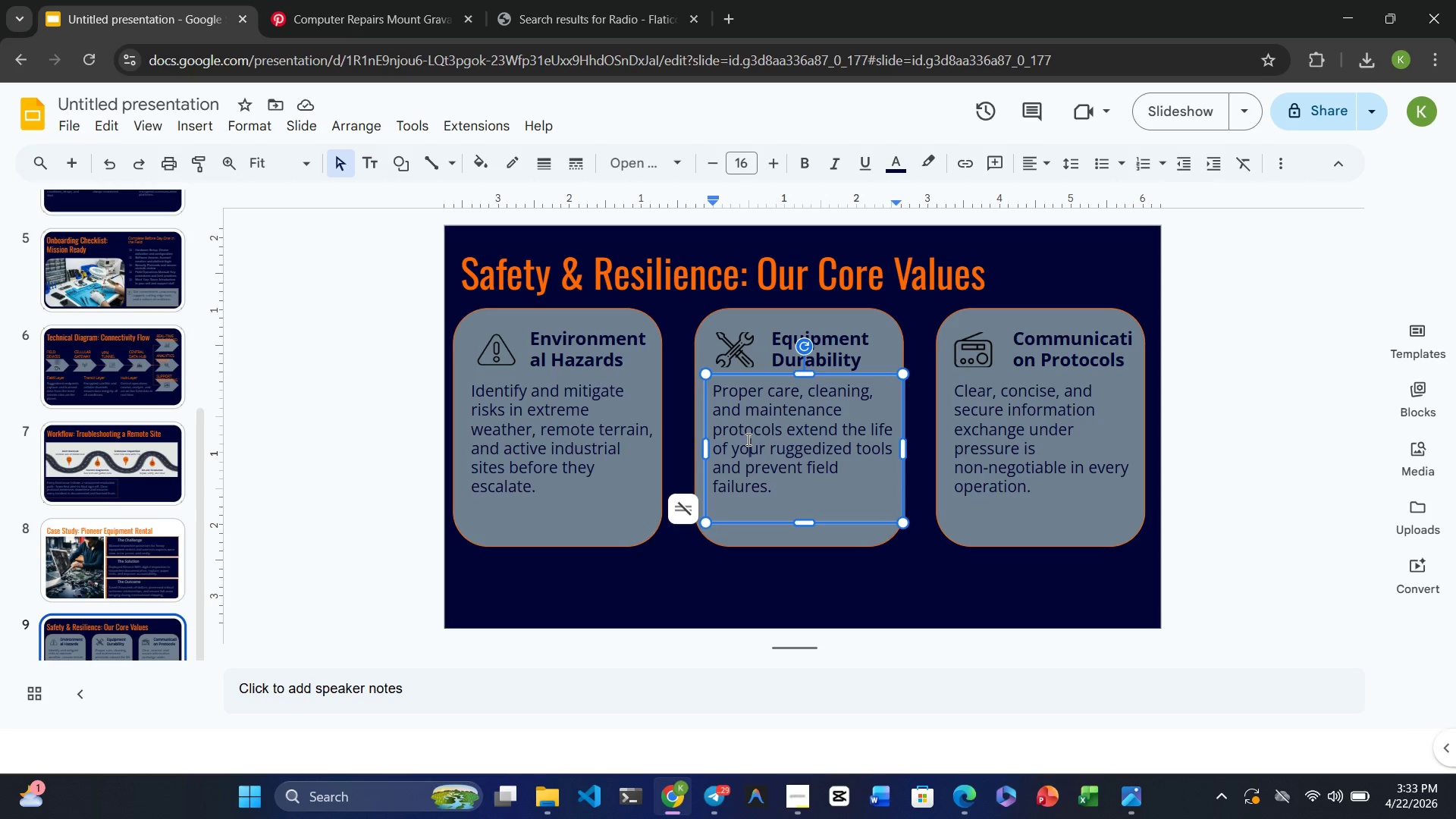 
wait(44.53)
 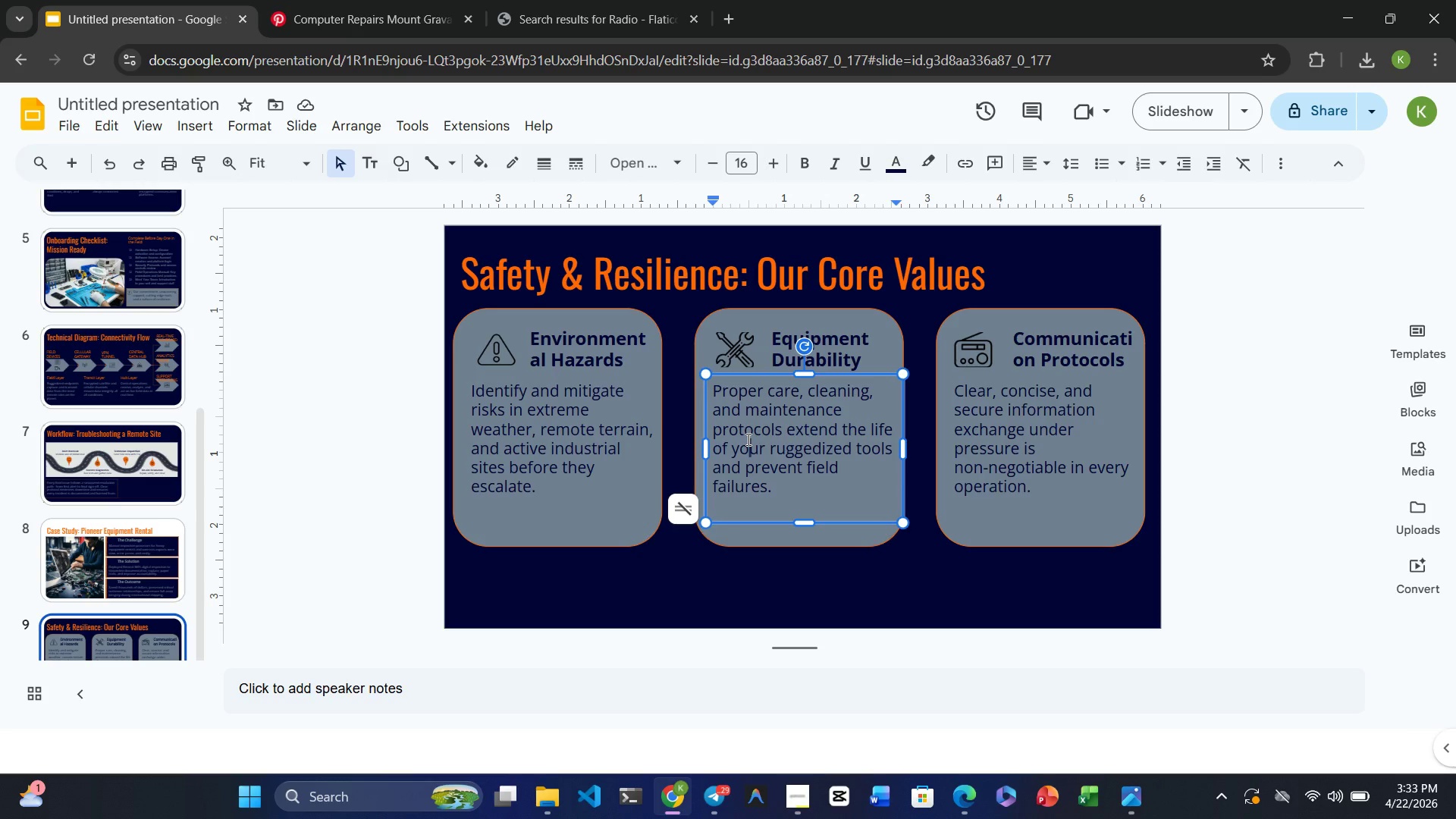 
left_click([563, 449])
 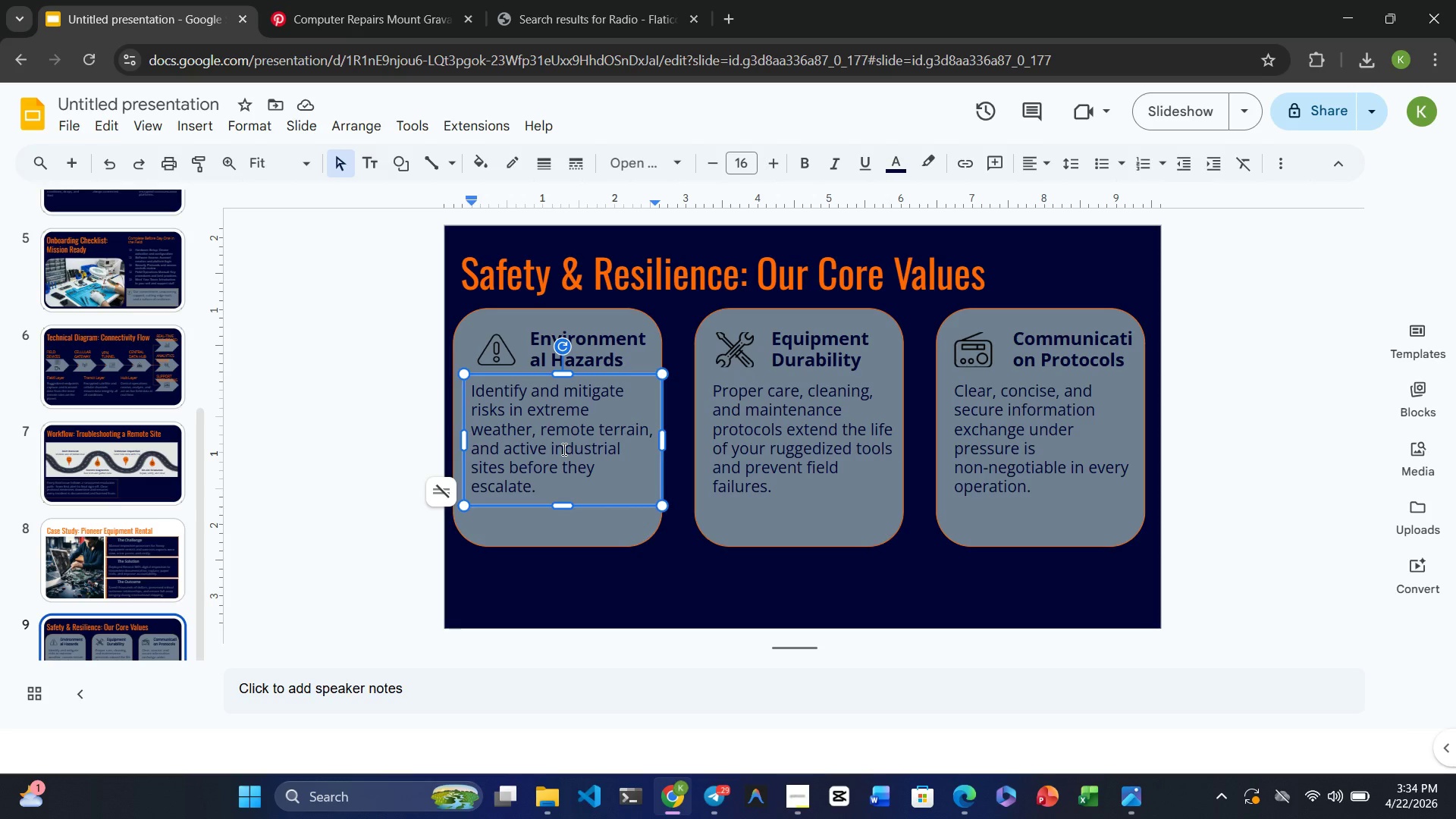 
wait(61.0)
 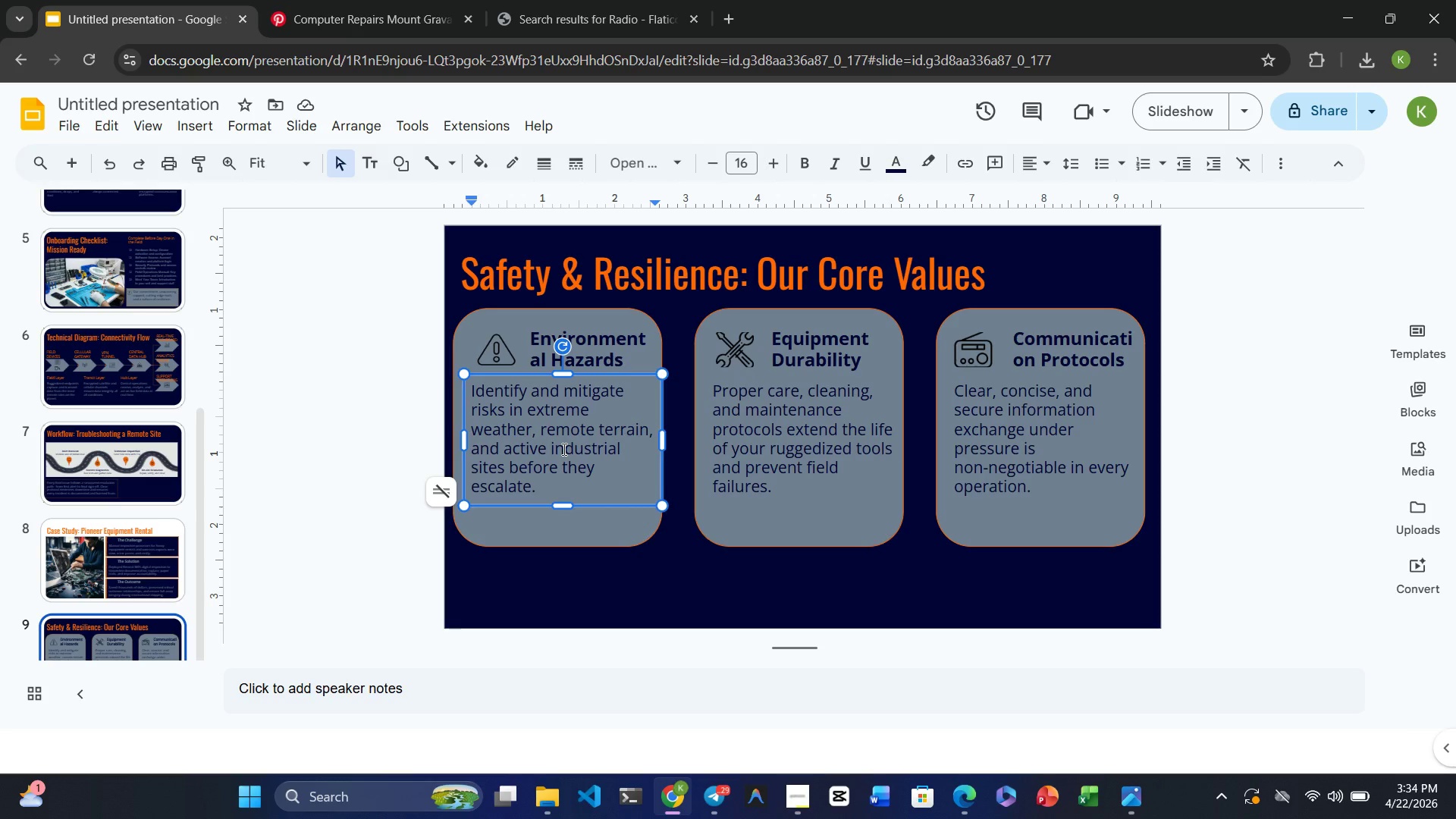 
left_click([788, 453])
 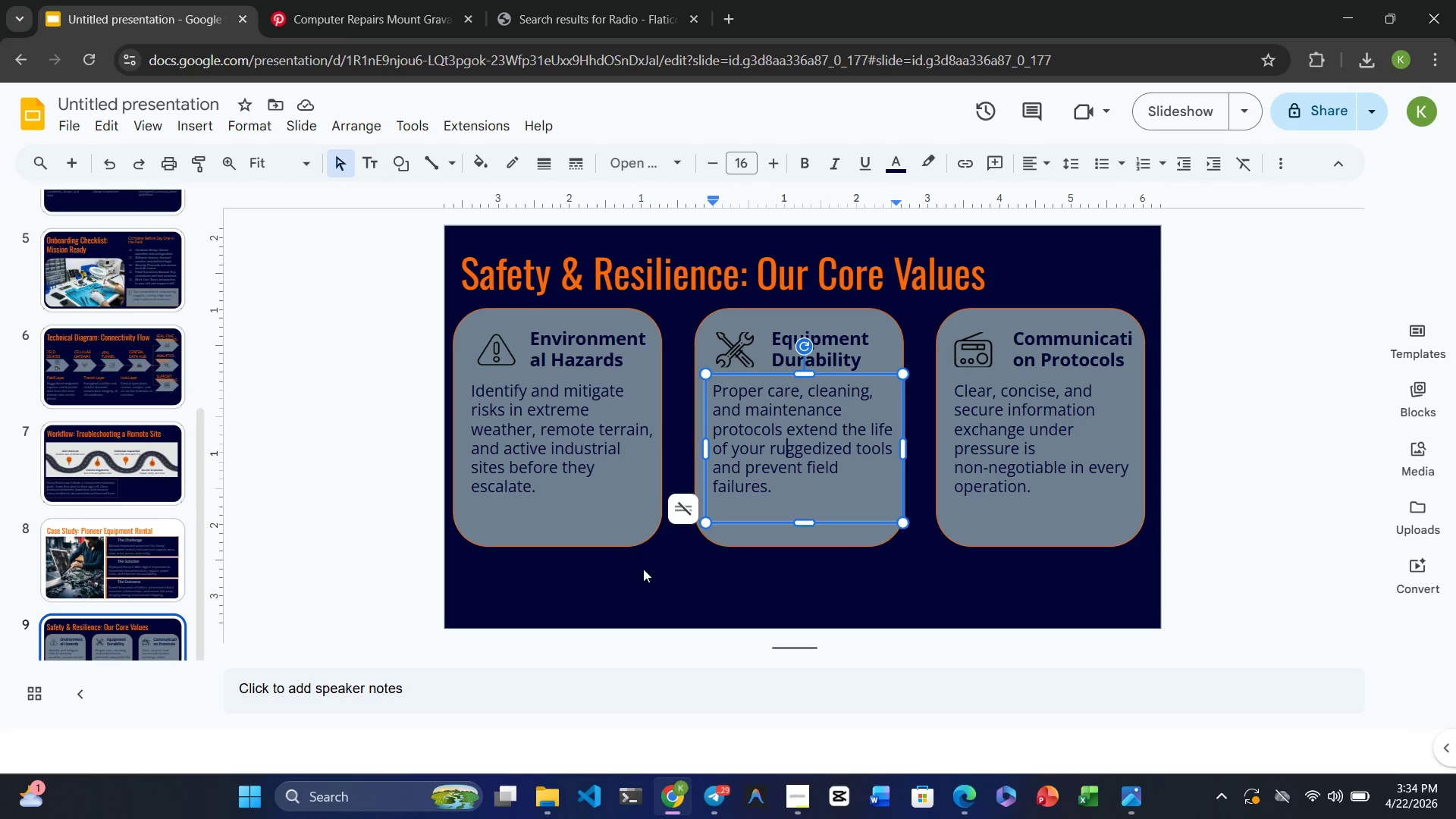 
left_click([643, 569])
 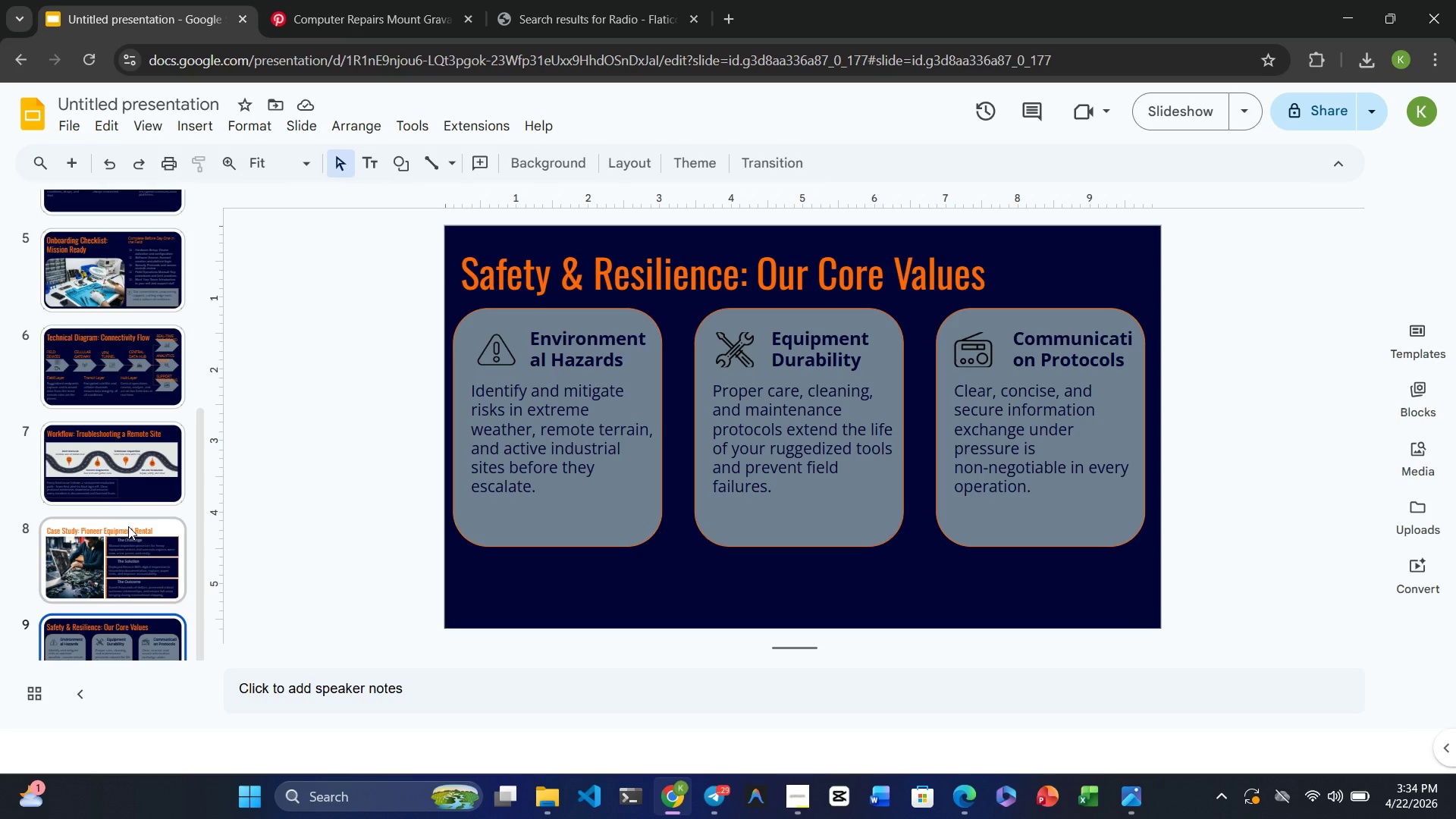 
left_click([109, 639])
 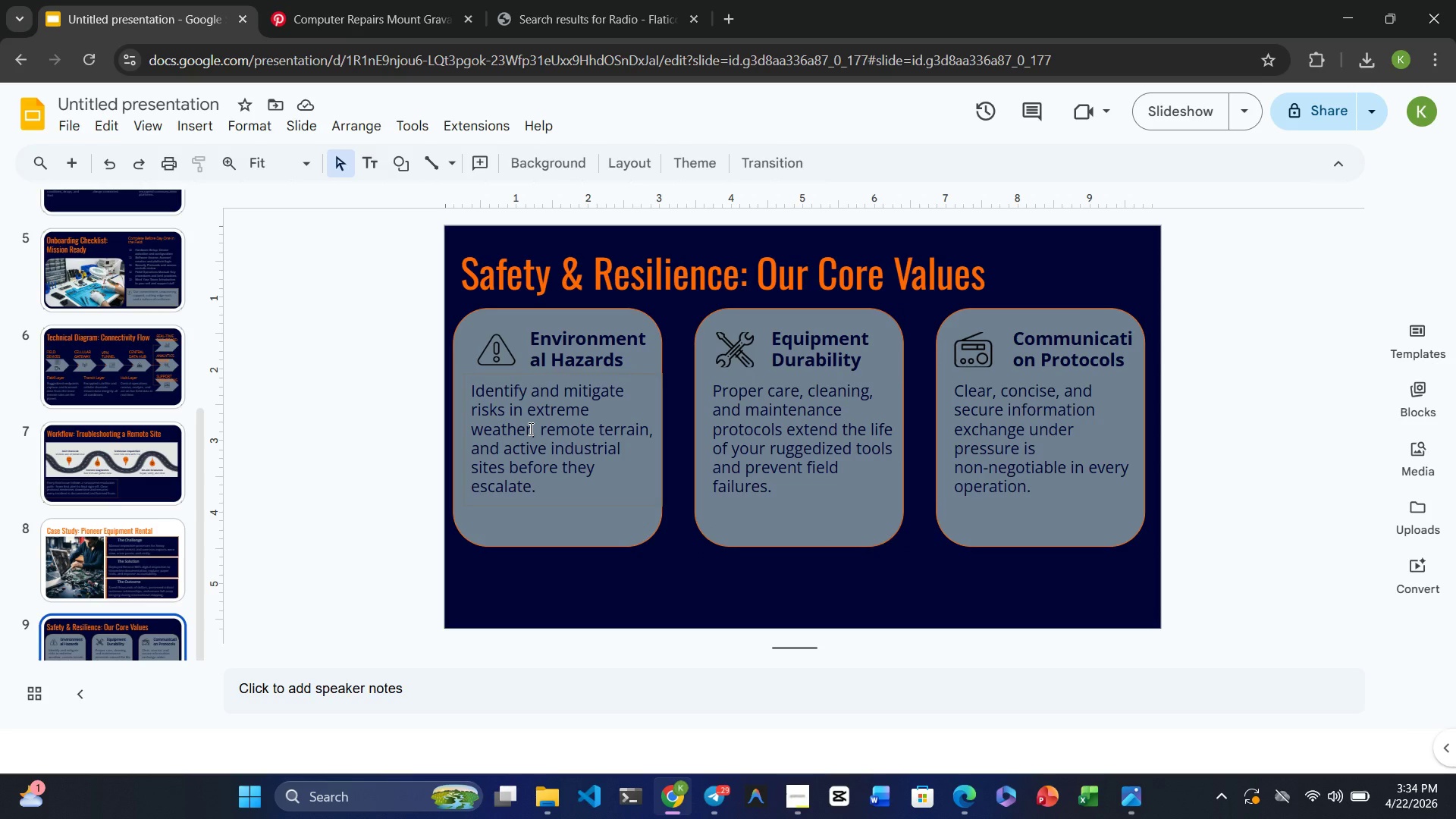 
wait(7.44)
 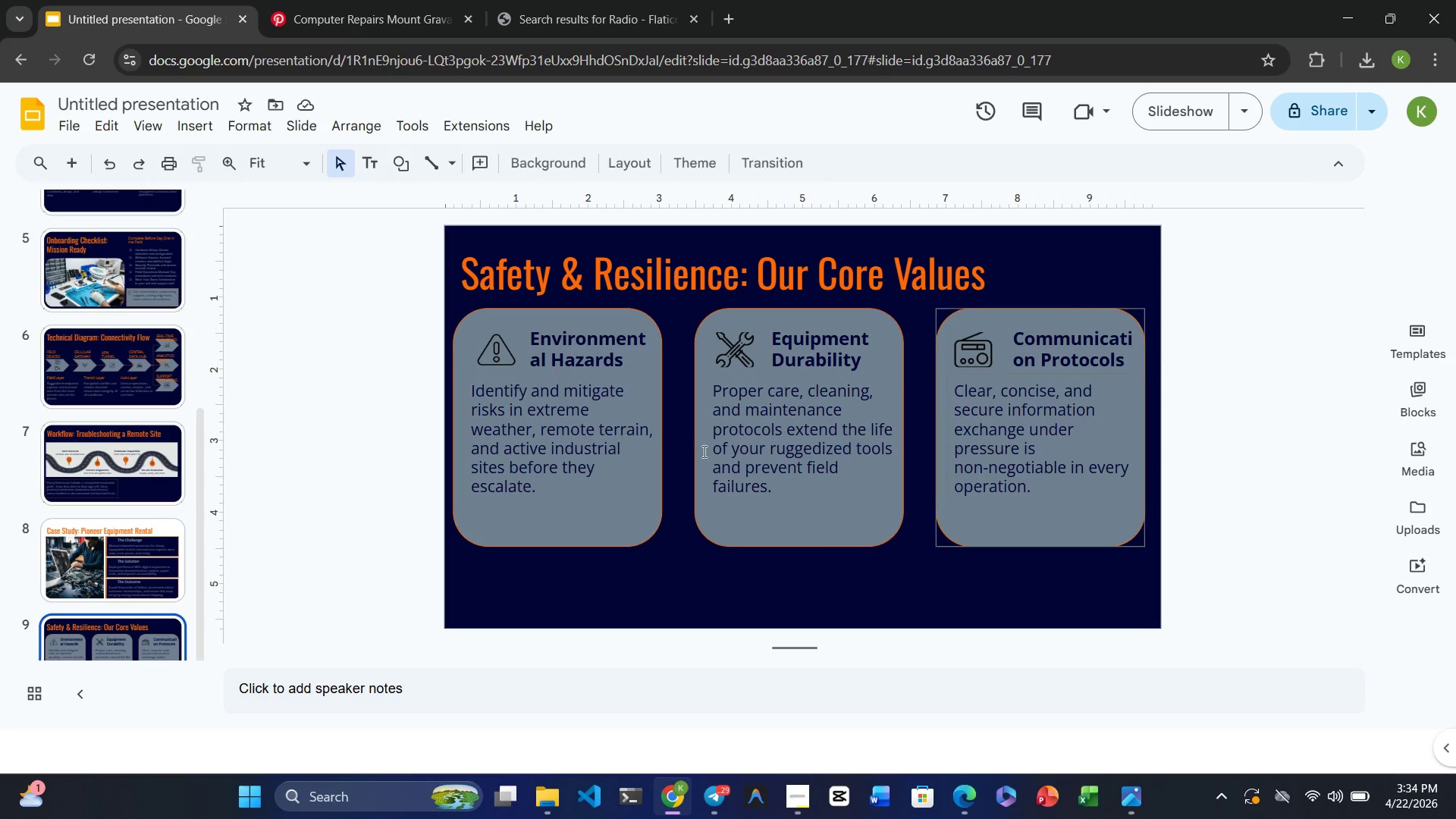 
left_click([97, 650])
 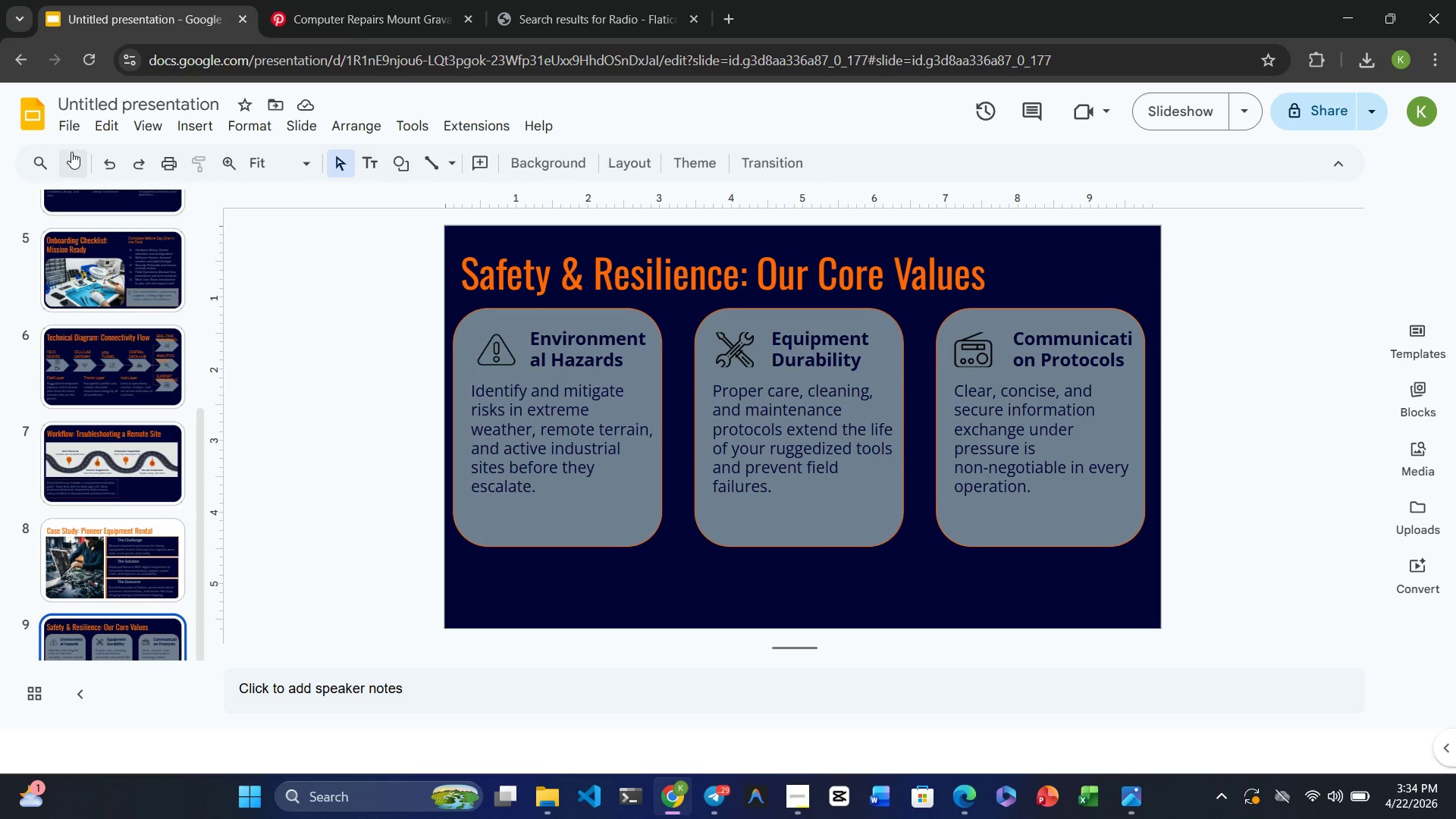 
left_click([67, 155])
 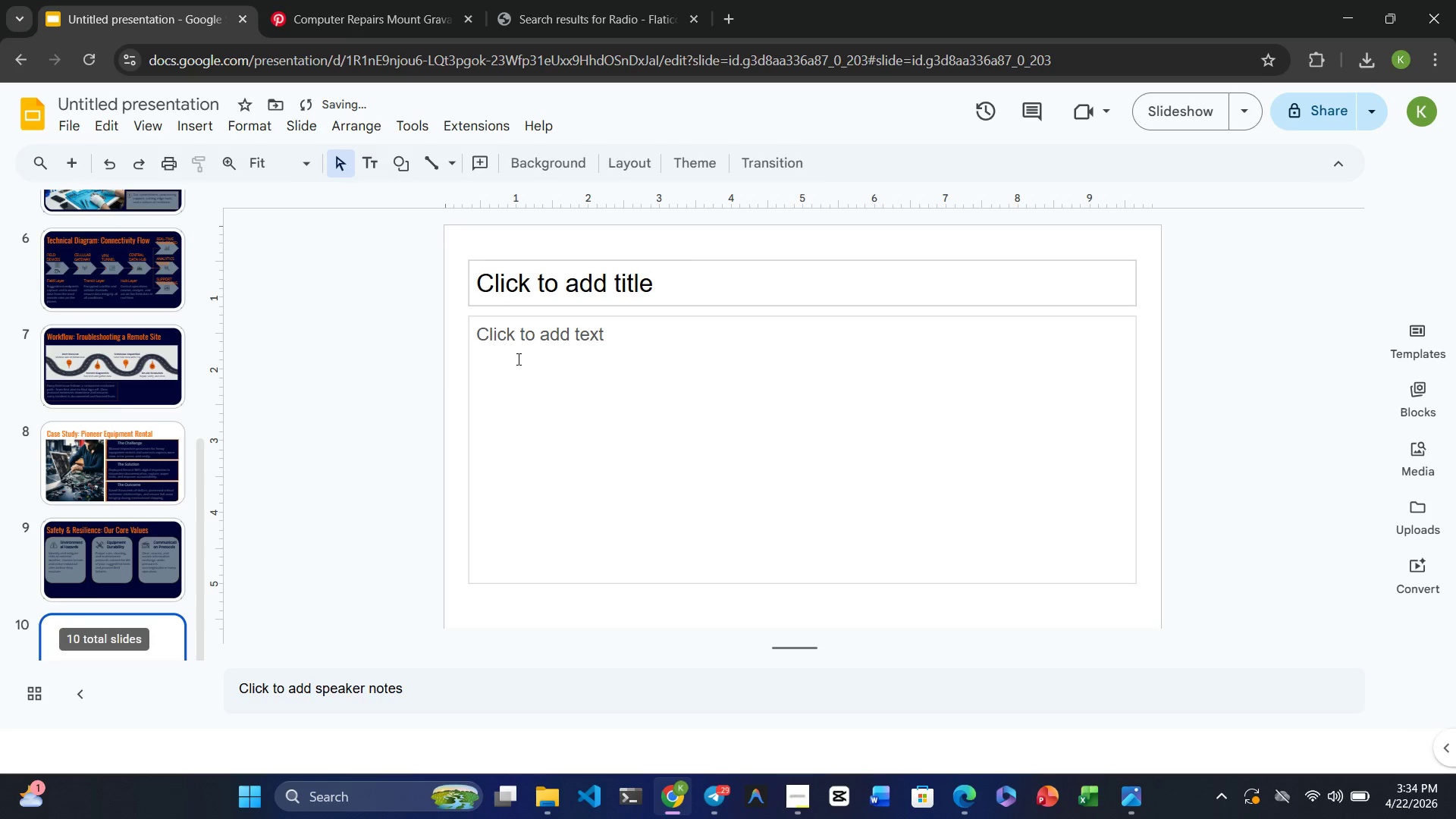 
left_click([517, 359])
 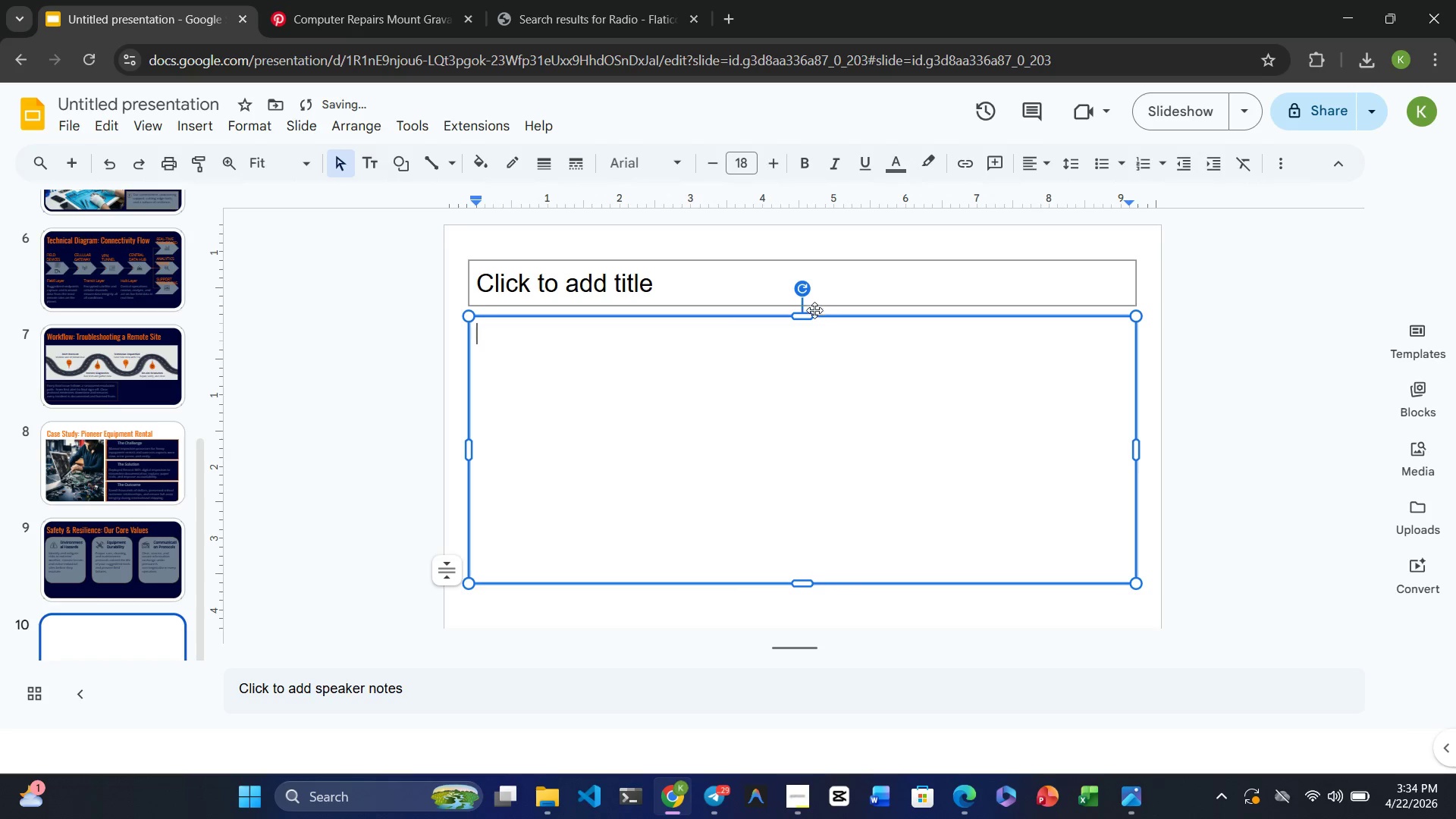 
left_click([809, 315])
 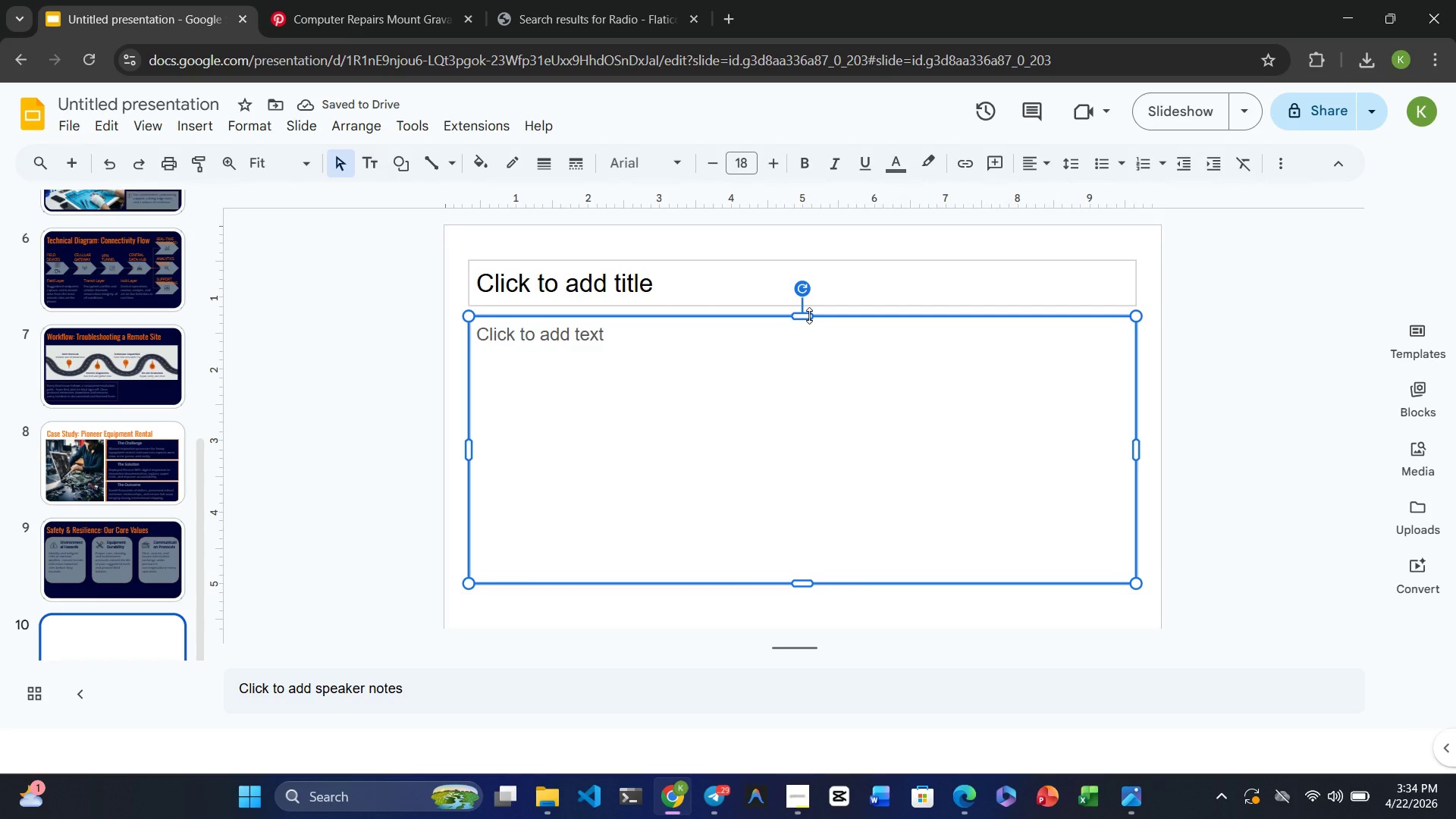 
key(Delete)
 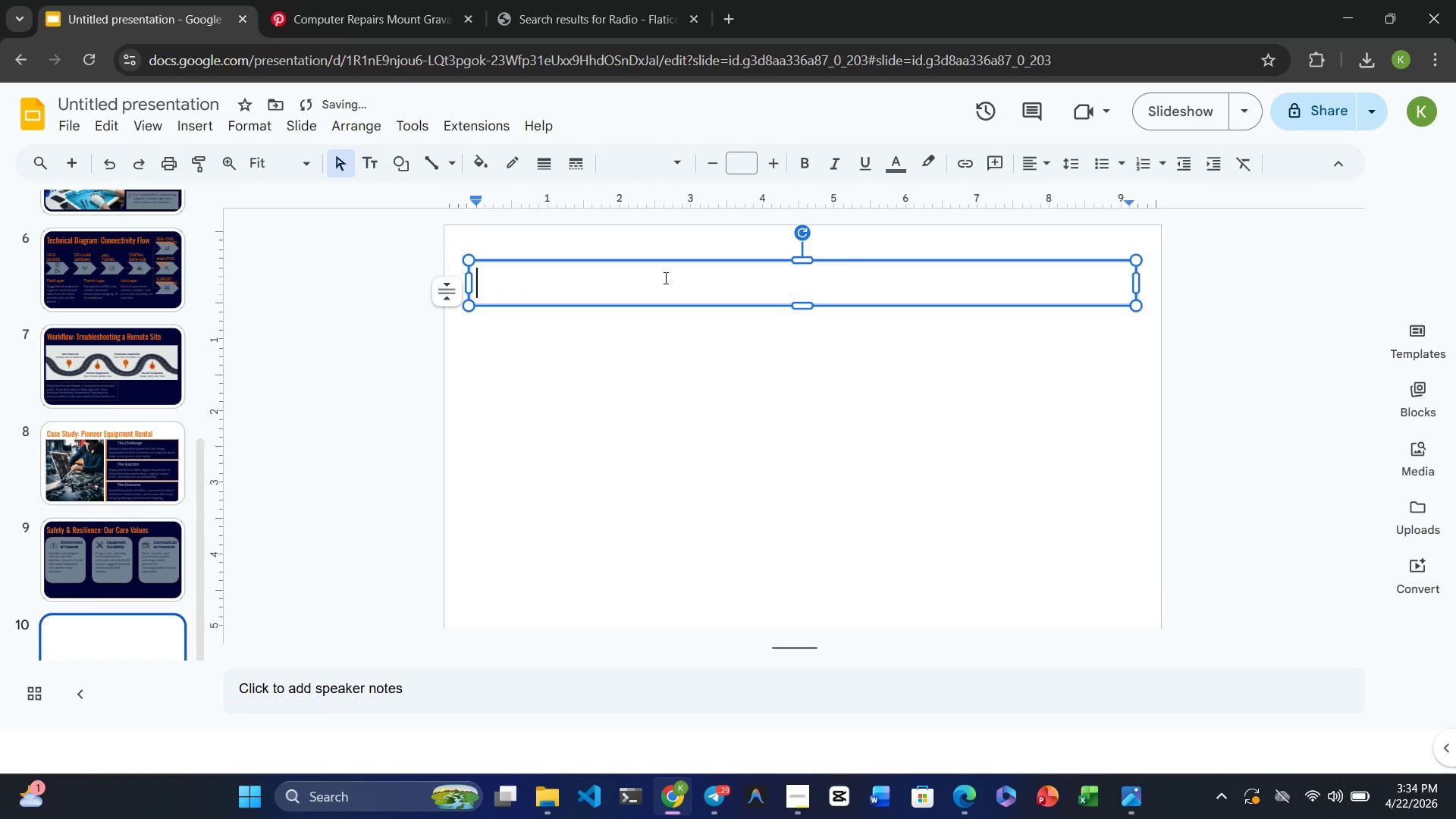 
double_click([664, 278])
 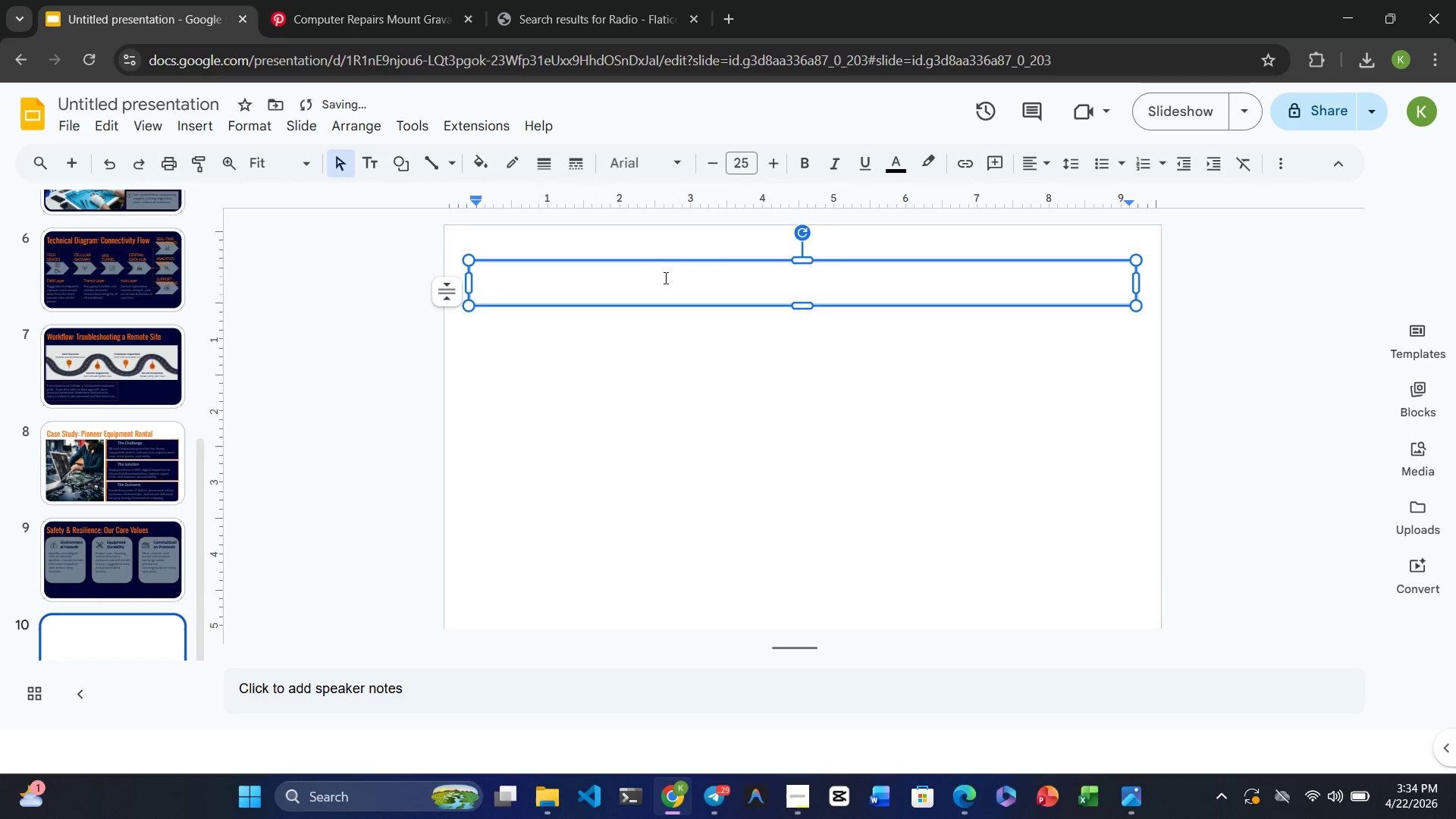 
key(Backspace)
 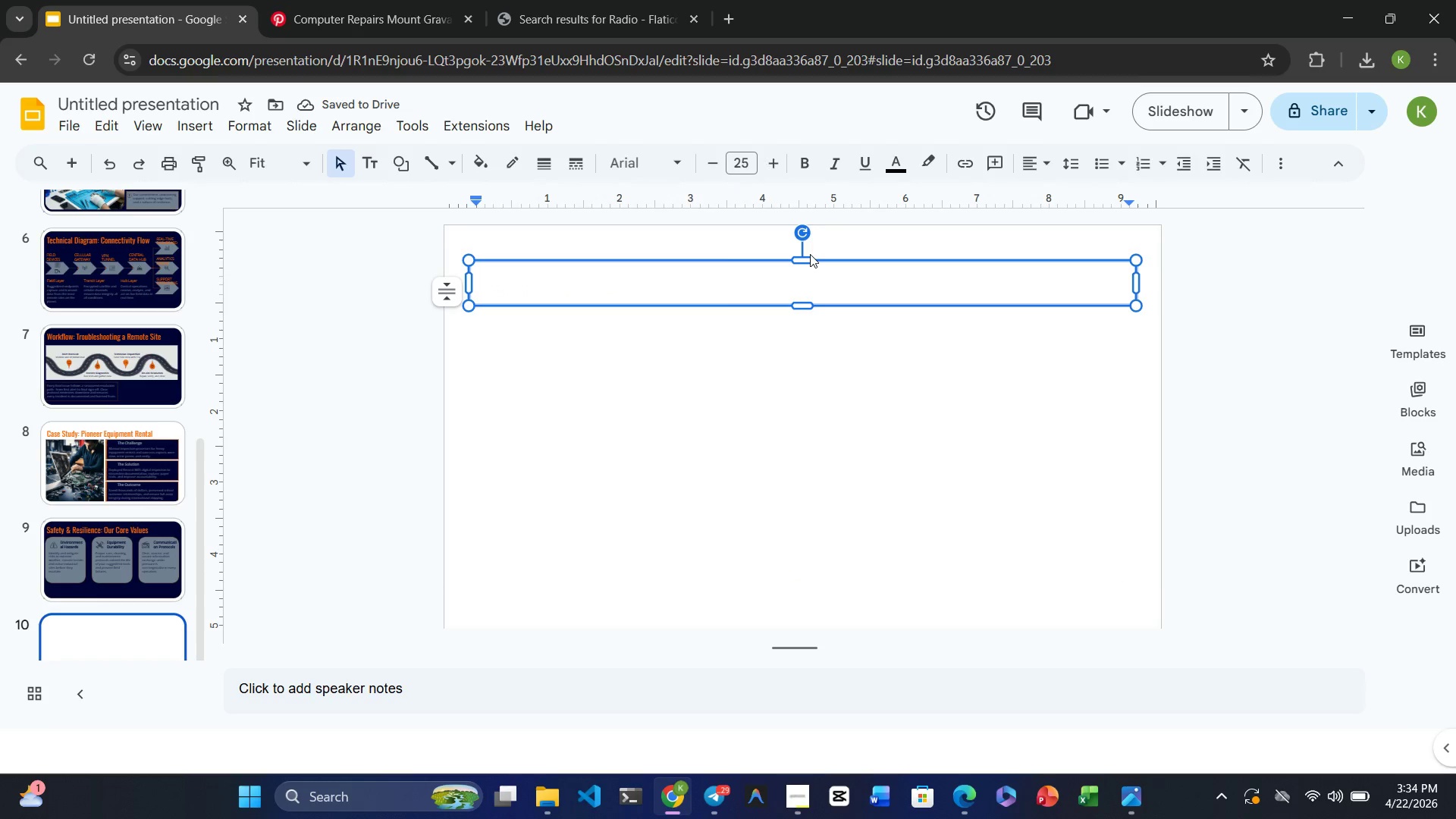 
left_click_drag(start_coordinate=[802, 259], to_coordinate=[802, 243])
 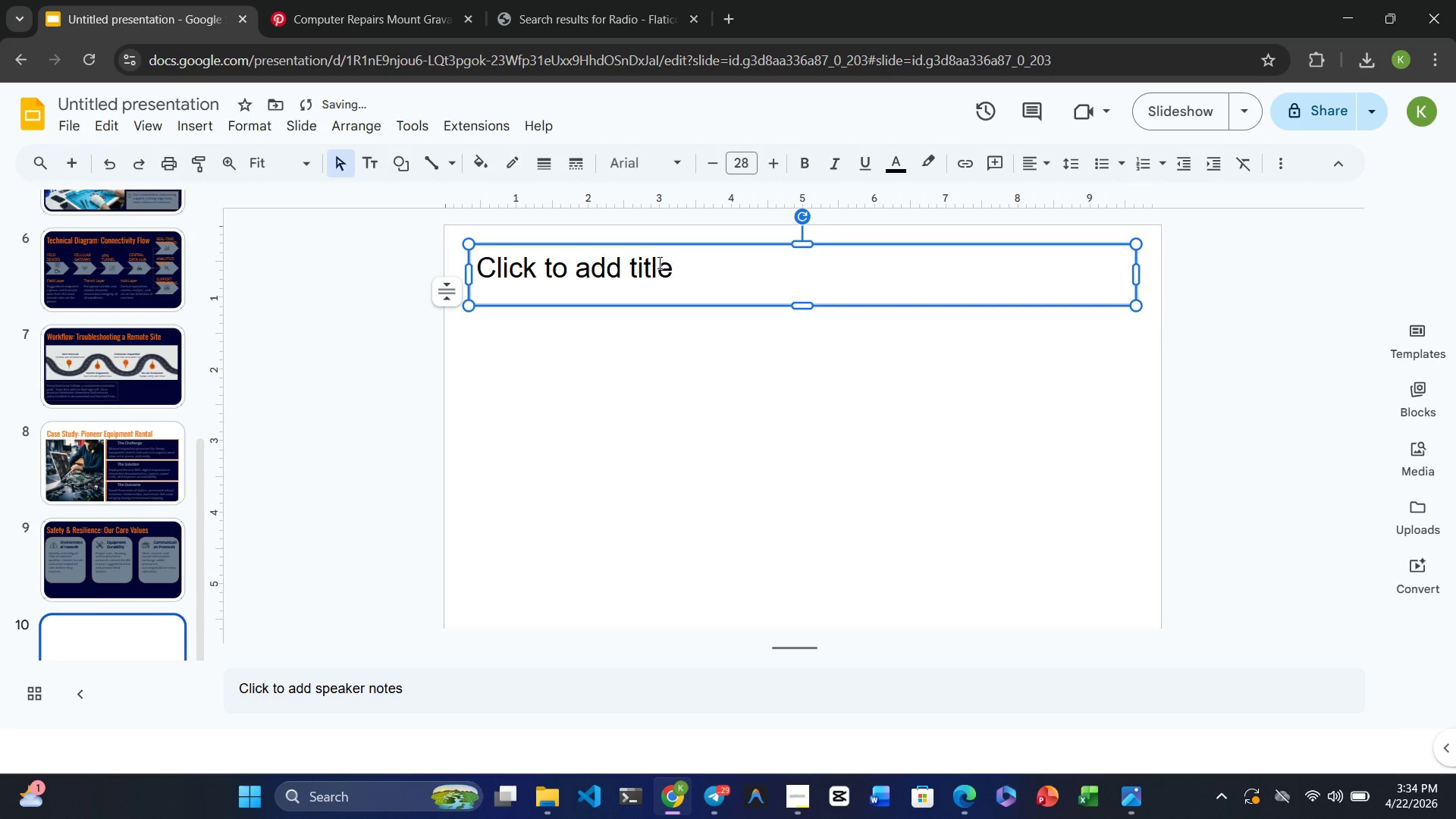 
double_click([658, 262])
 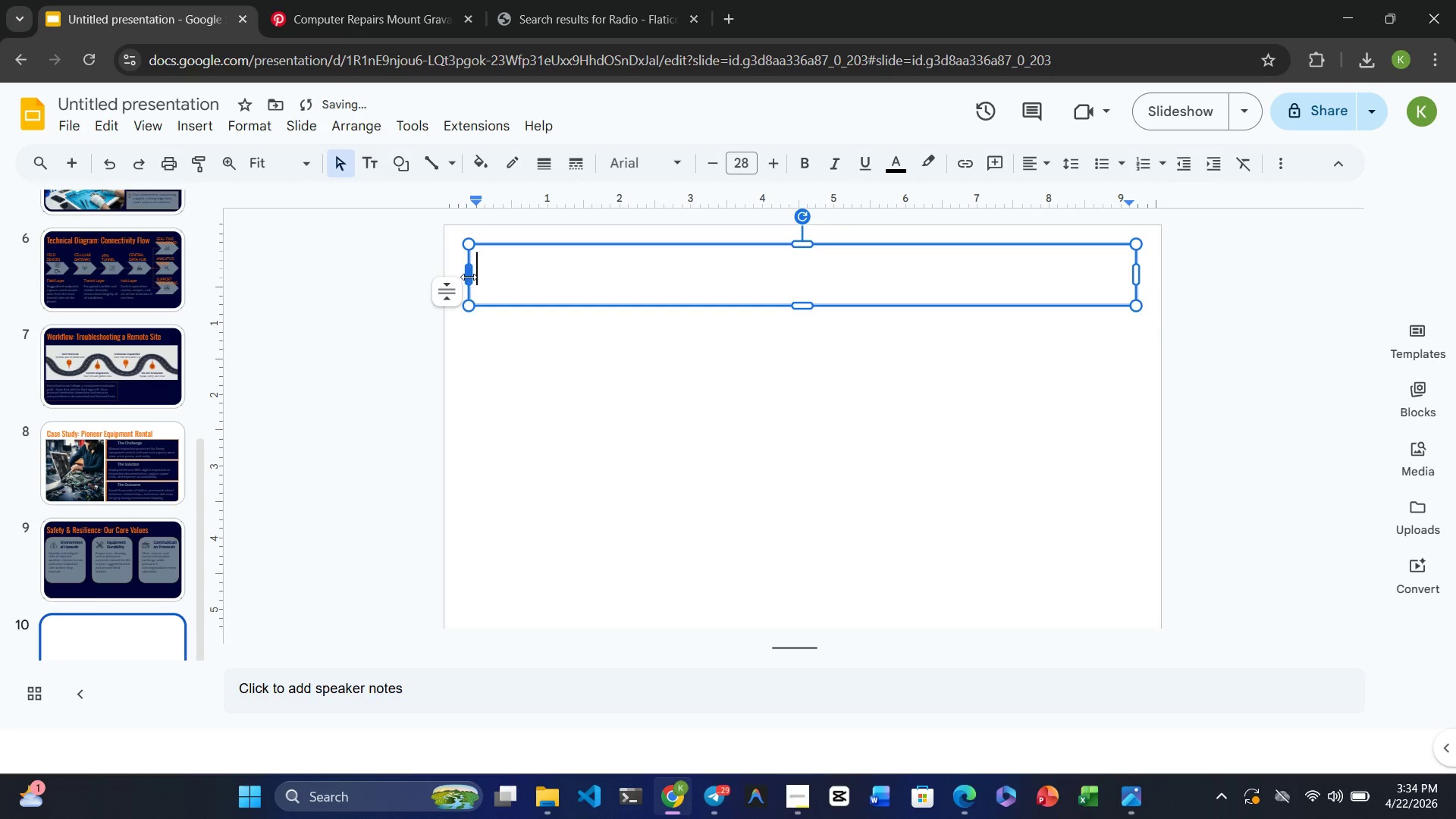 
left_click_drag(start_coordinate=[469, 277], to_coordinate=[453, 279])
 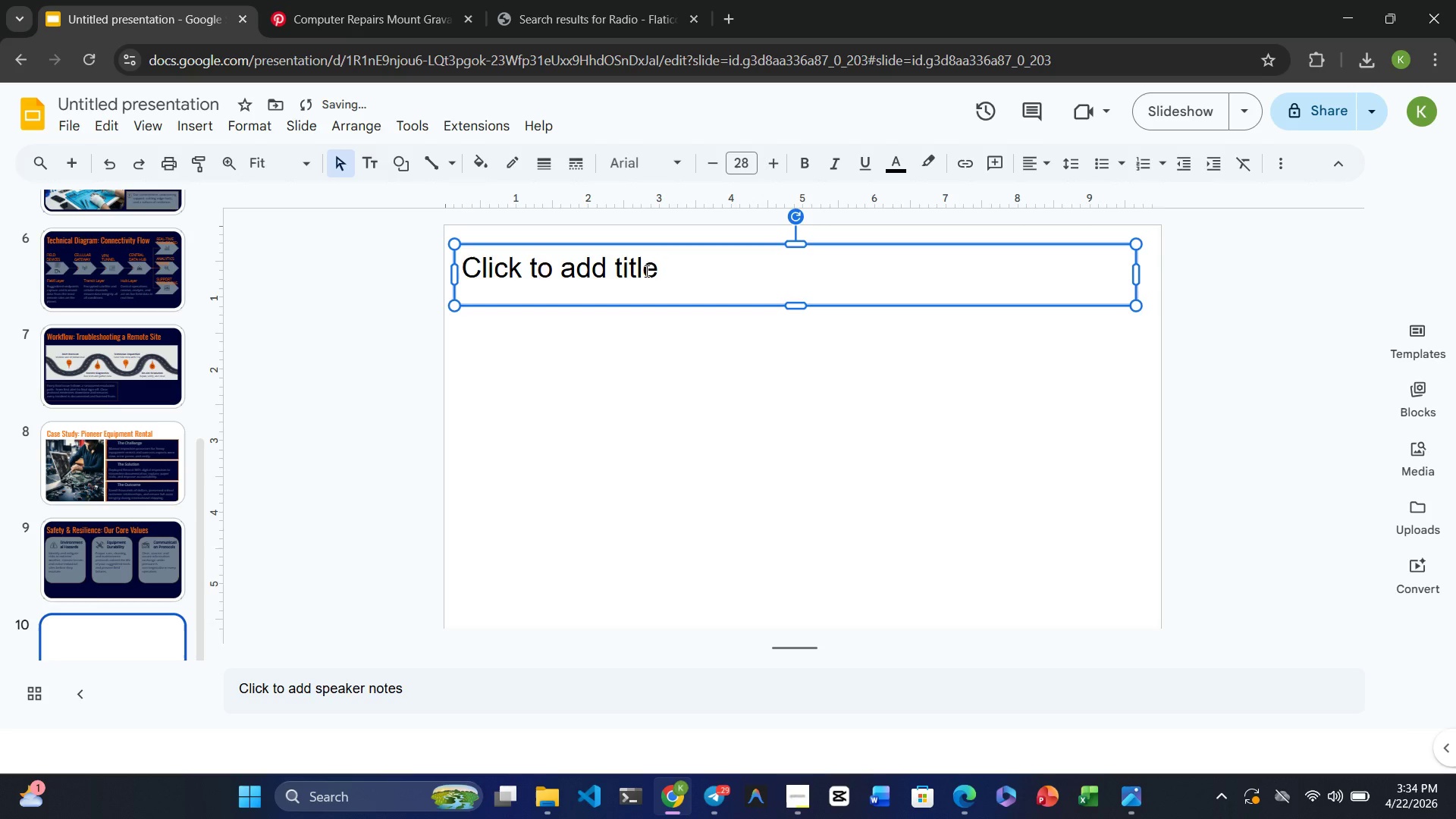 
left_click([645, 271])
 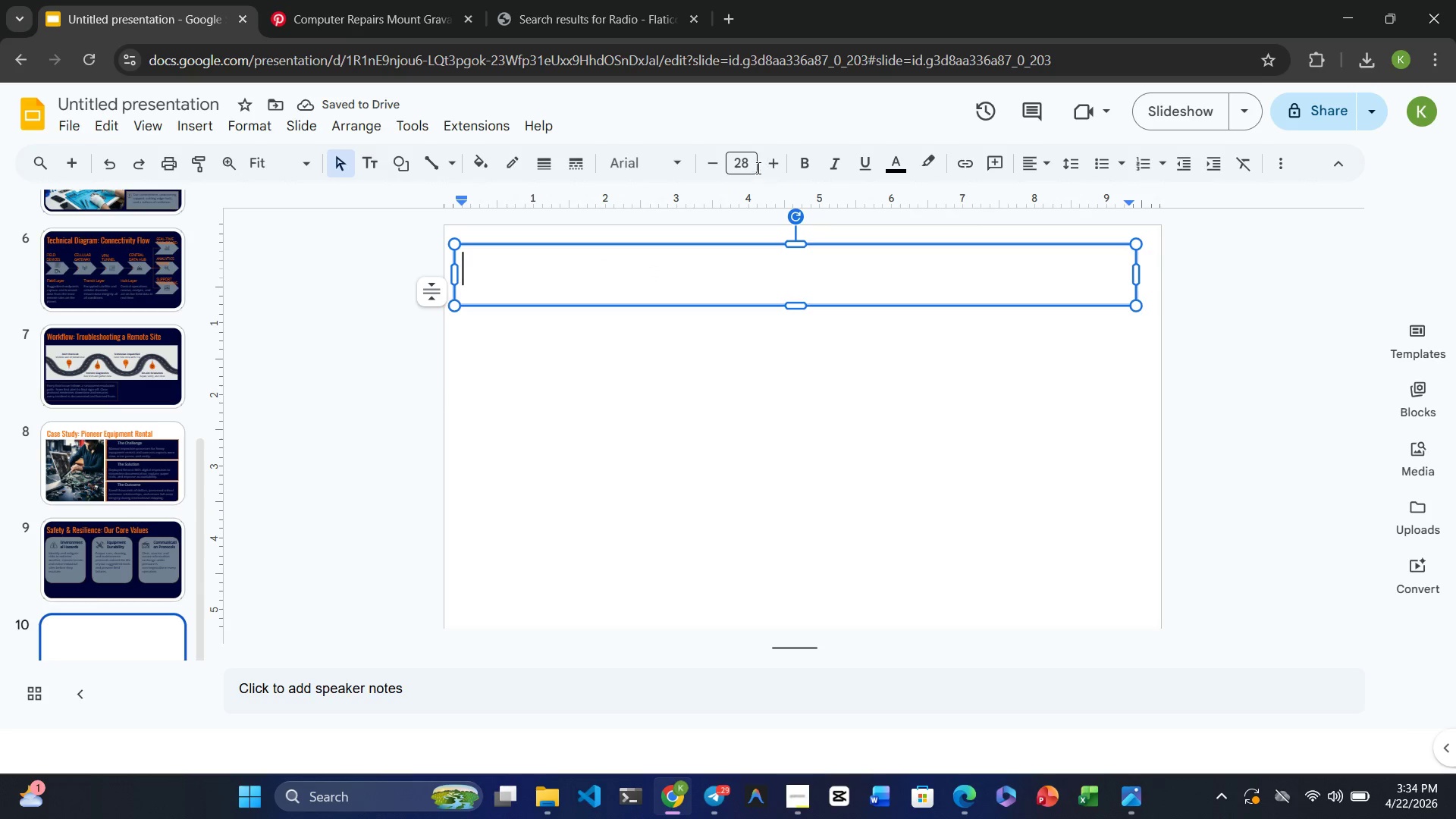 
left_click([749, 166])
 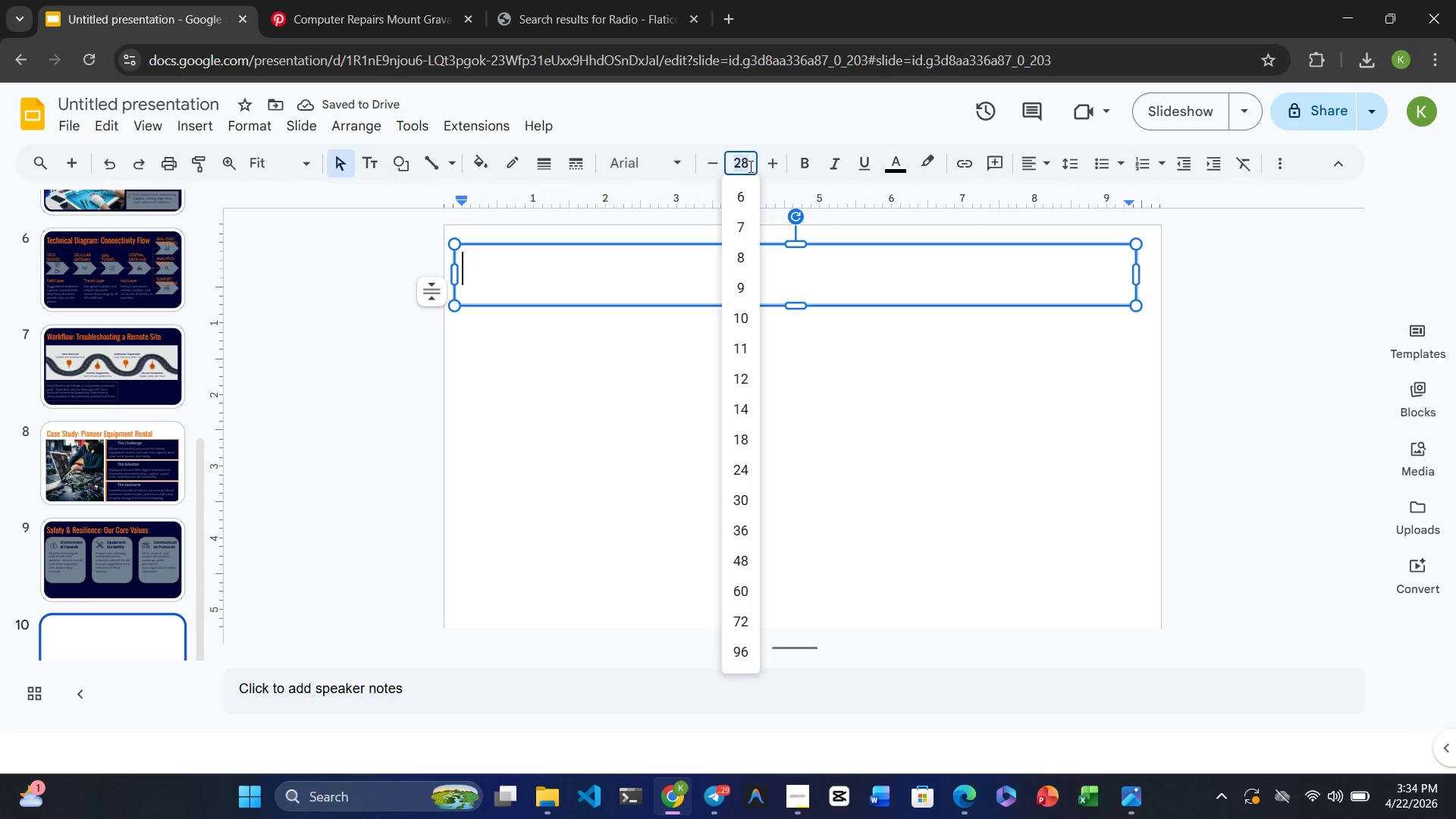 
key(Numpad4)
 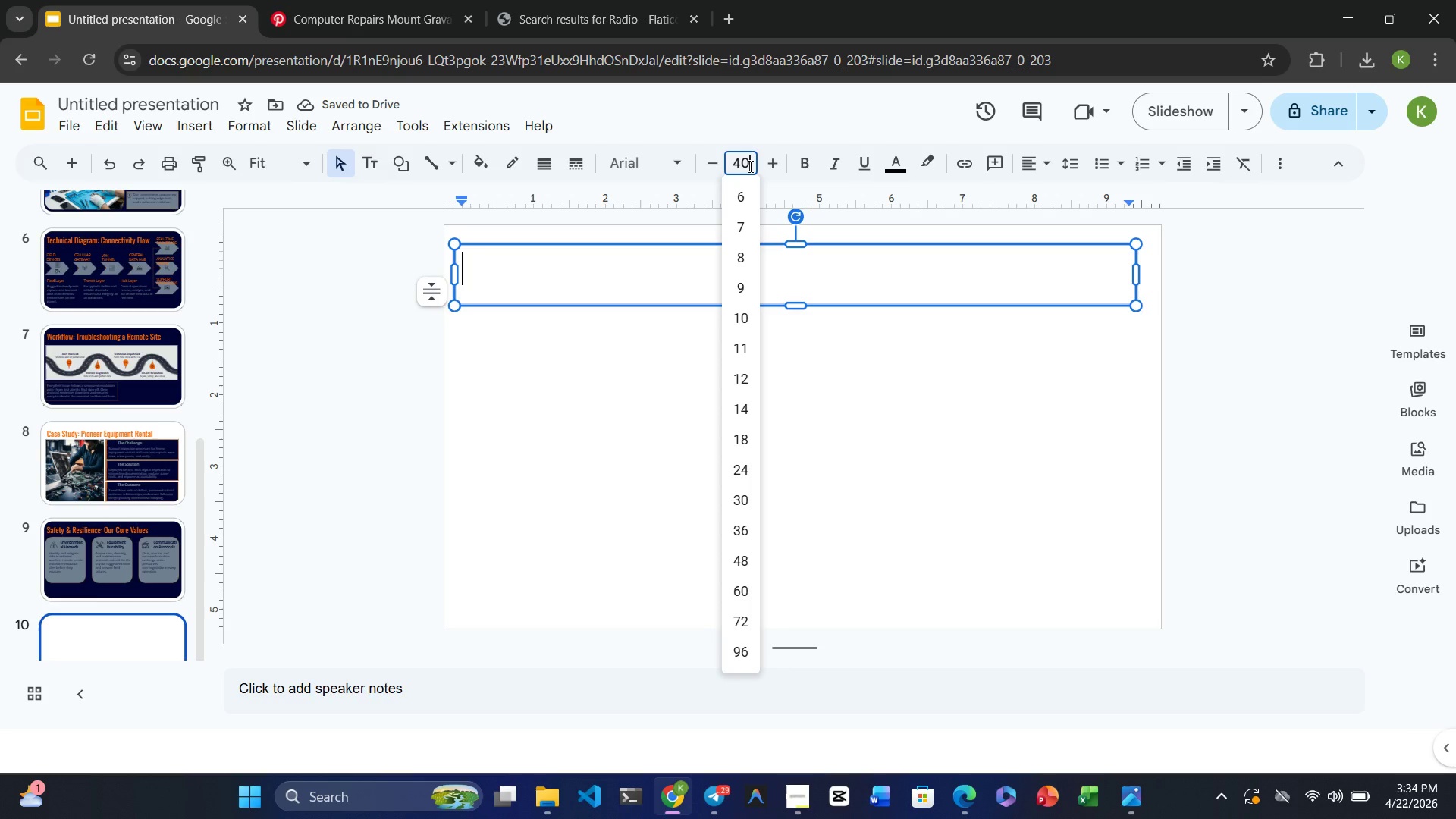 
key(Numpad0)
 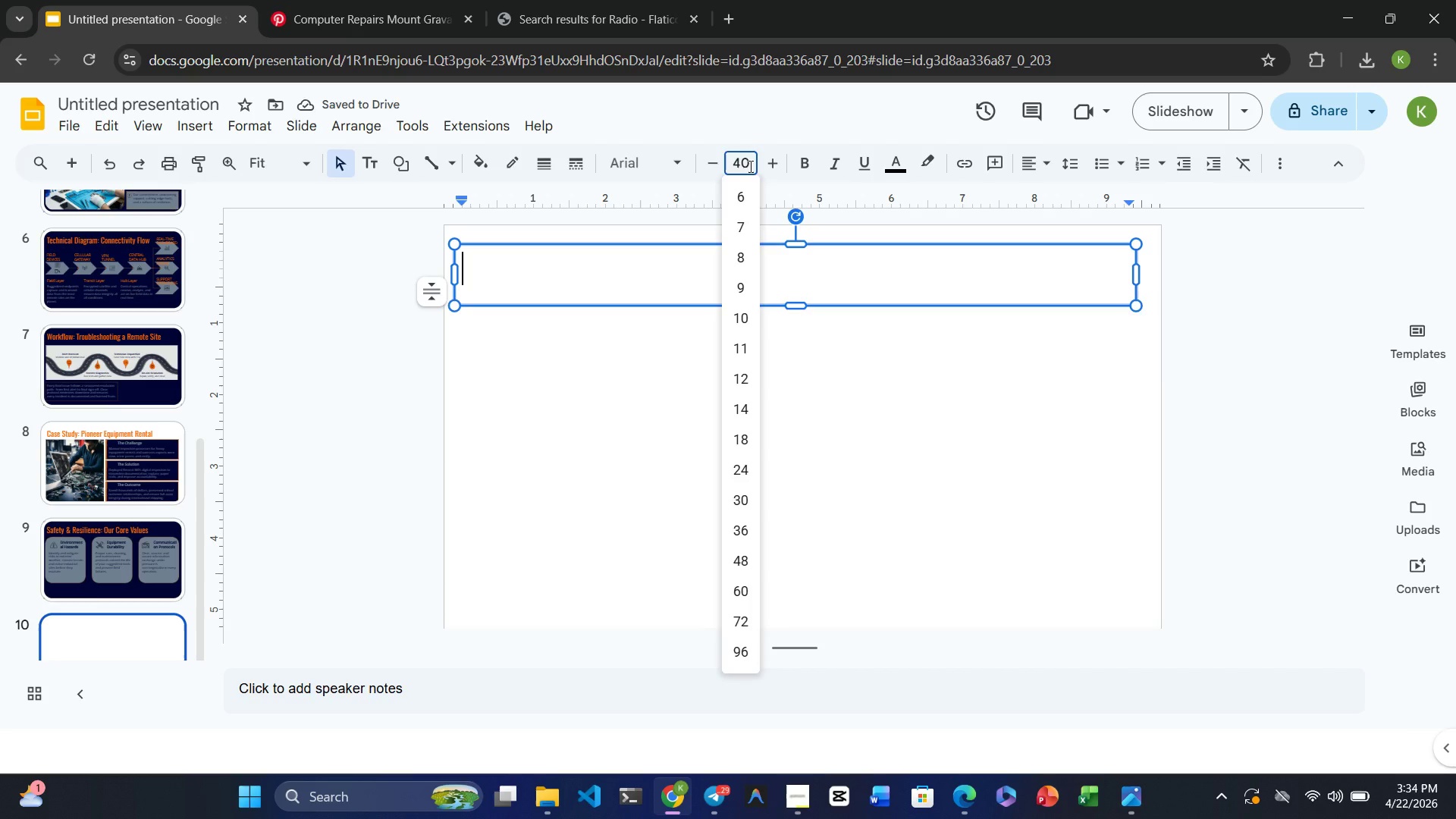 
key(Enter)
 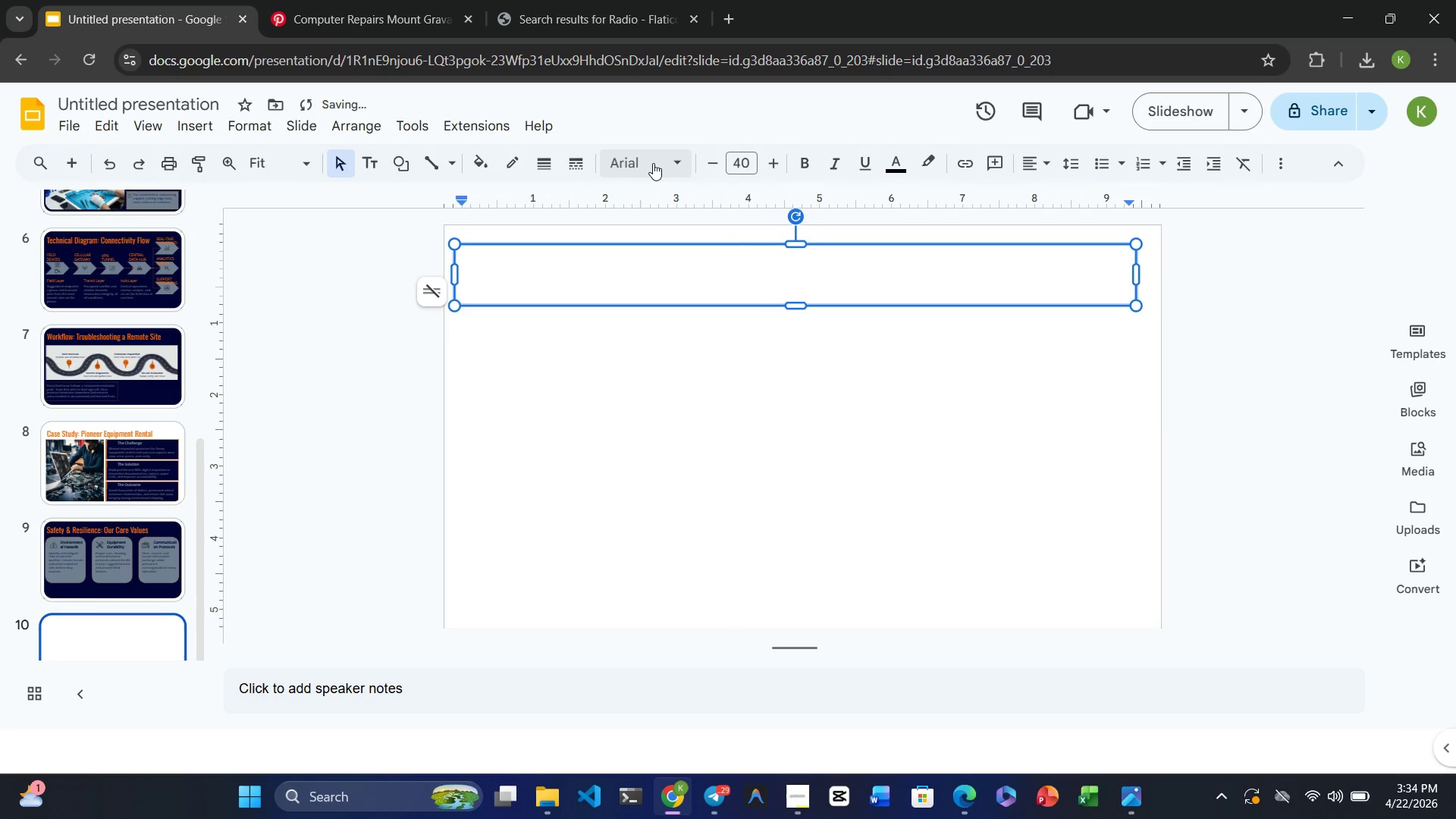 
left_click([643, 163])
 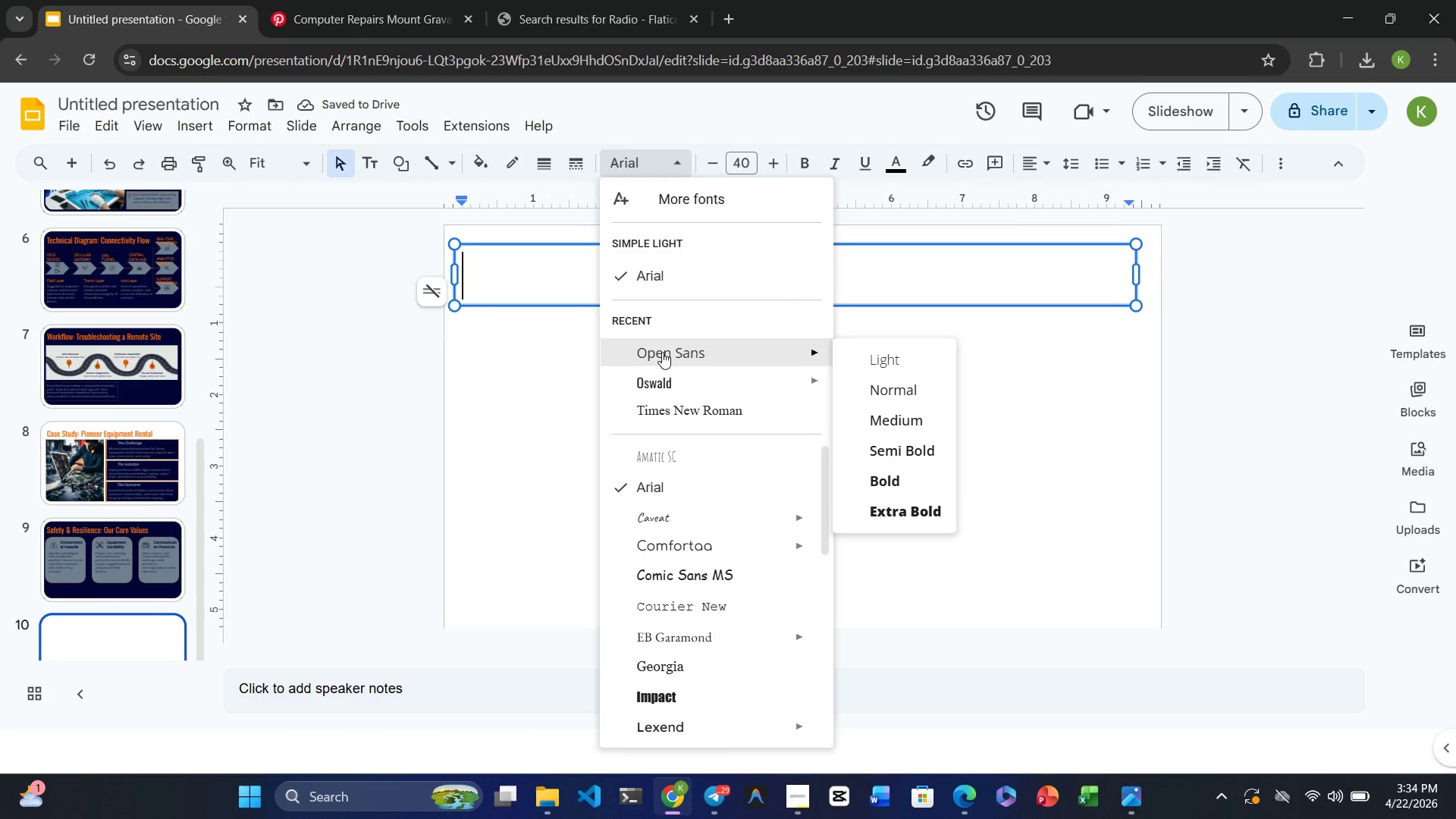 
left_click([661, 375])
 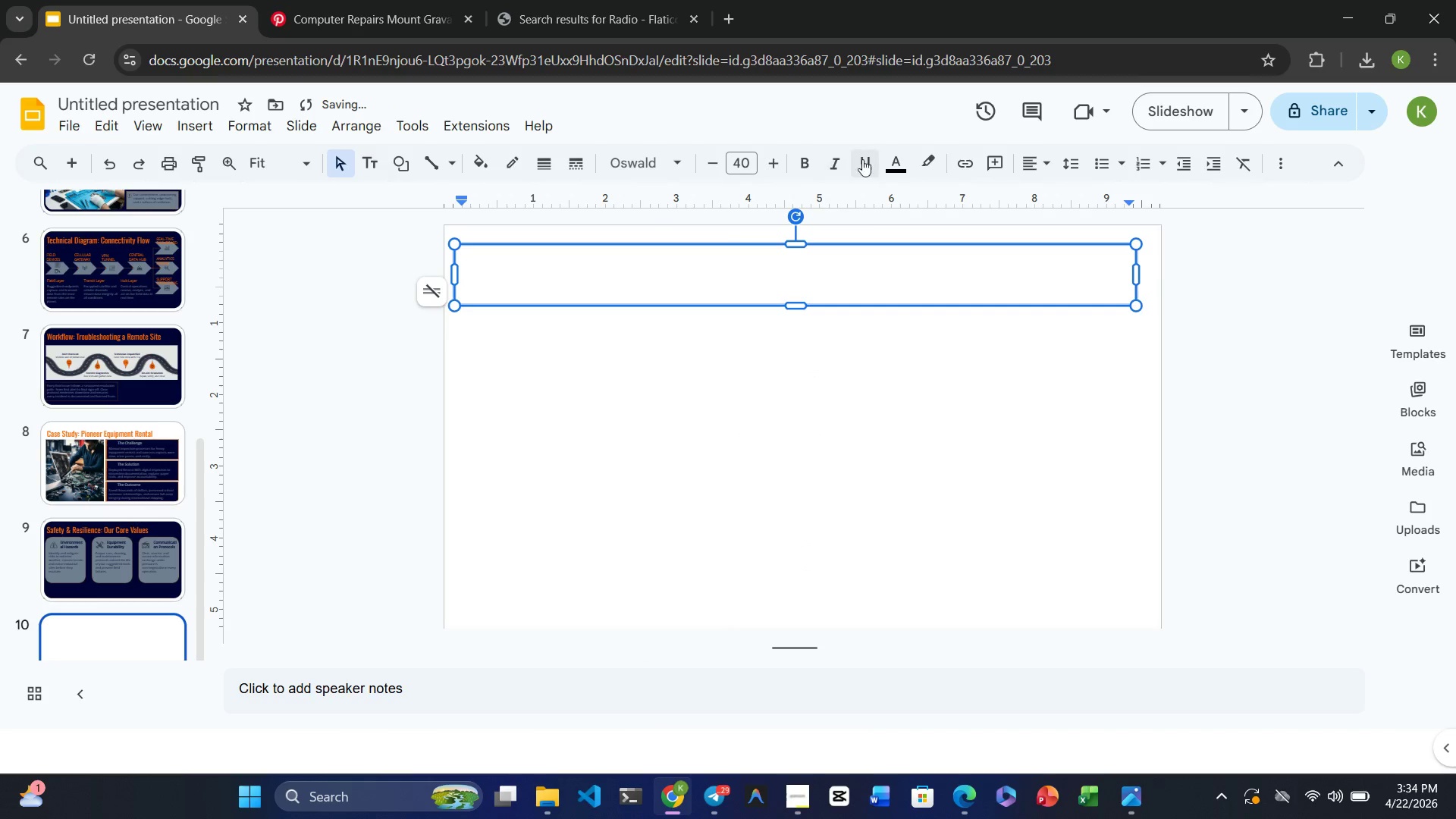 
left_click([886, 158])
 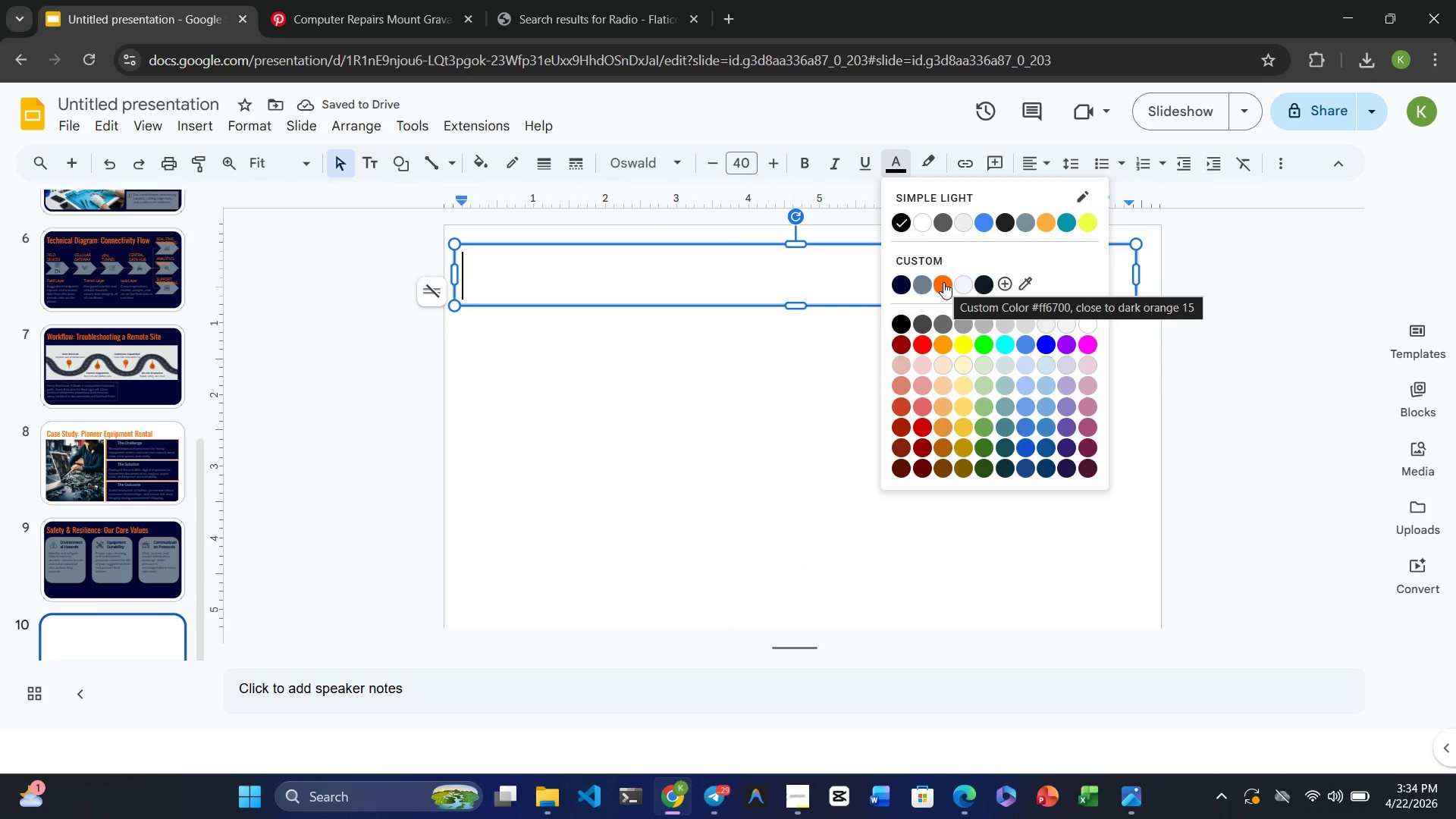 
left_click([943, 282])
 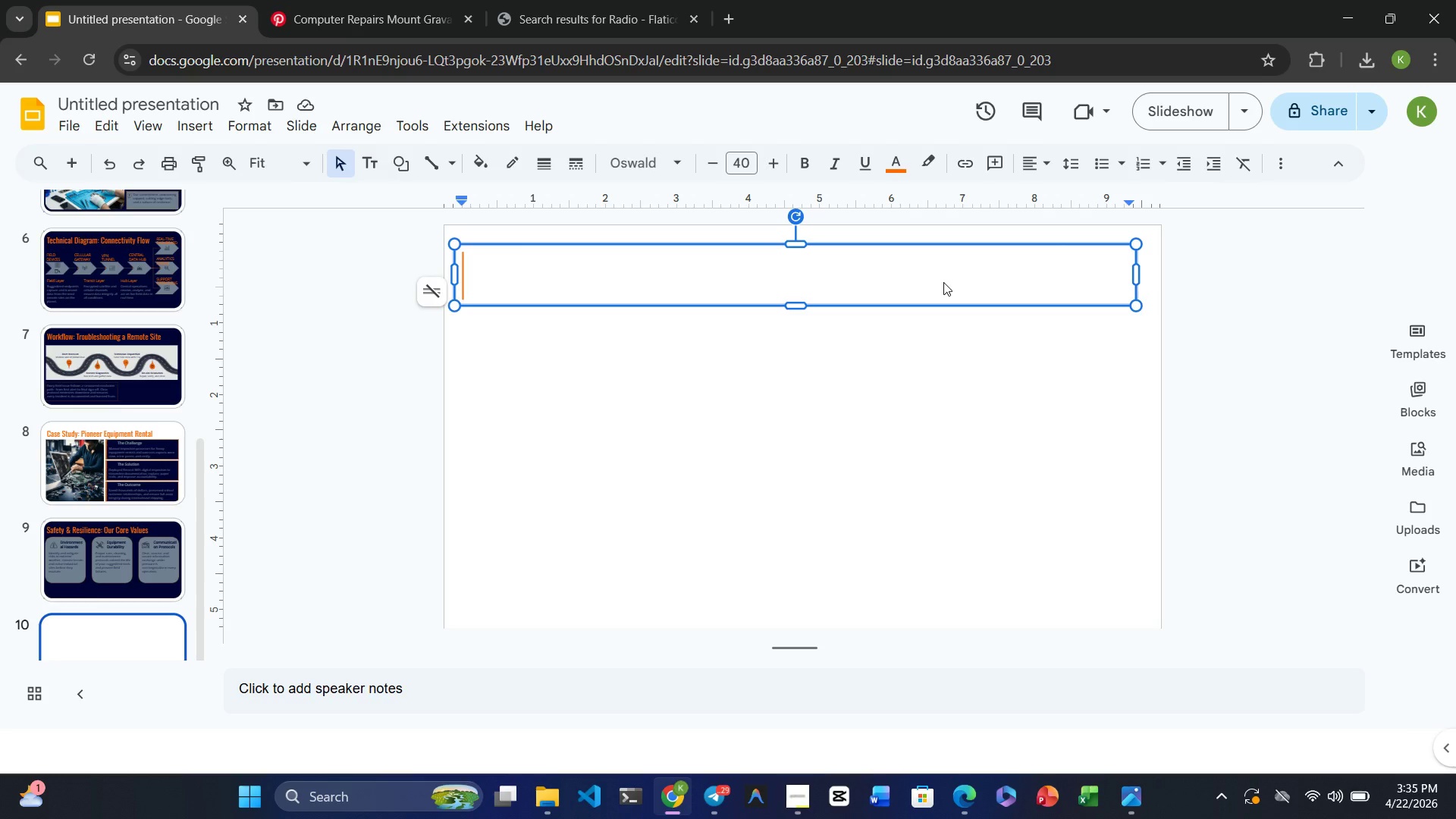 
wait(27.39)
 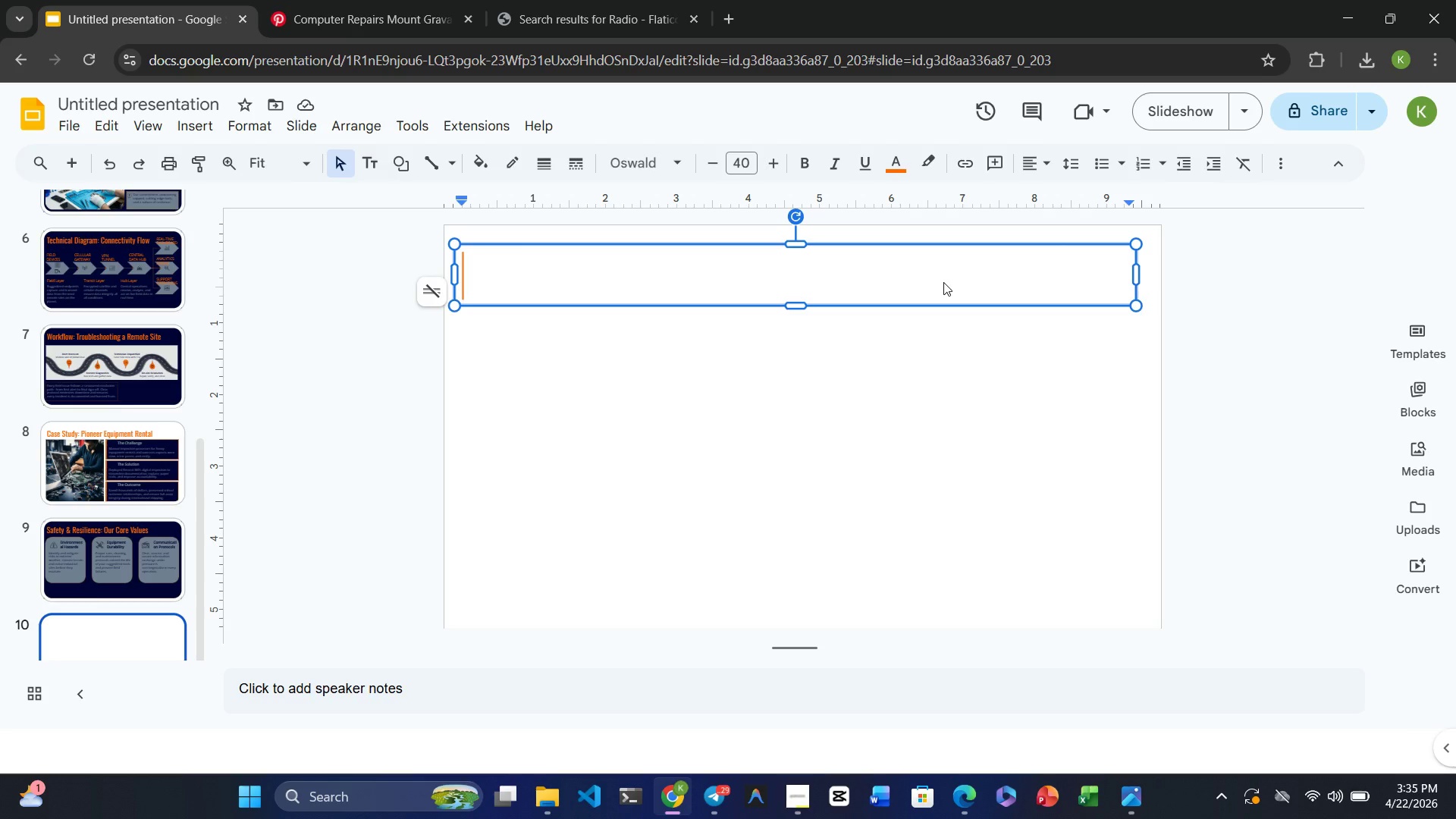 
scroll: coordinate [641, 403], scroll_direction: down, amount: 1.0
 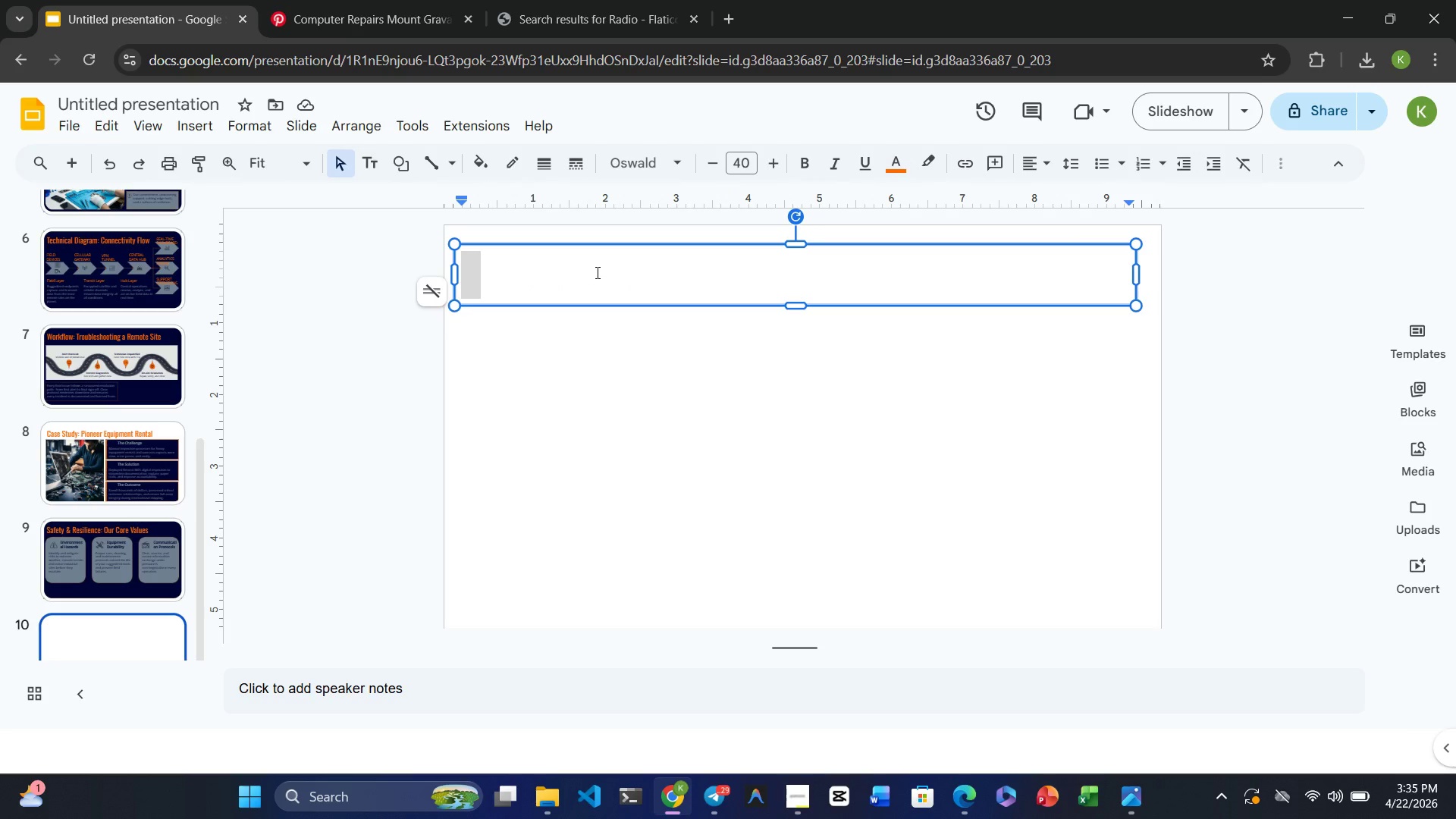 
left_click([604, 283])
 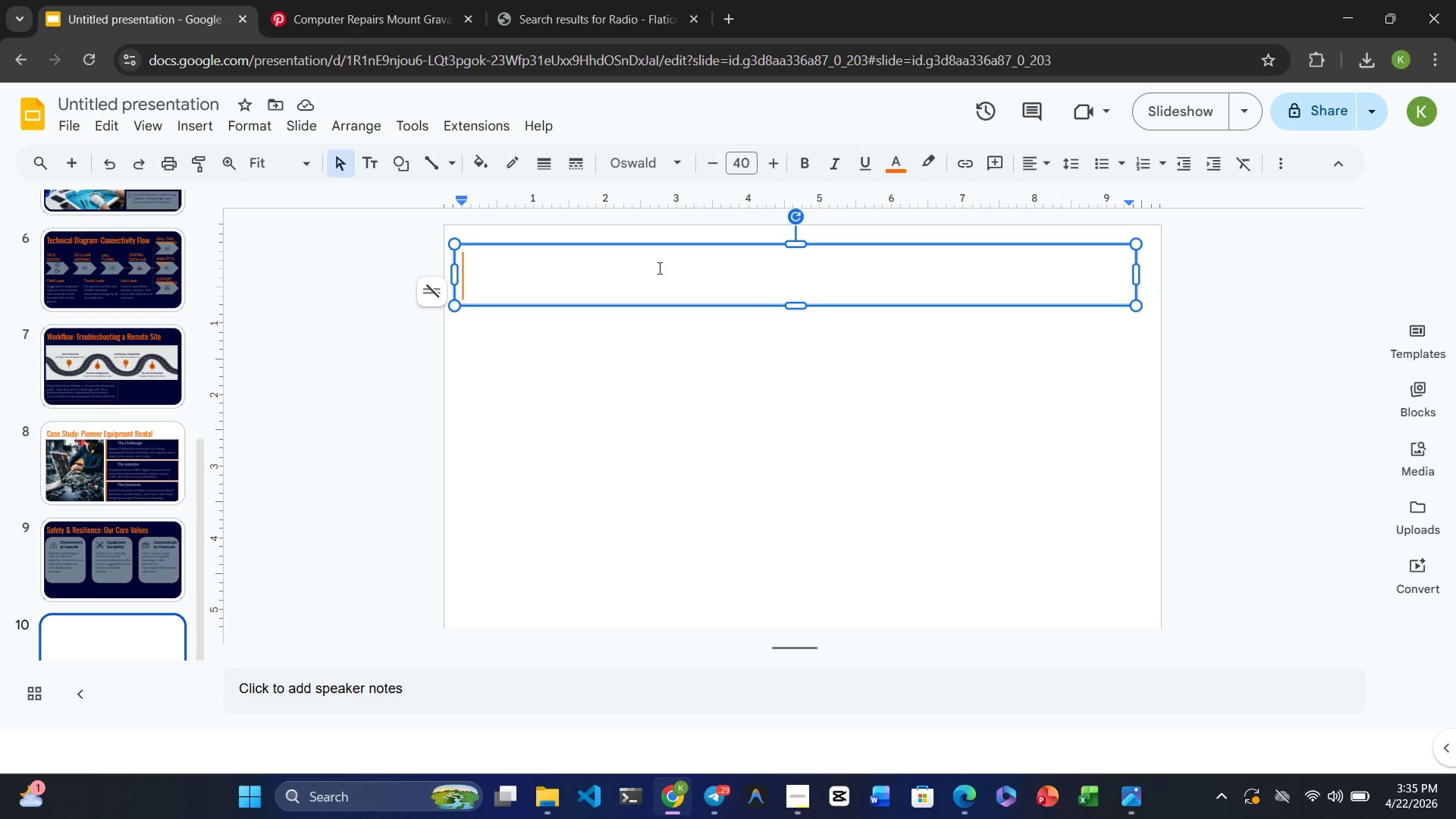 
wait(27.5)
 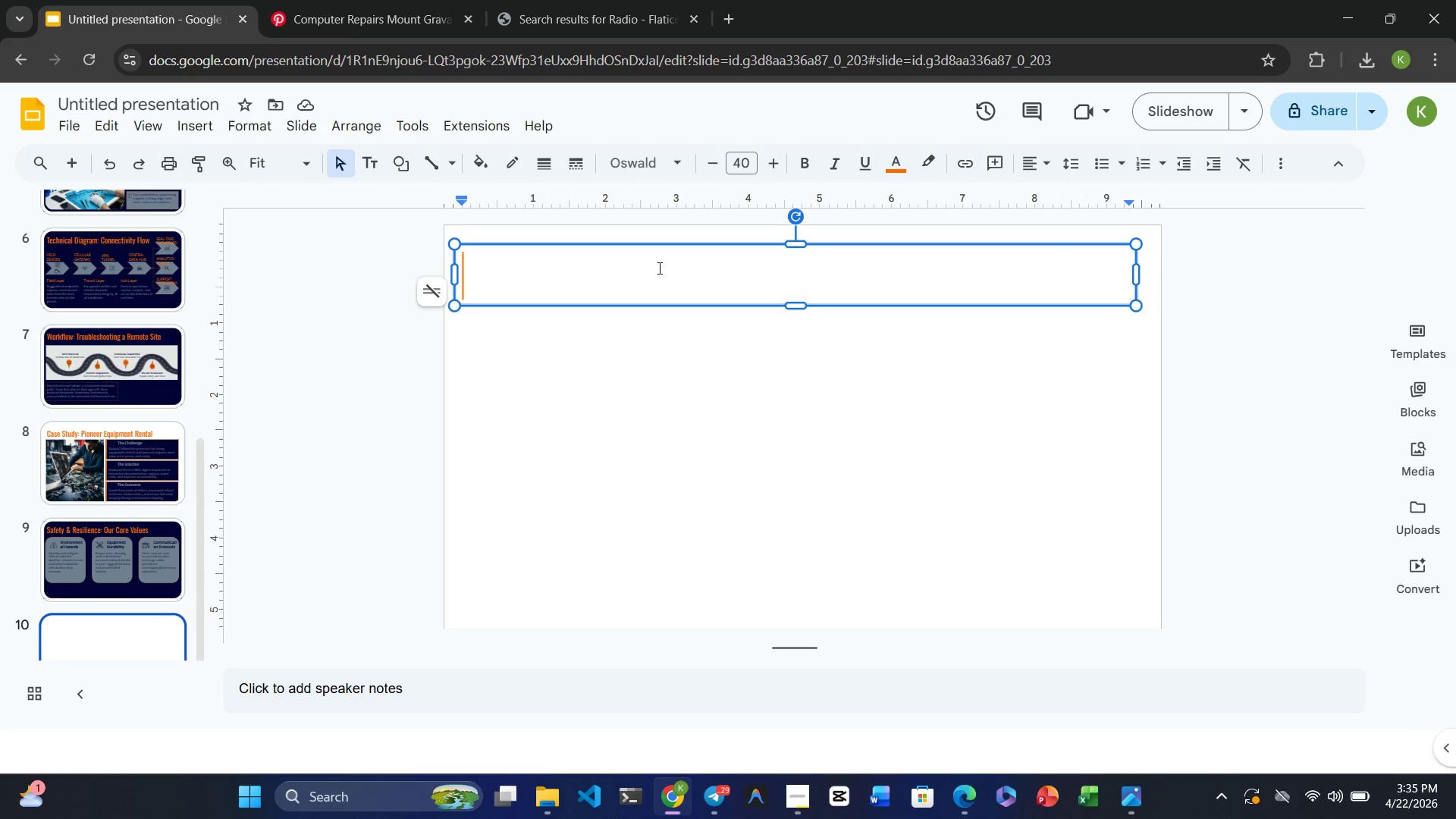 
left_click([544, 285])
 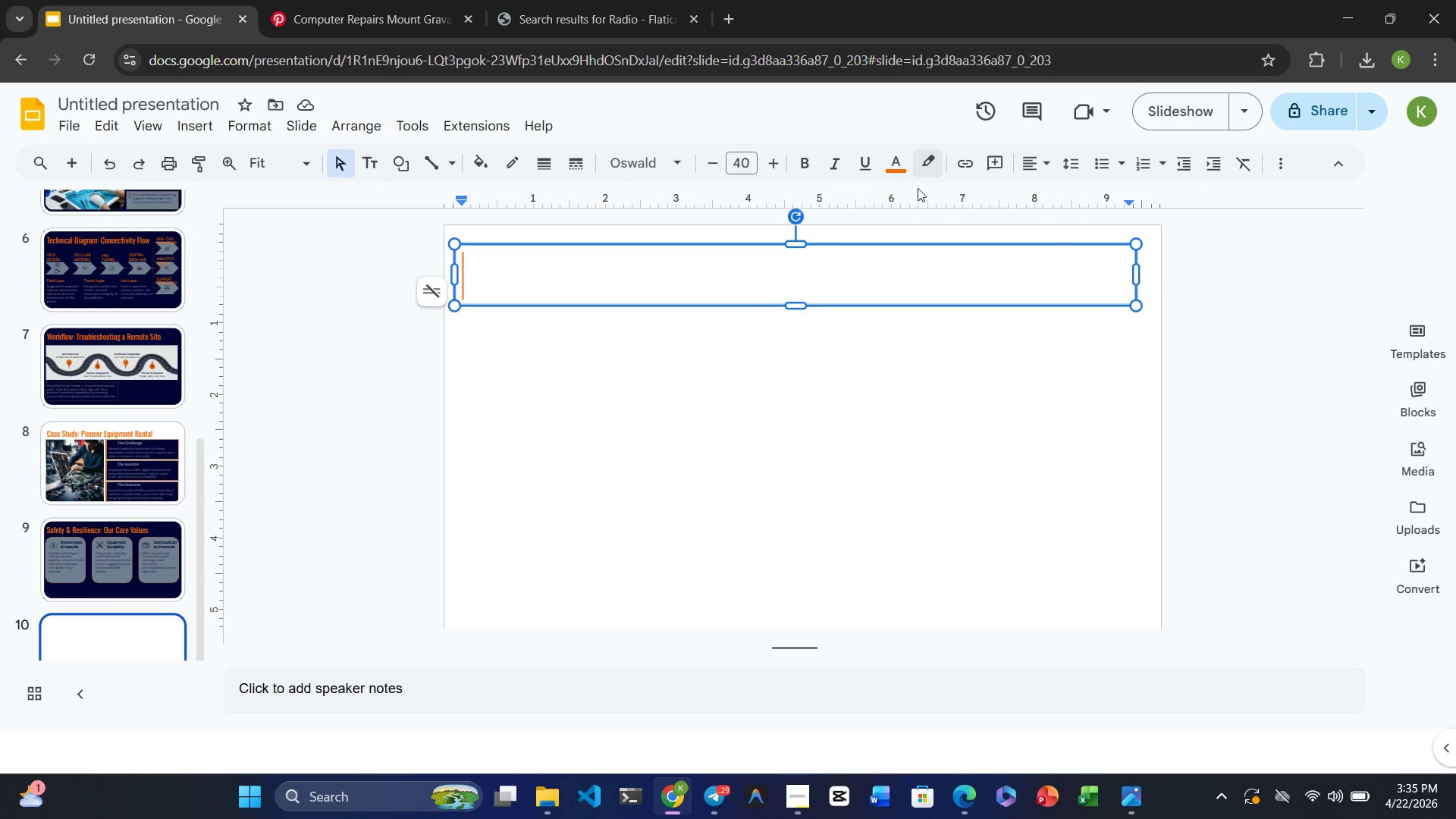 
left_click([779, 378])
 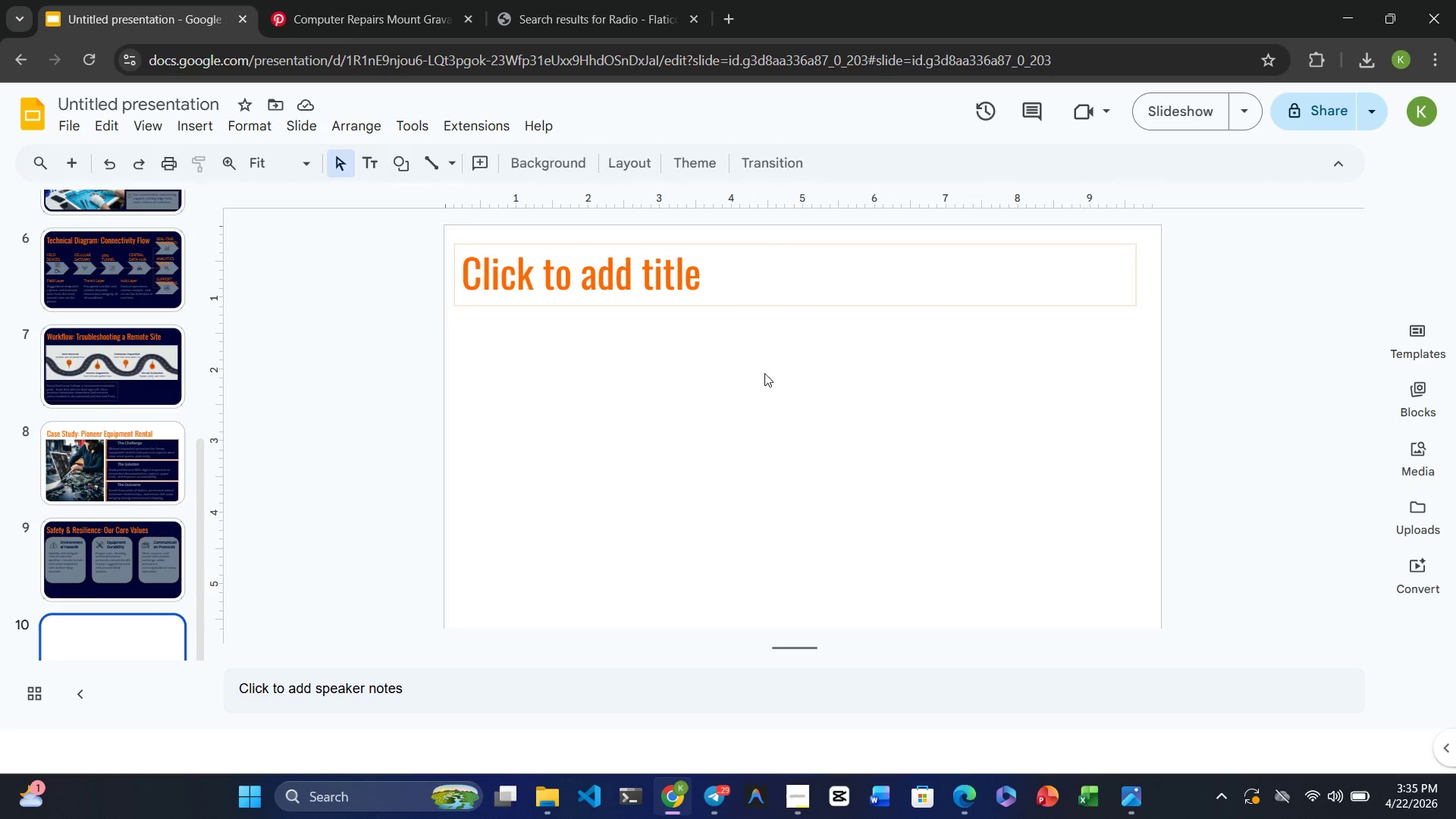 
left_click([758, 390])
 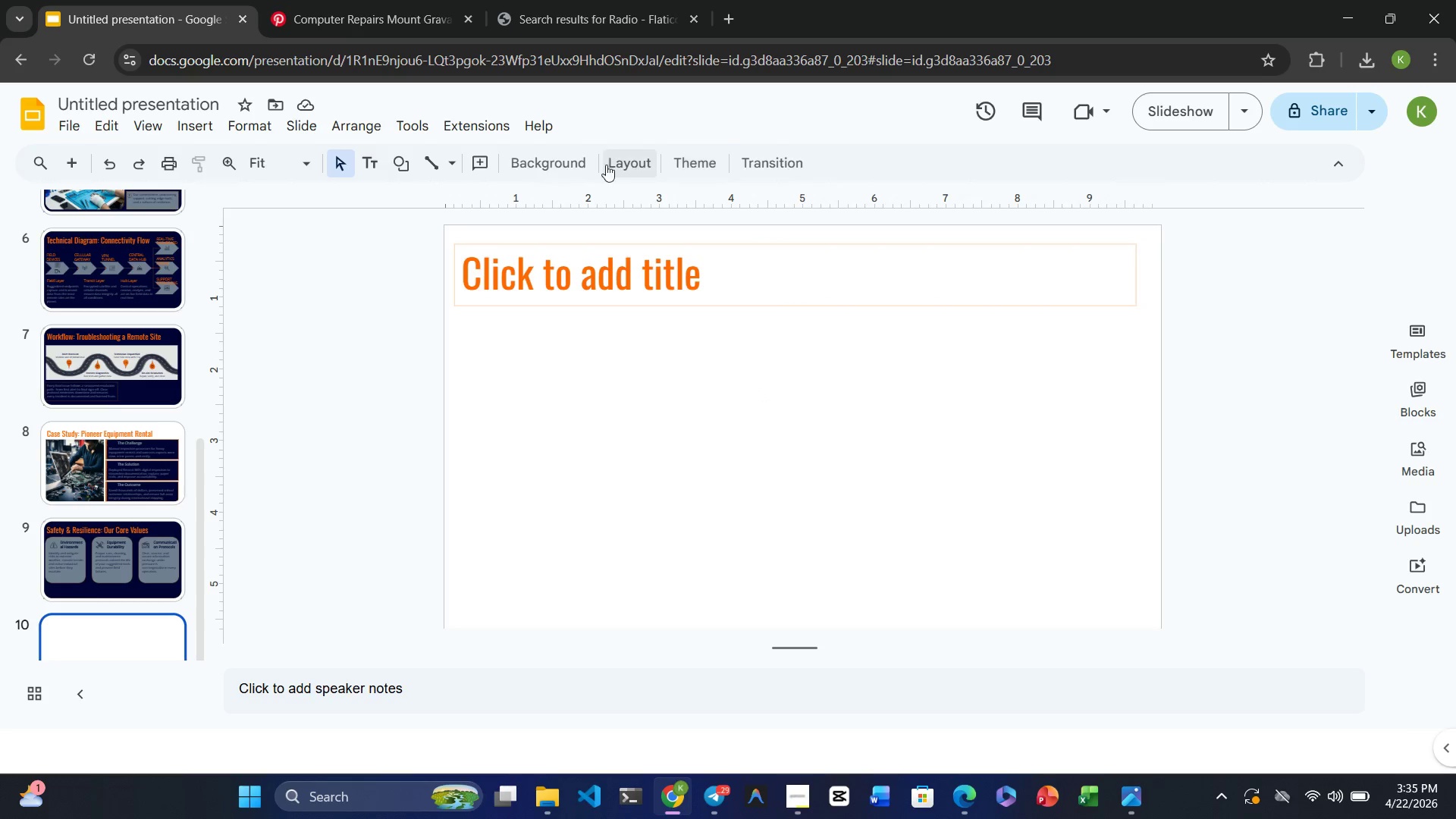 
left_click([567, 161])
 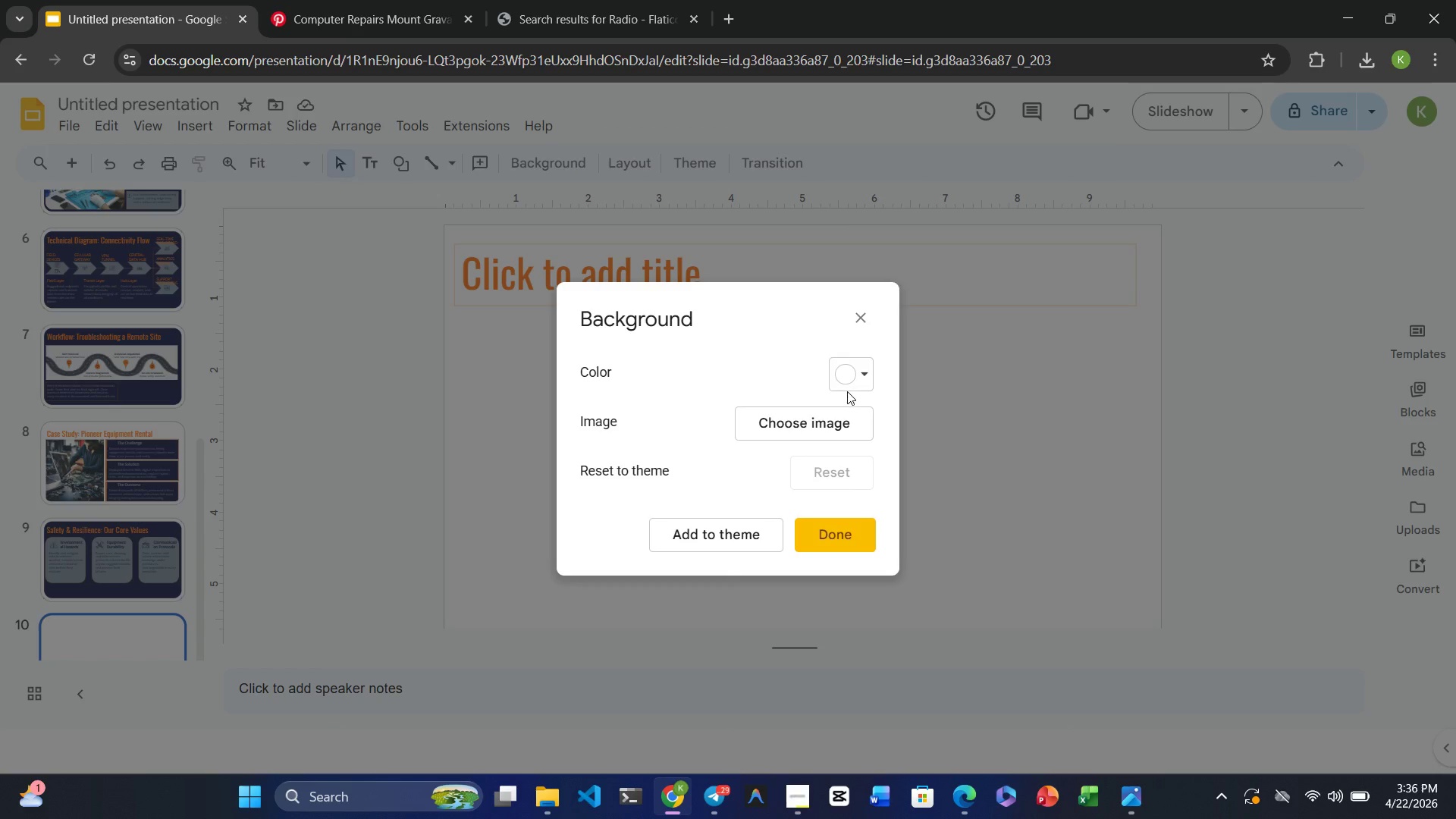 
left_click([852, 383])
 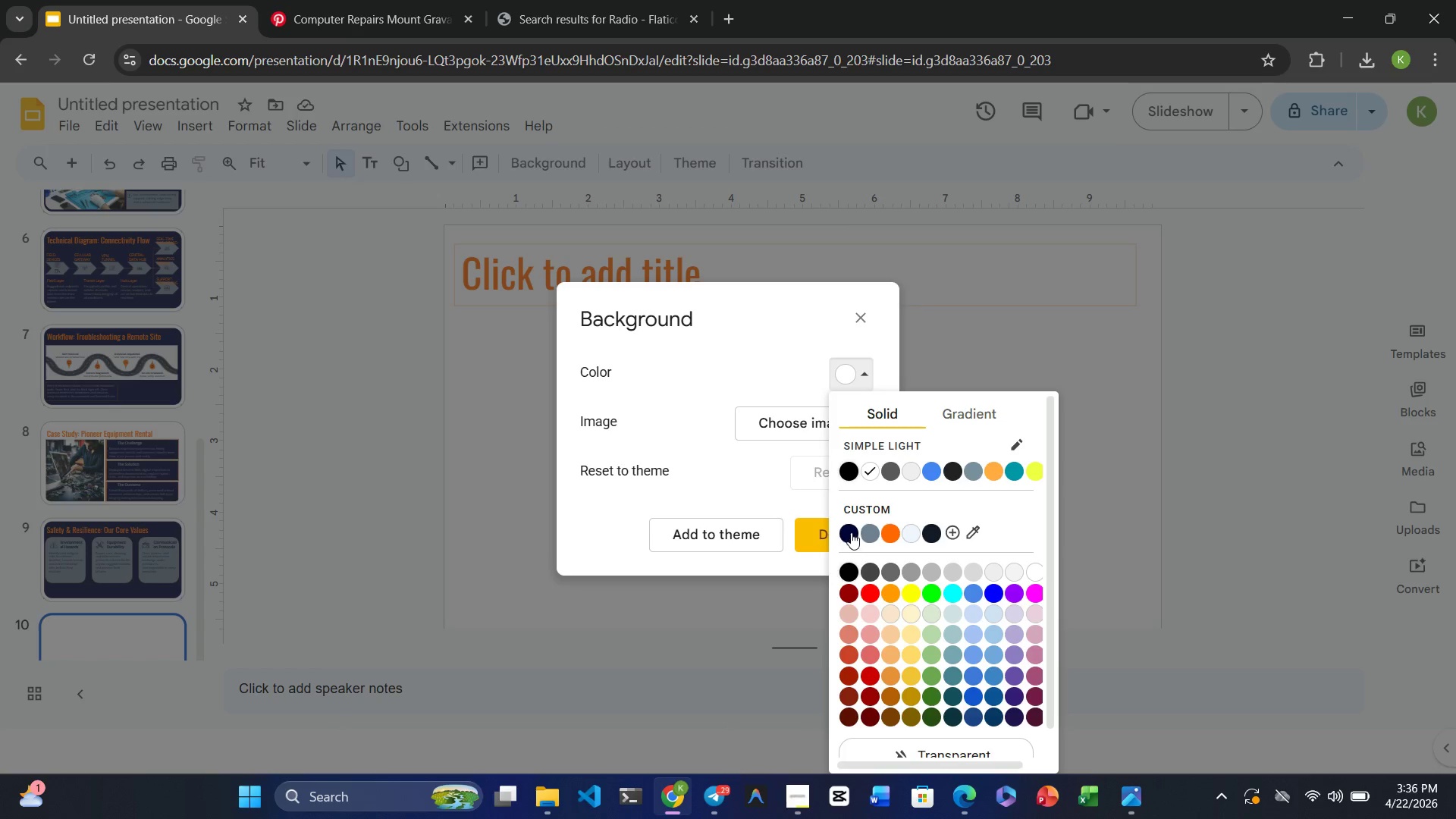 
left_click([847, 526])
 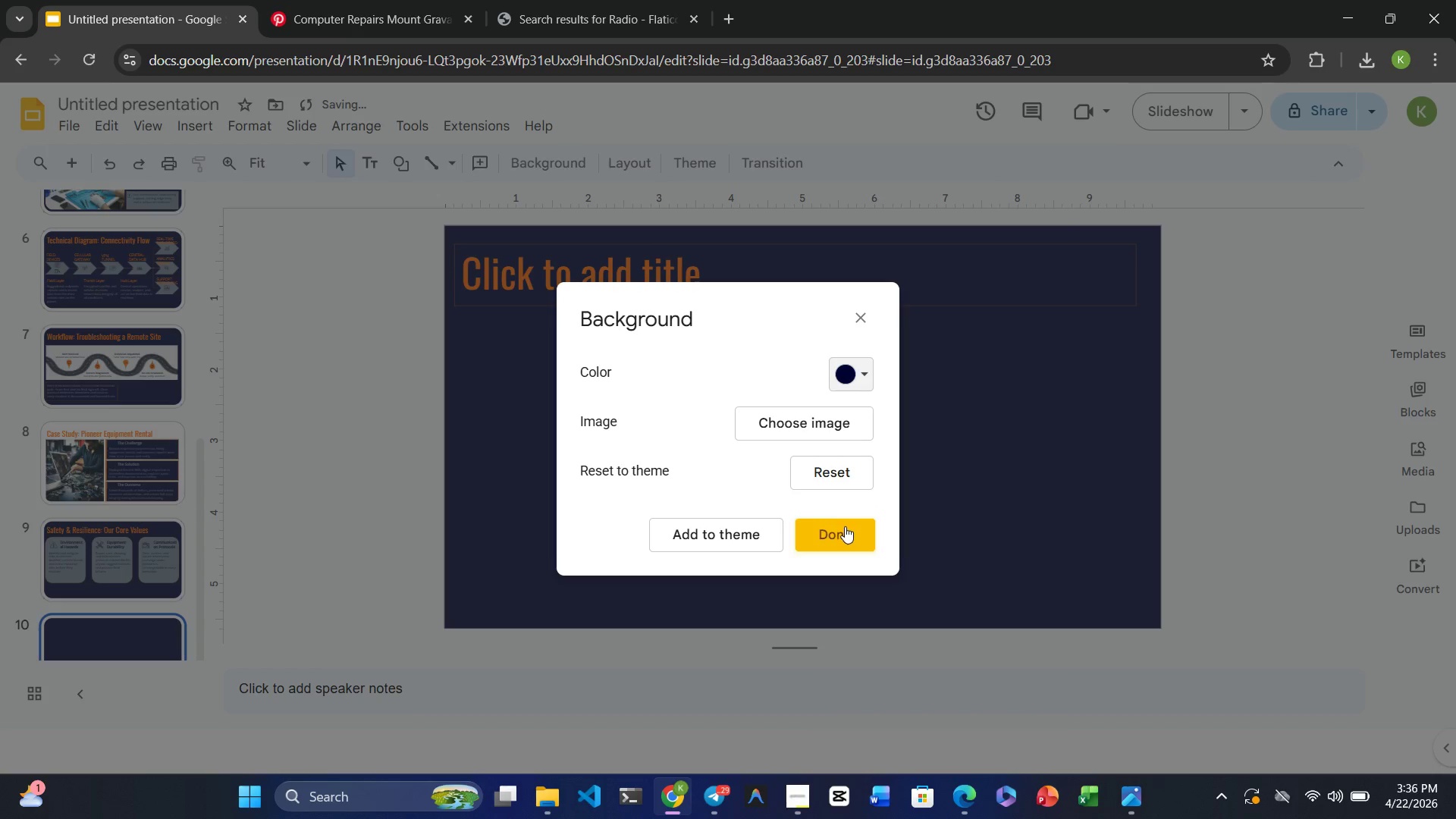 
left_click([844, 527])
 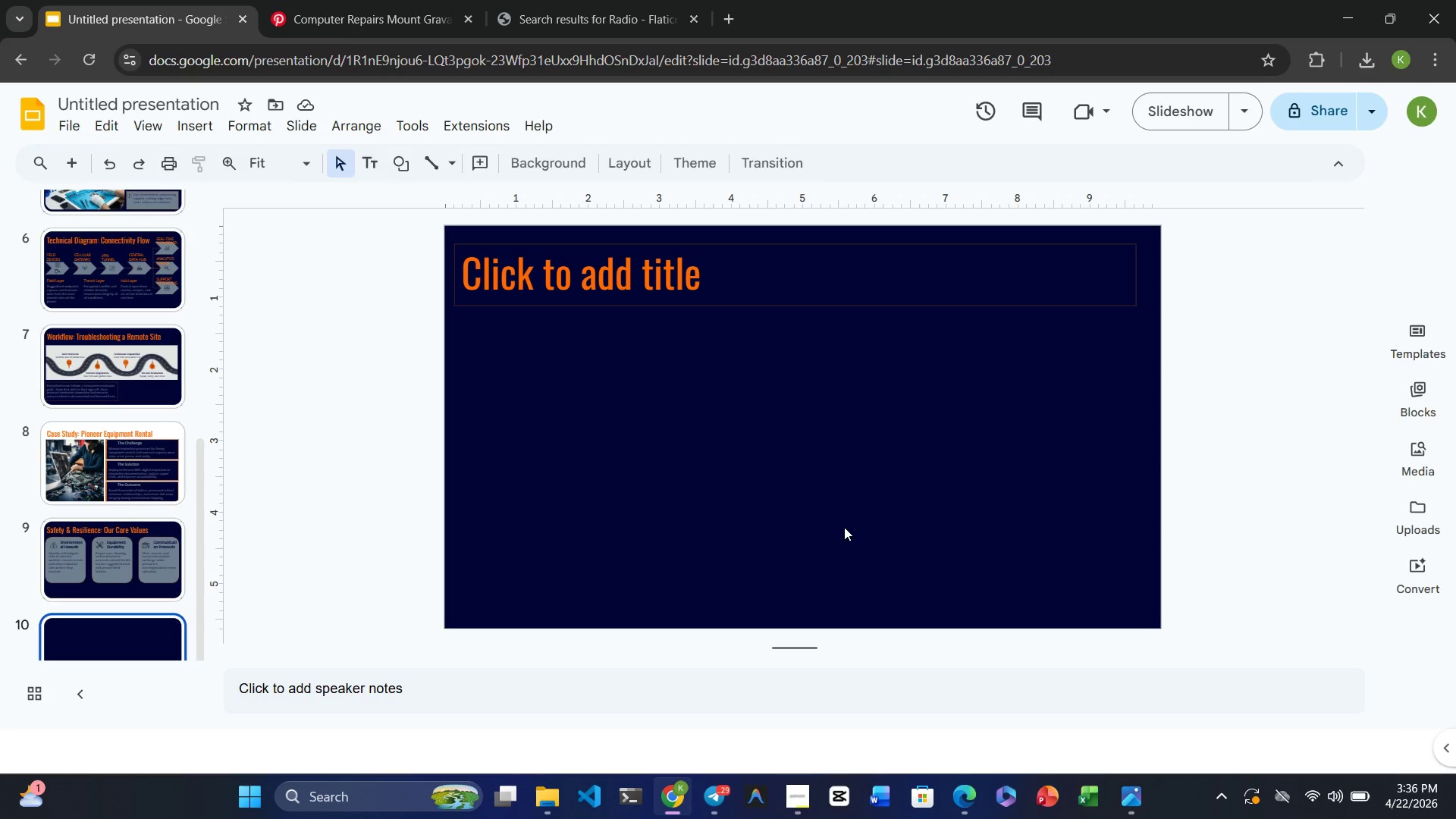 
wait(23.97)
 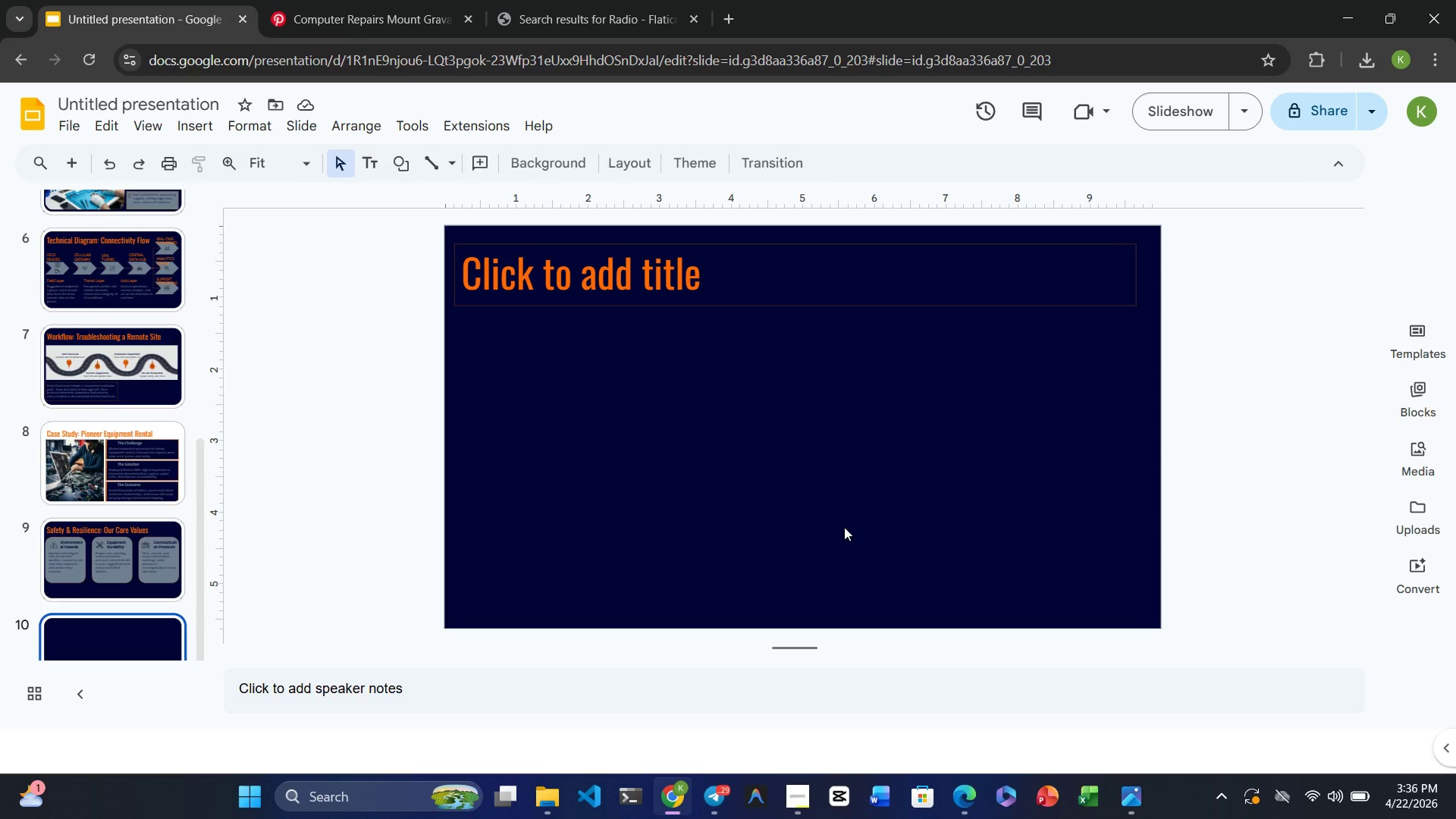 
left_click([629, 269])
 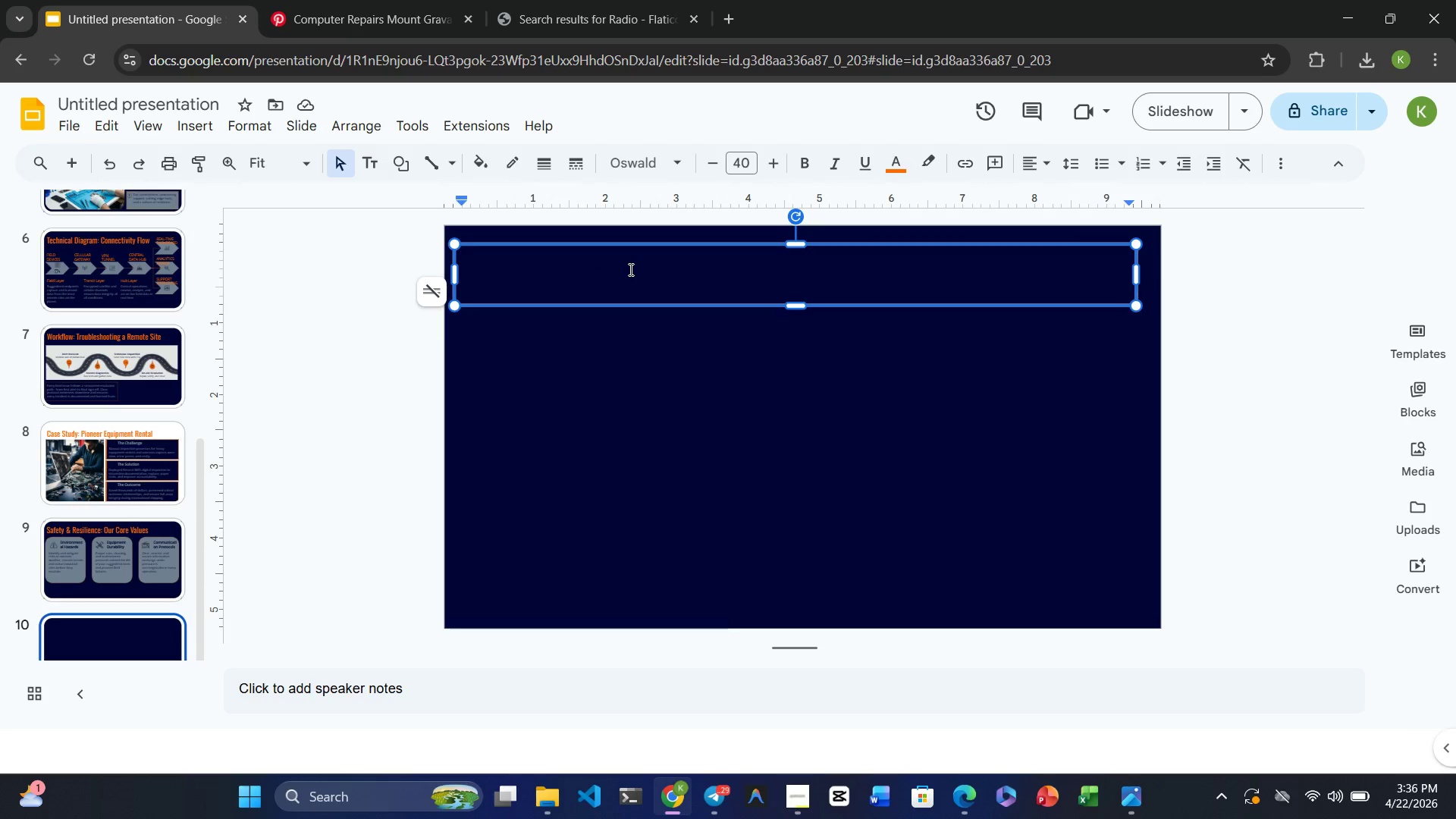 
type(Ready to Deploy U)
key(Backspace)
type(Yout )
key(Backspace)
key(Backspace)
type(r Next Steps)
 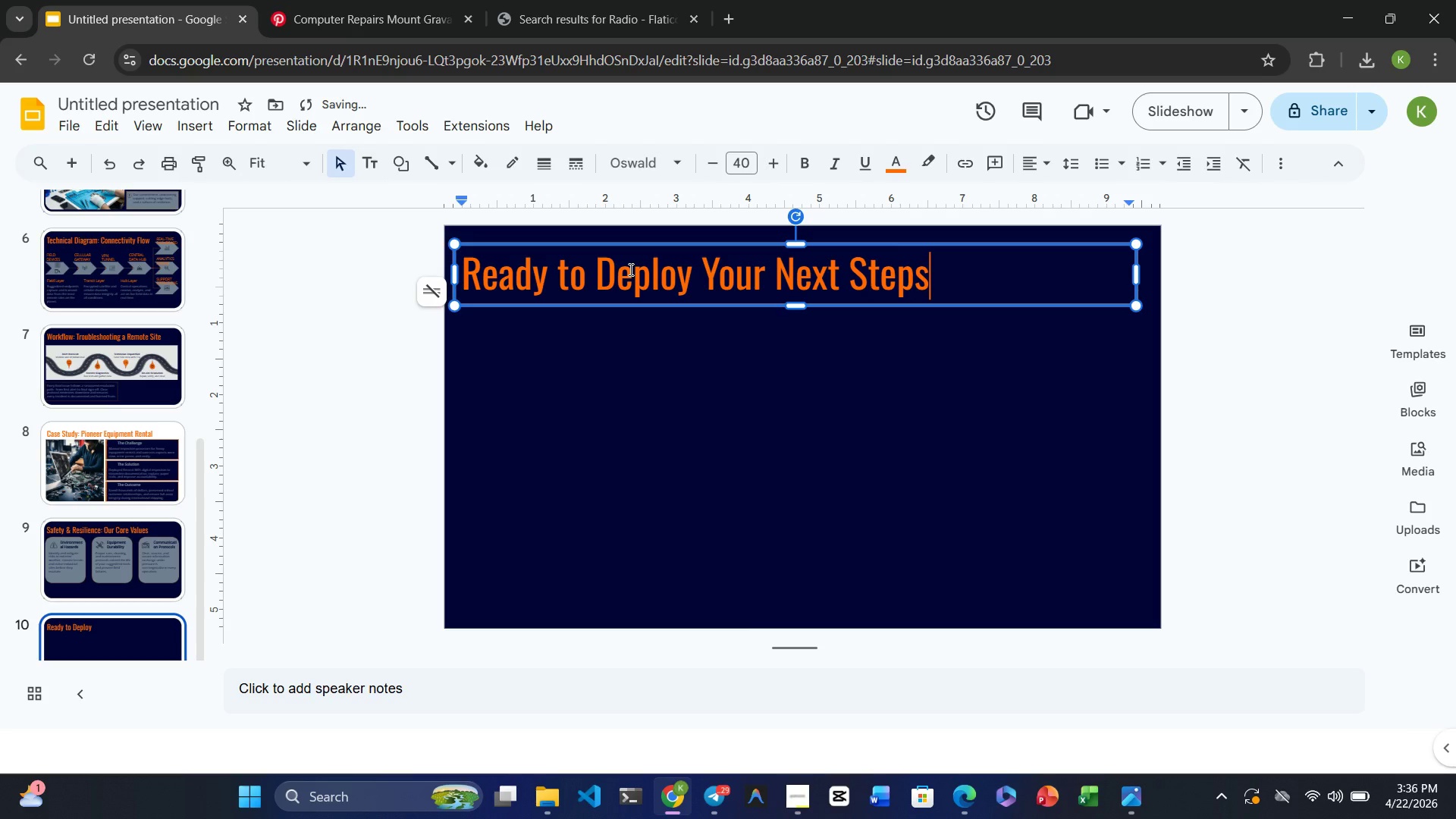 
wait(14.75)
 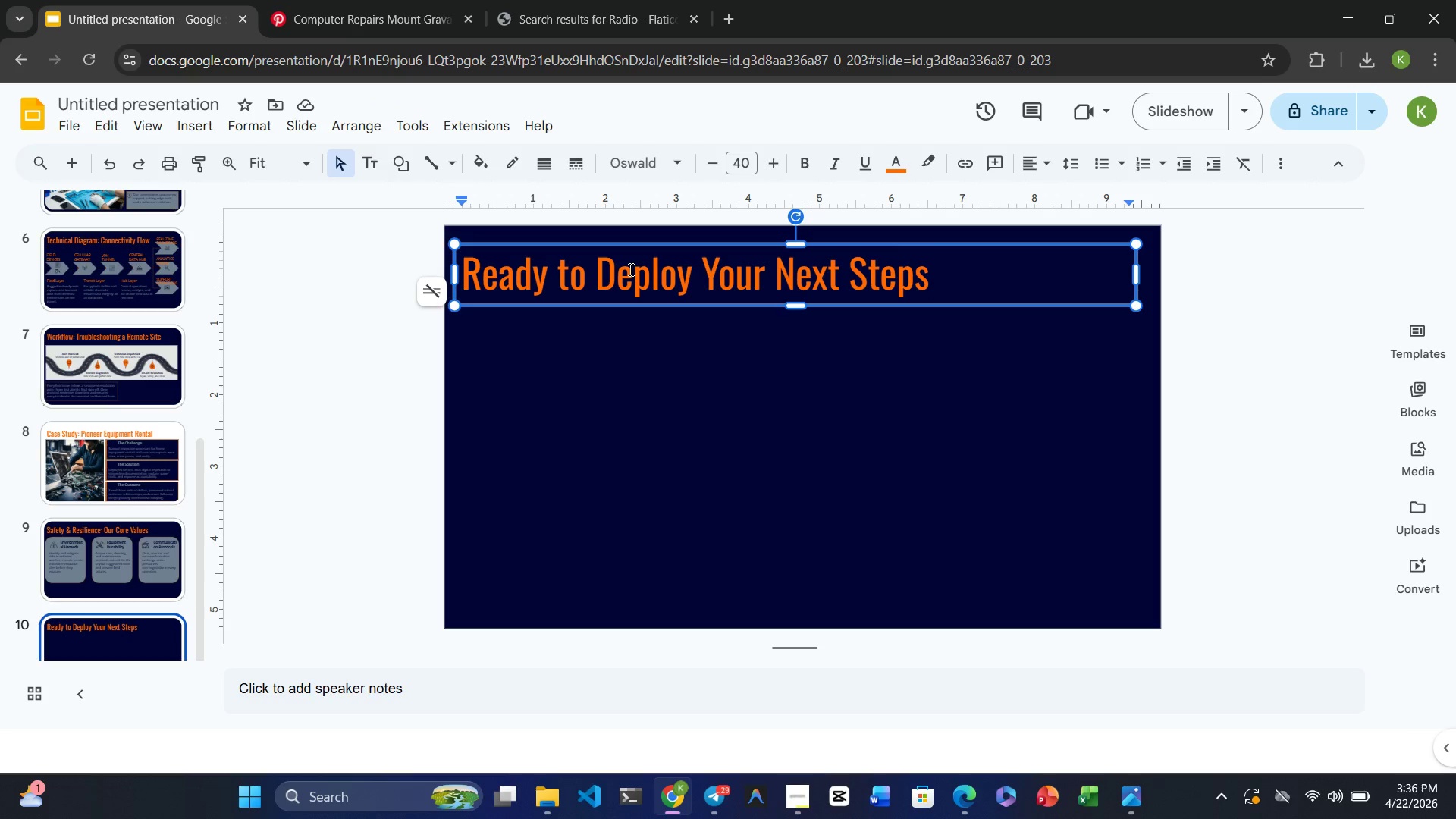 
left_click_drag(start_coordinate=[1137, 275], to_coordinate=[863, 290])
 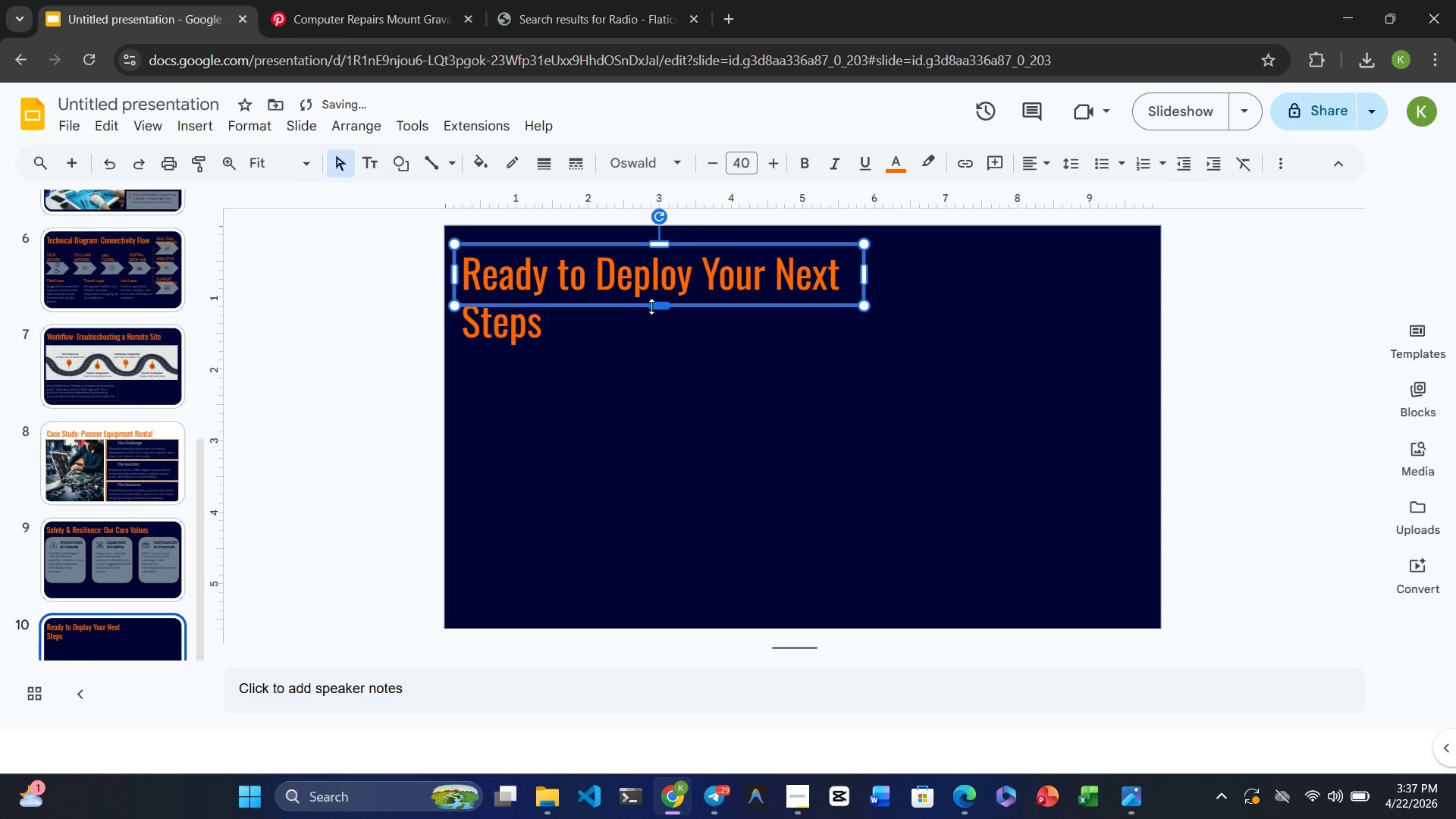 
left_click_drag(start_coordinate=[654, 306], to_coordinate=[653, 347])
 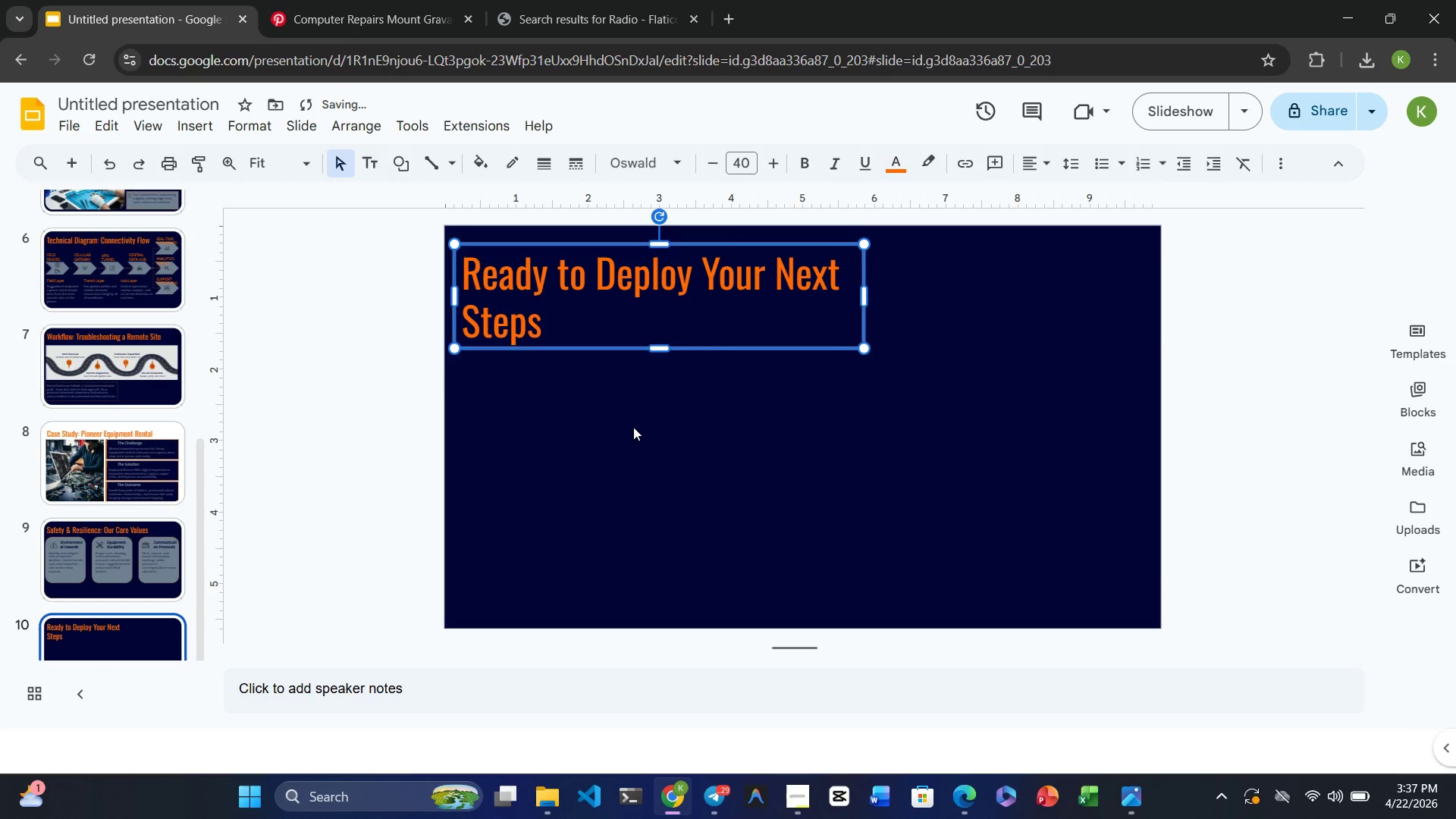 
left_click([633, 427])
 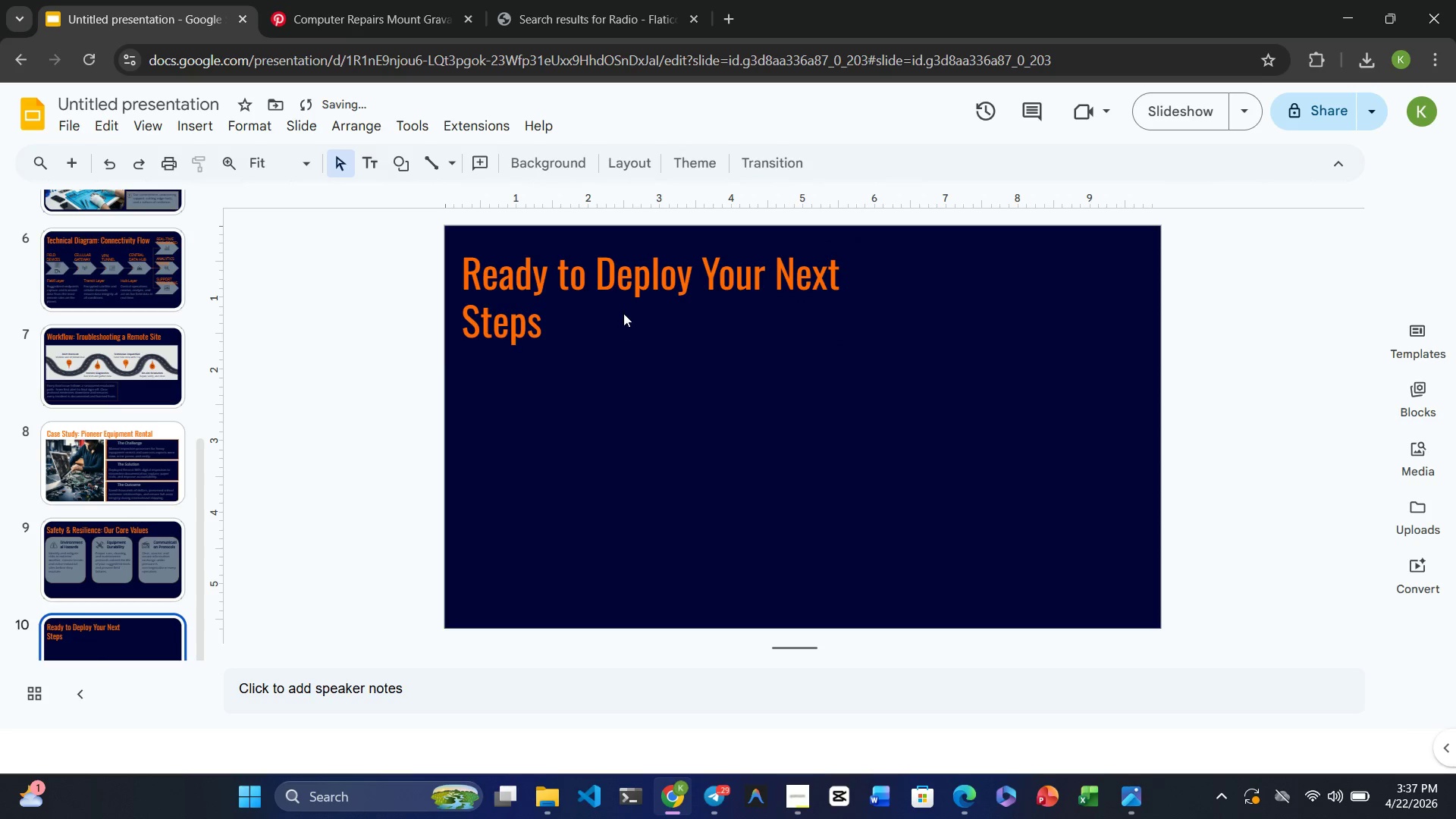 
left_click([623, 312])
 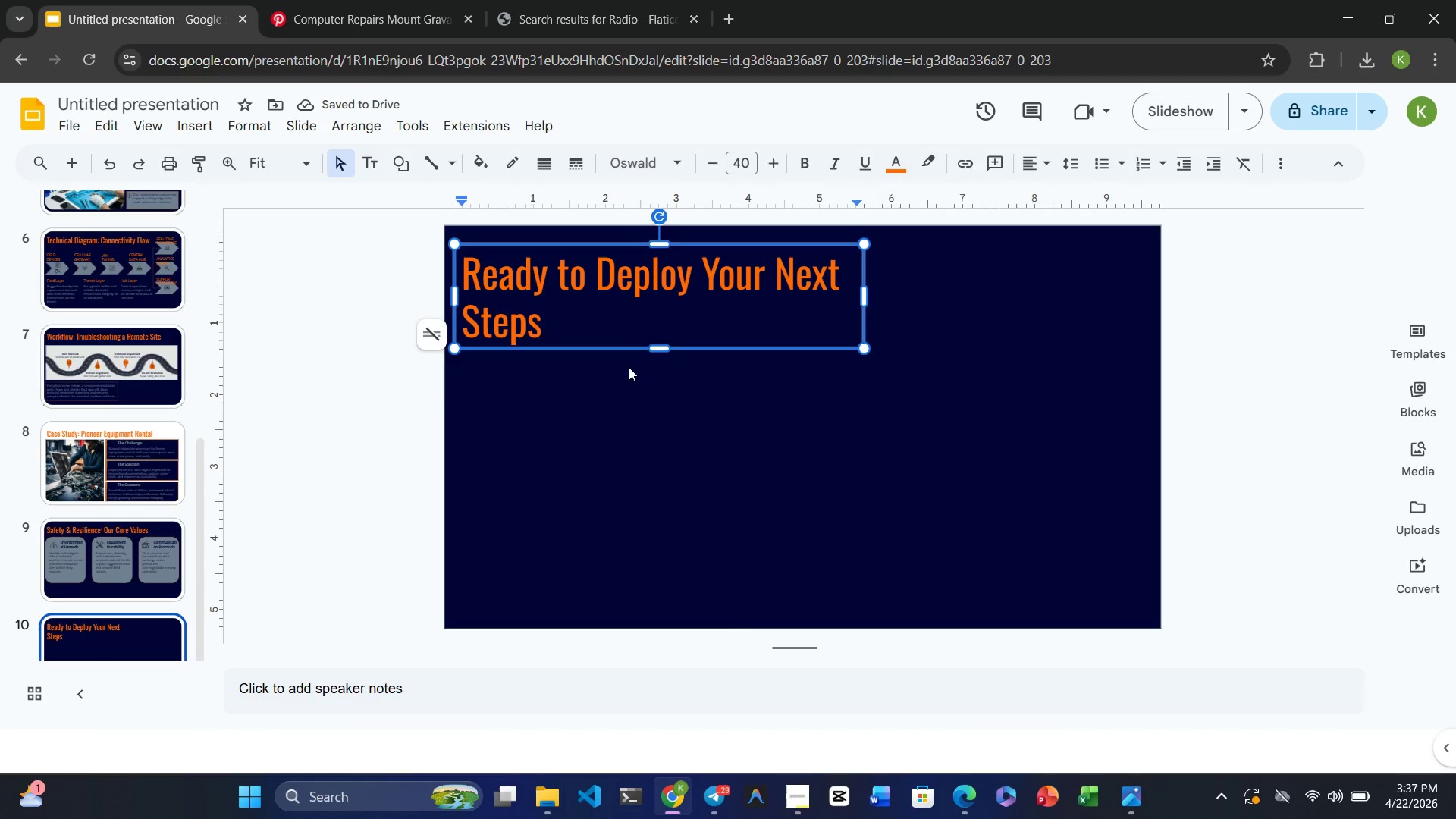 
left_click([623, 381])
 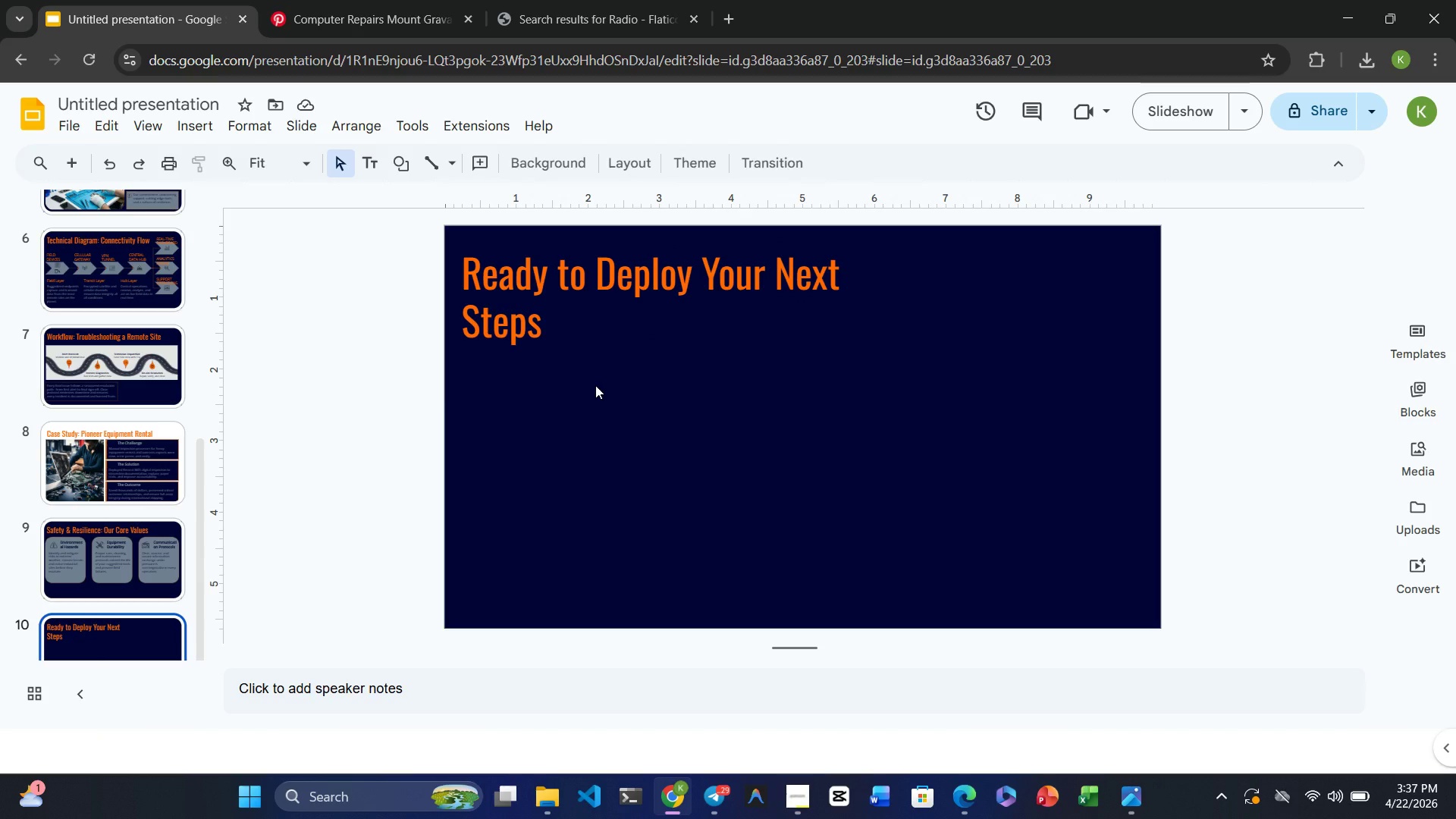 
wait(25.45)
 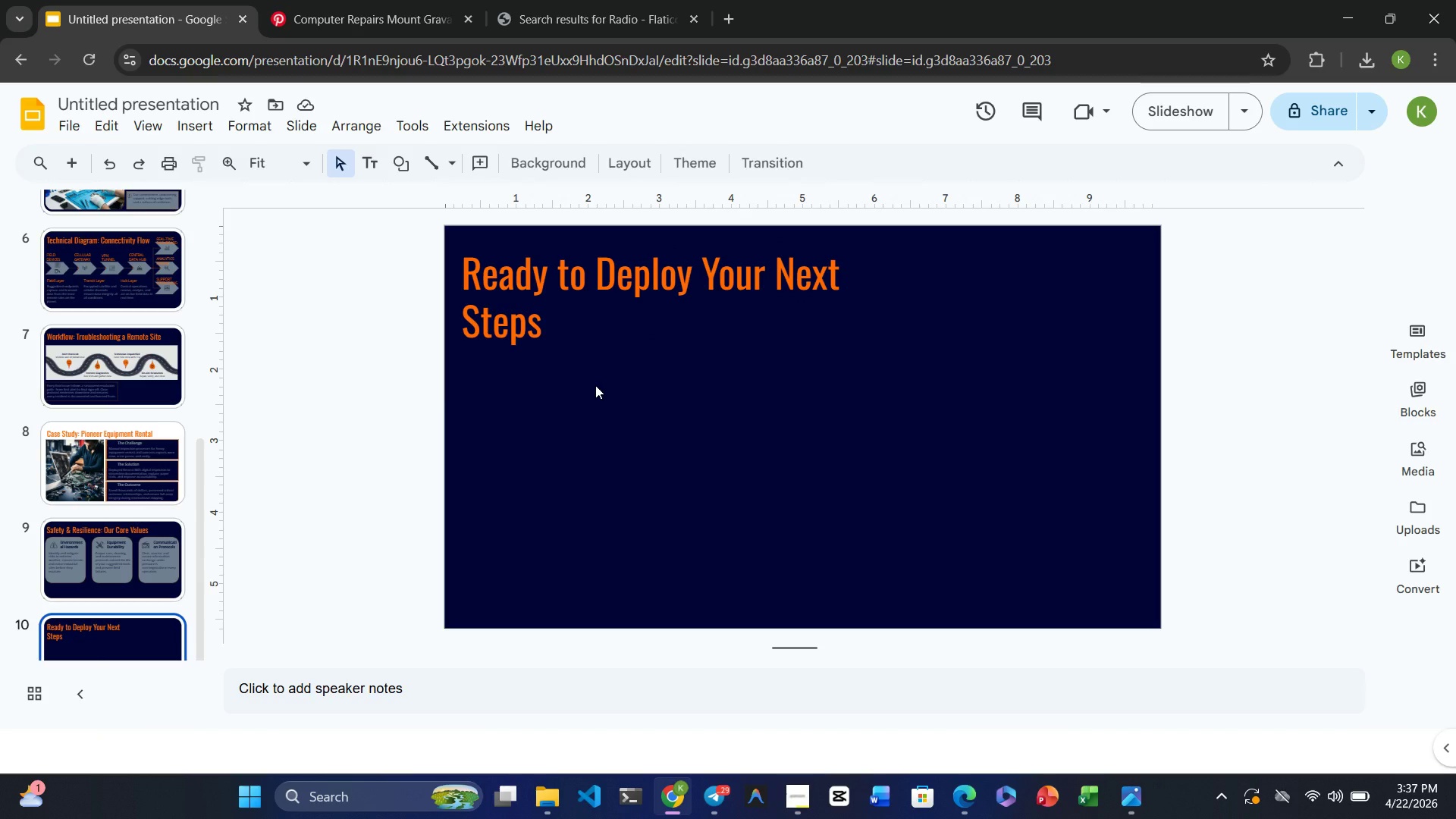 
left_click([188, 130])
 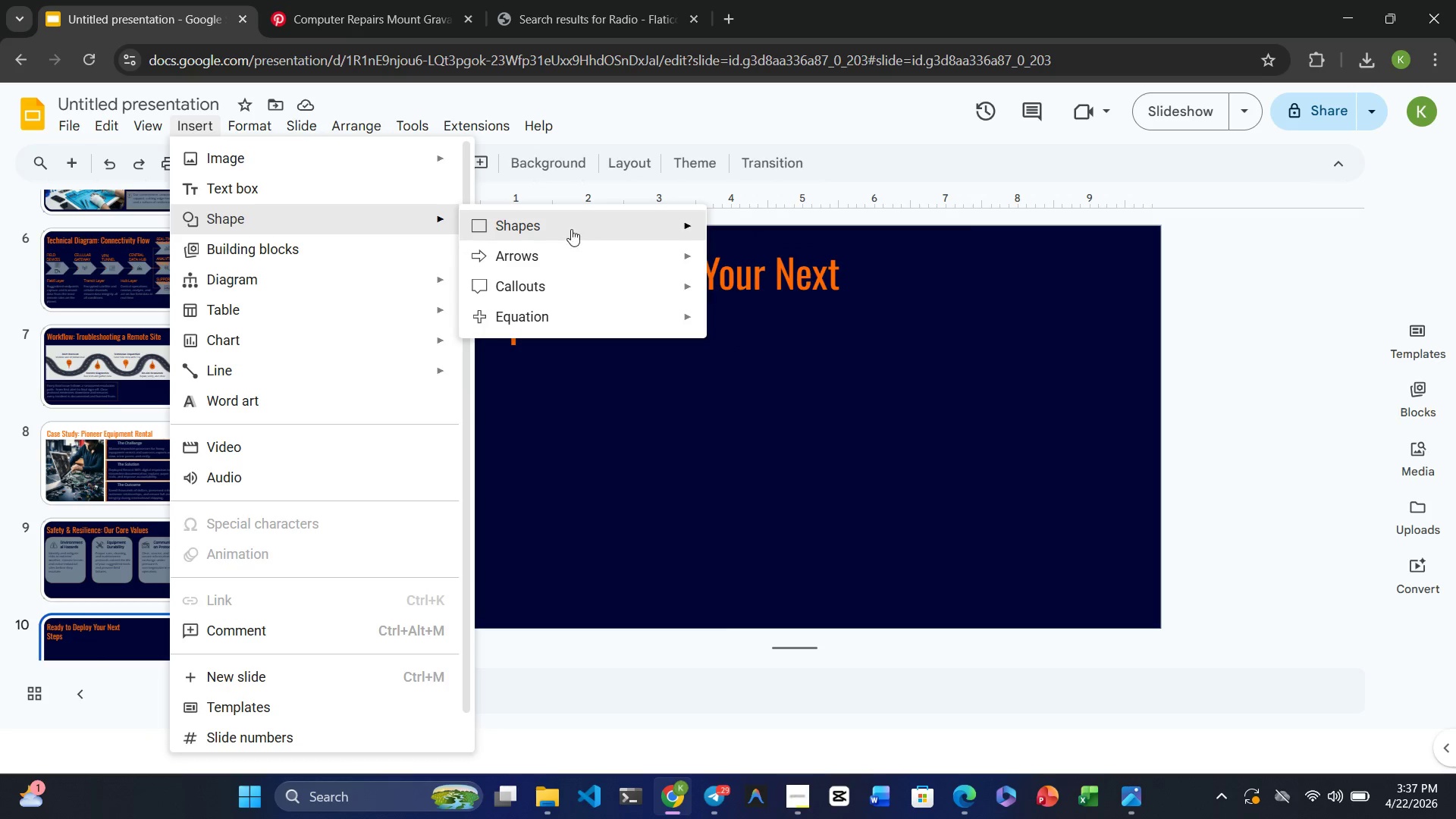 
wait(5.08)
 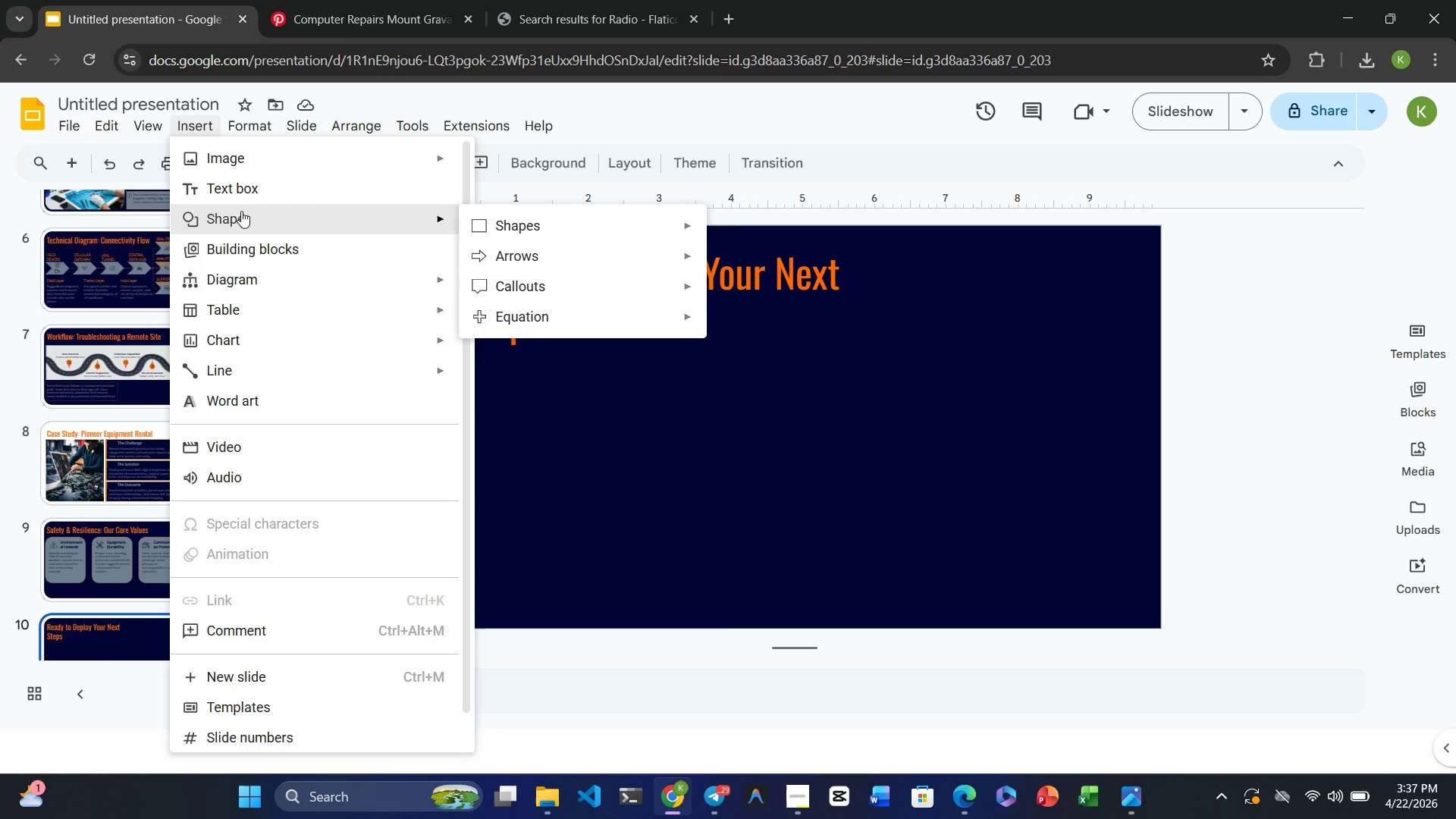 
left_click([736, 228])
 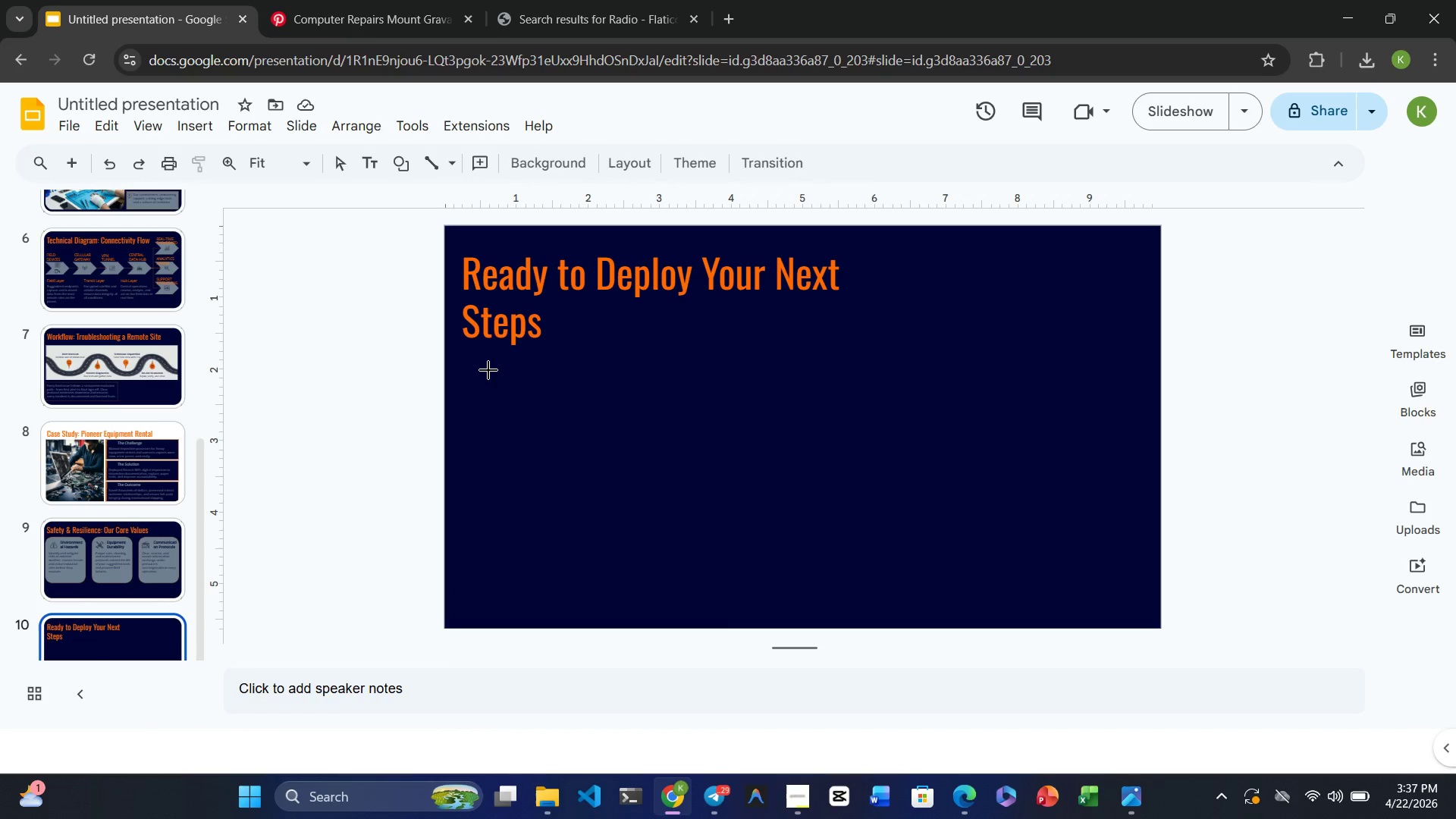 
left_click_drag(start_coordinate=[485, 369], to_coordinate=[670, 479])
 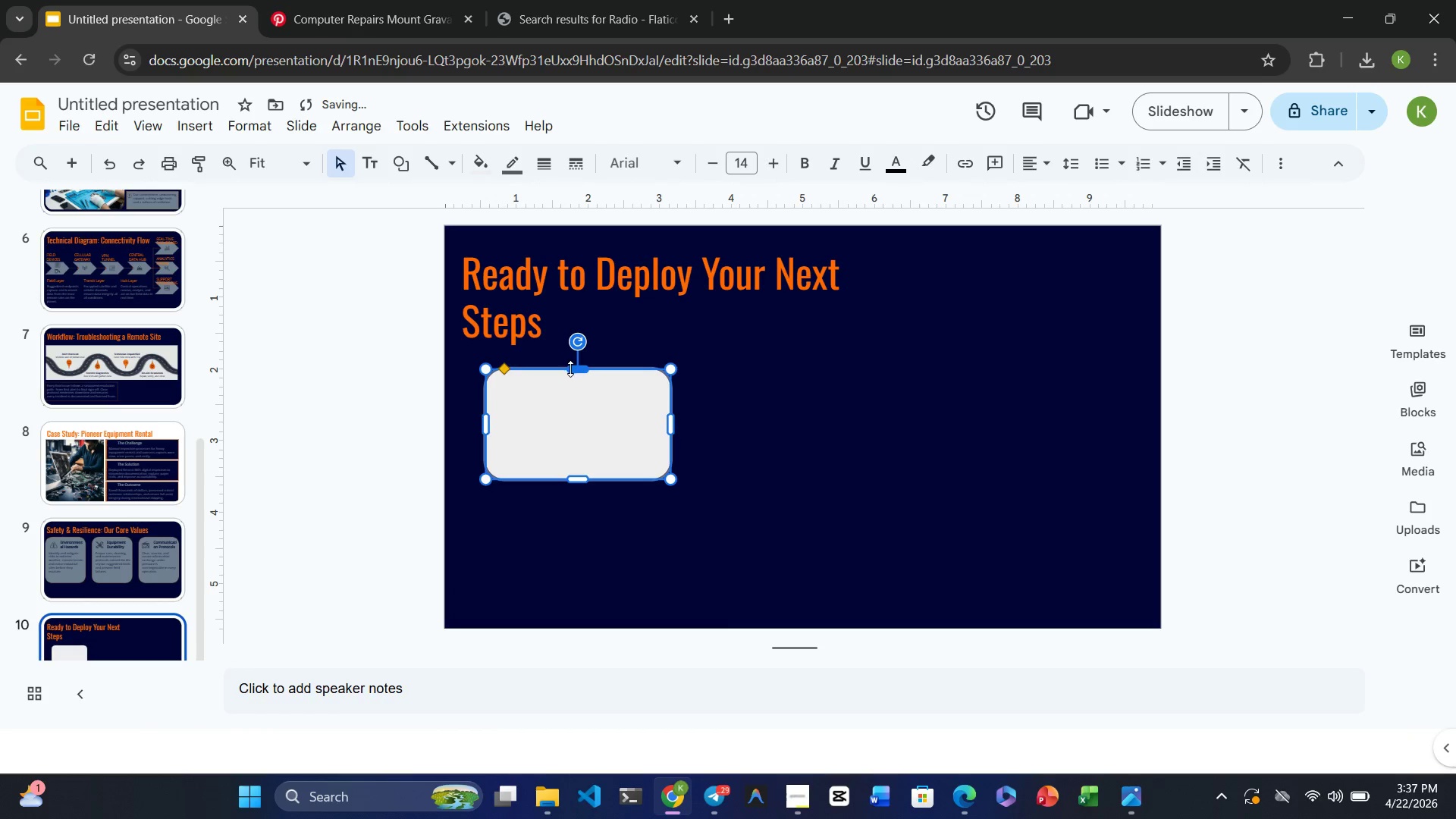 
left_click_drag(start_coordinate=[570, 369], to_coordinate=[568, 359])
 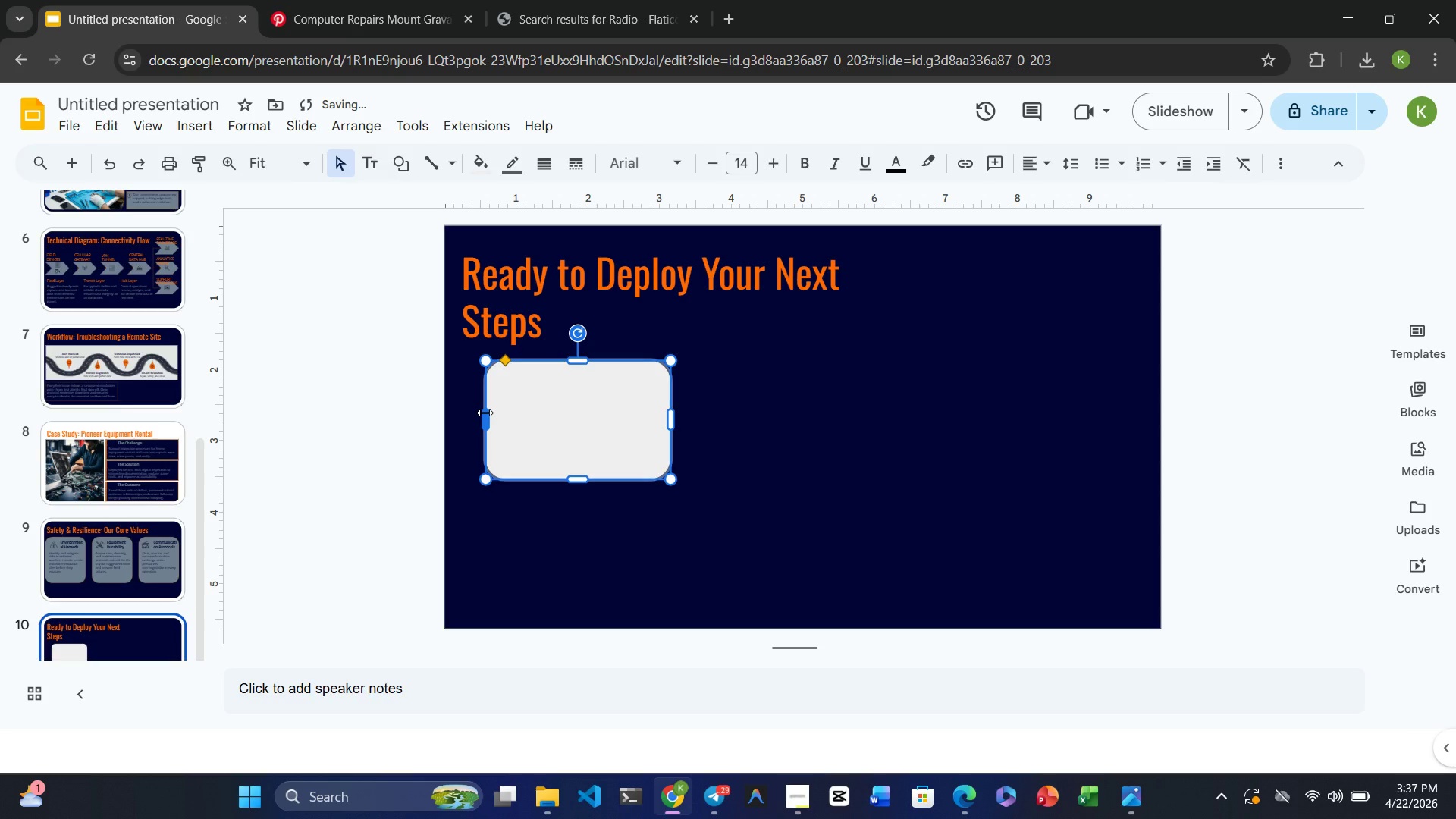 
left_click_drag(start_coordinate=[485, 413], to_coordinate=[457, 411])
 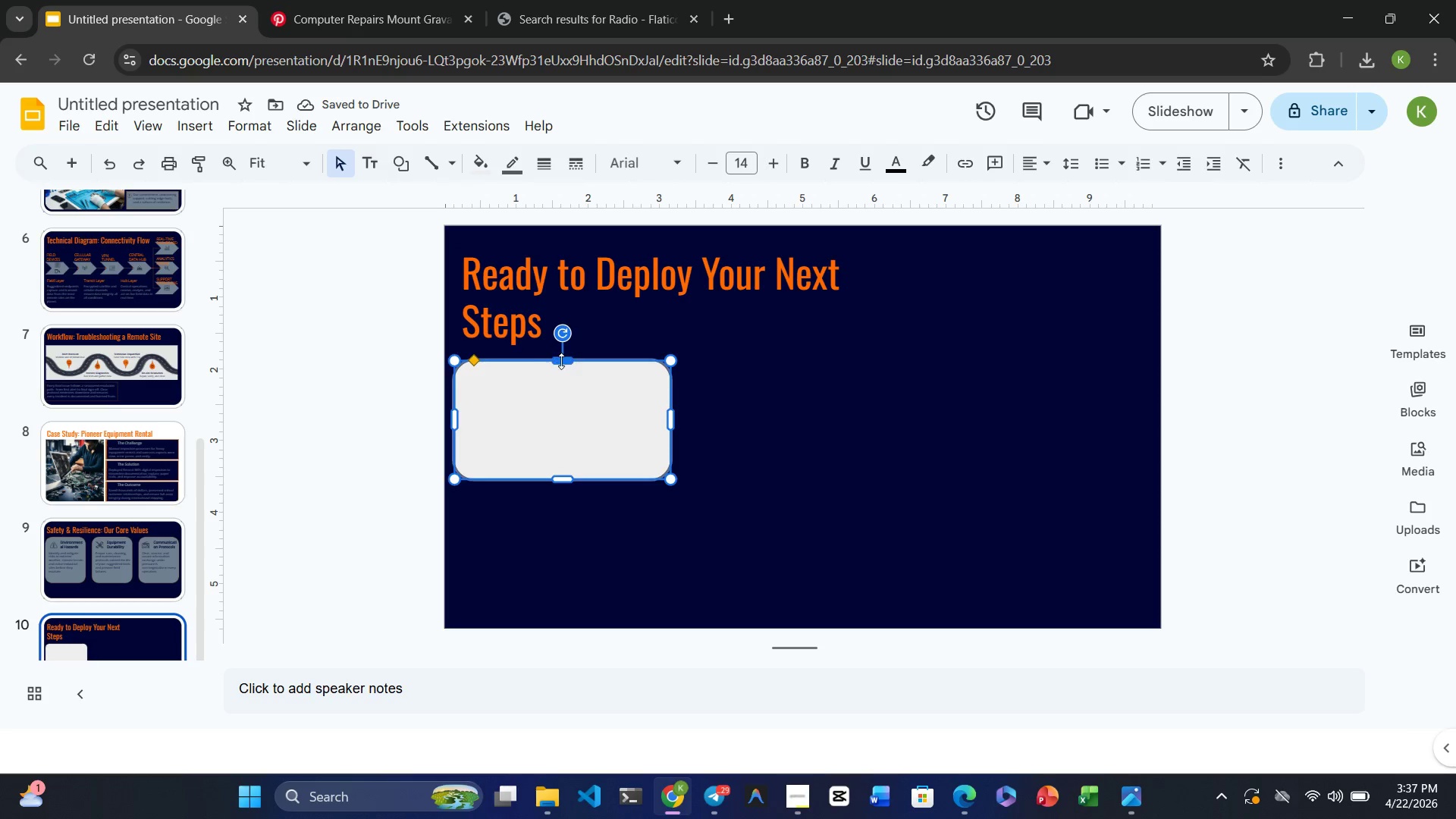 
wait(9.3)
 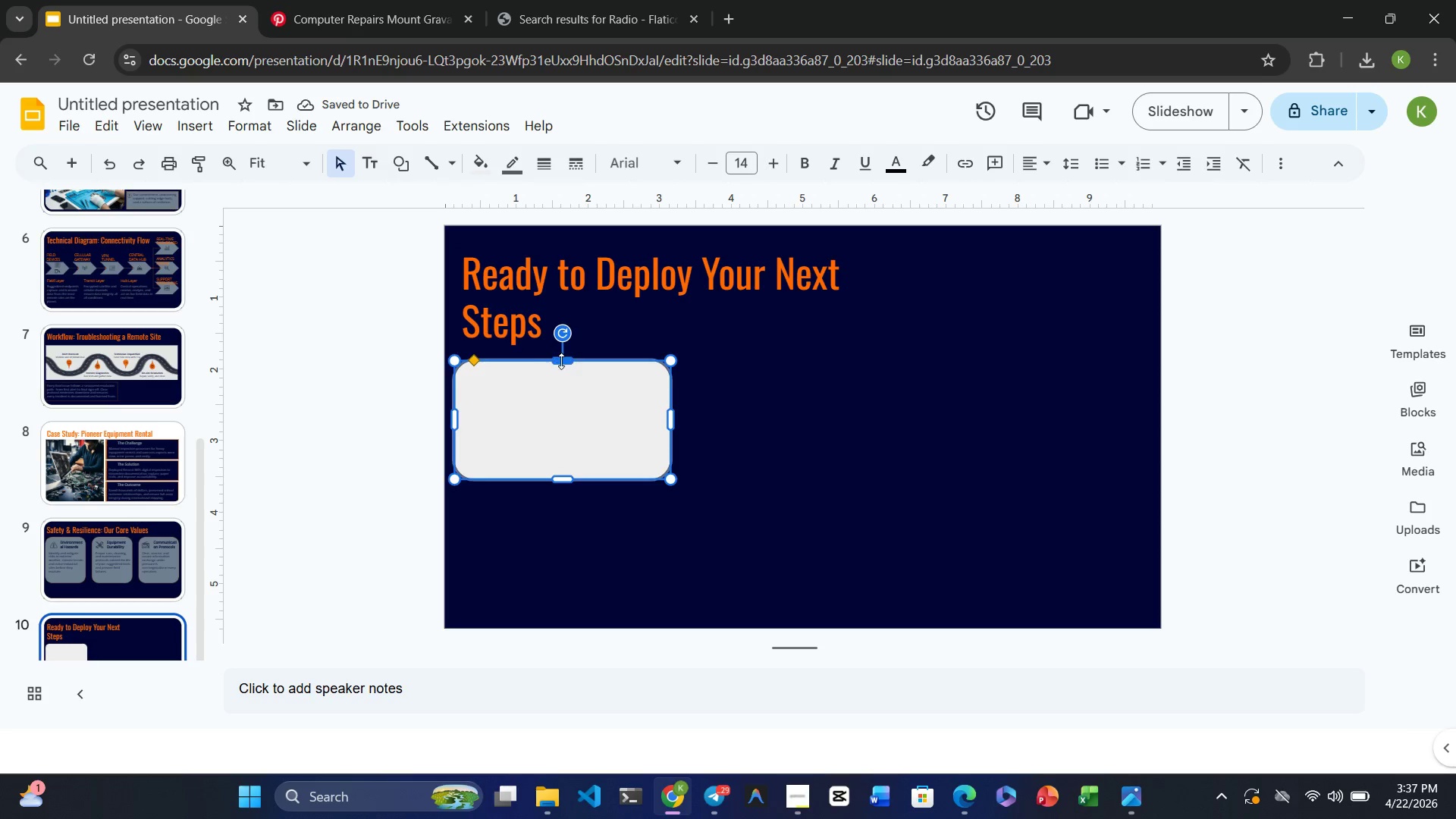 
left_click([565, 356])
 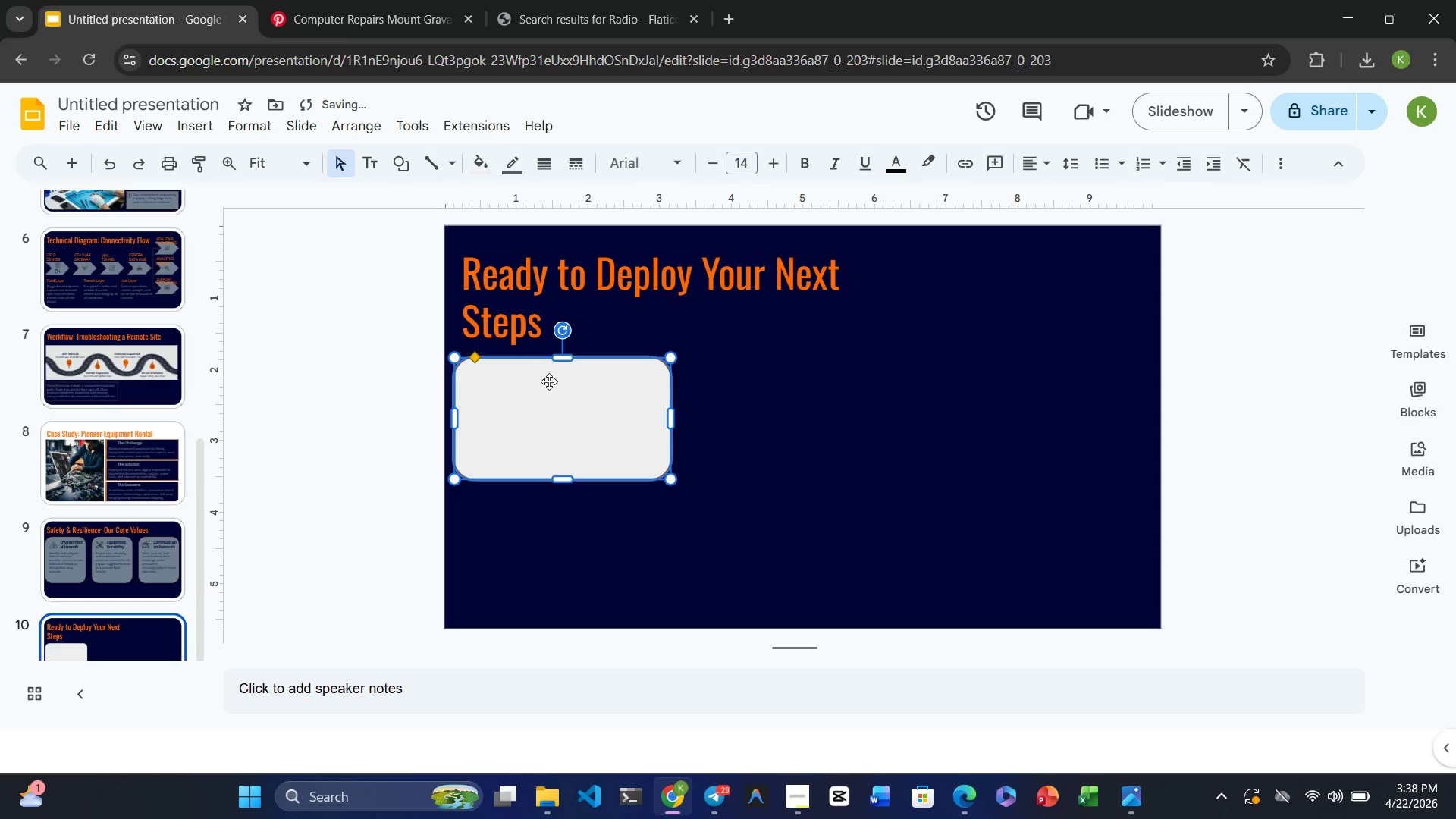 
left_click([549, 381])
 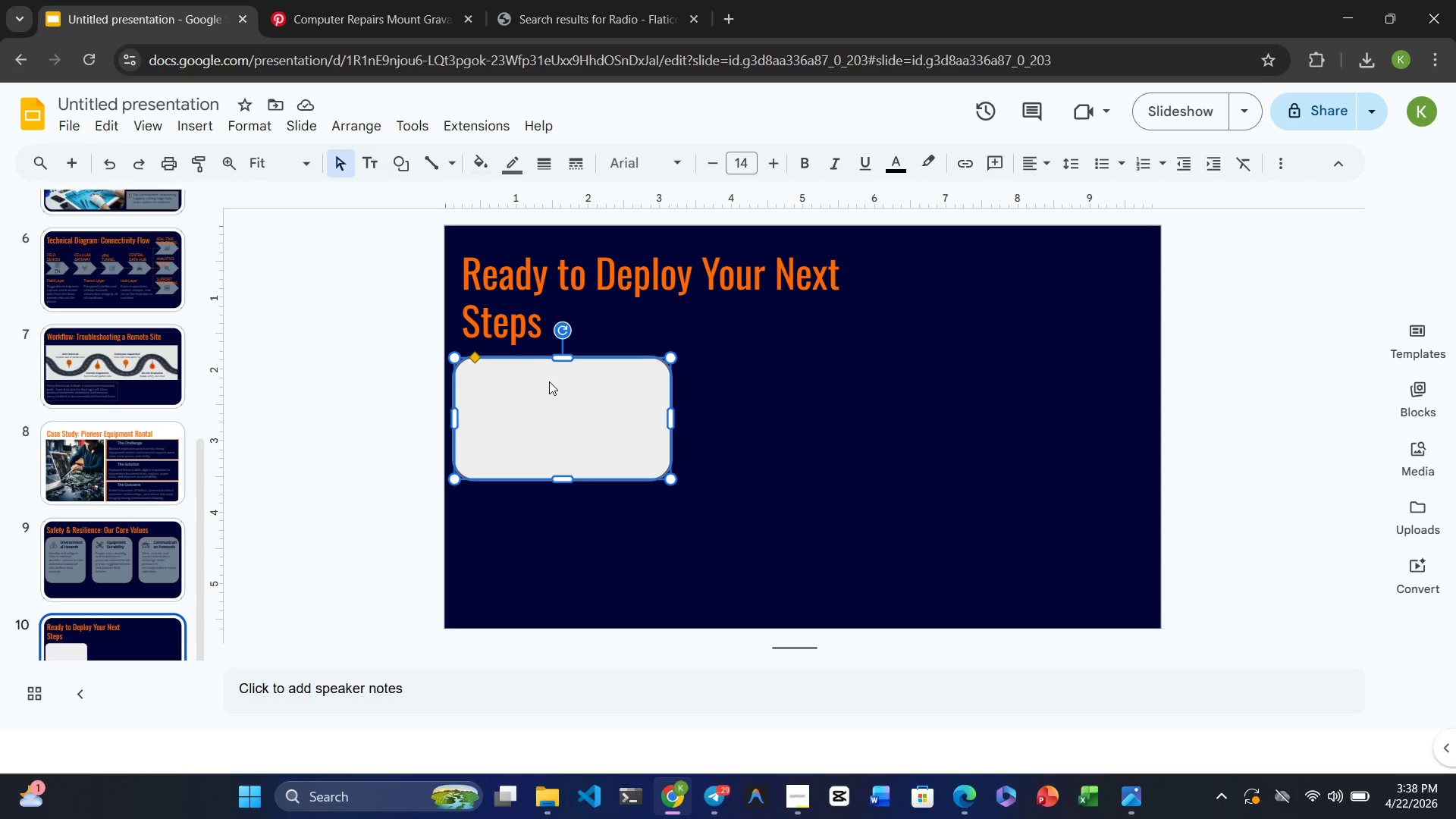 
wait(27.56)
 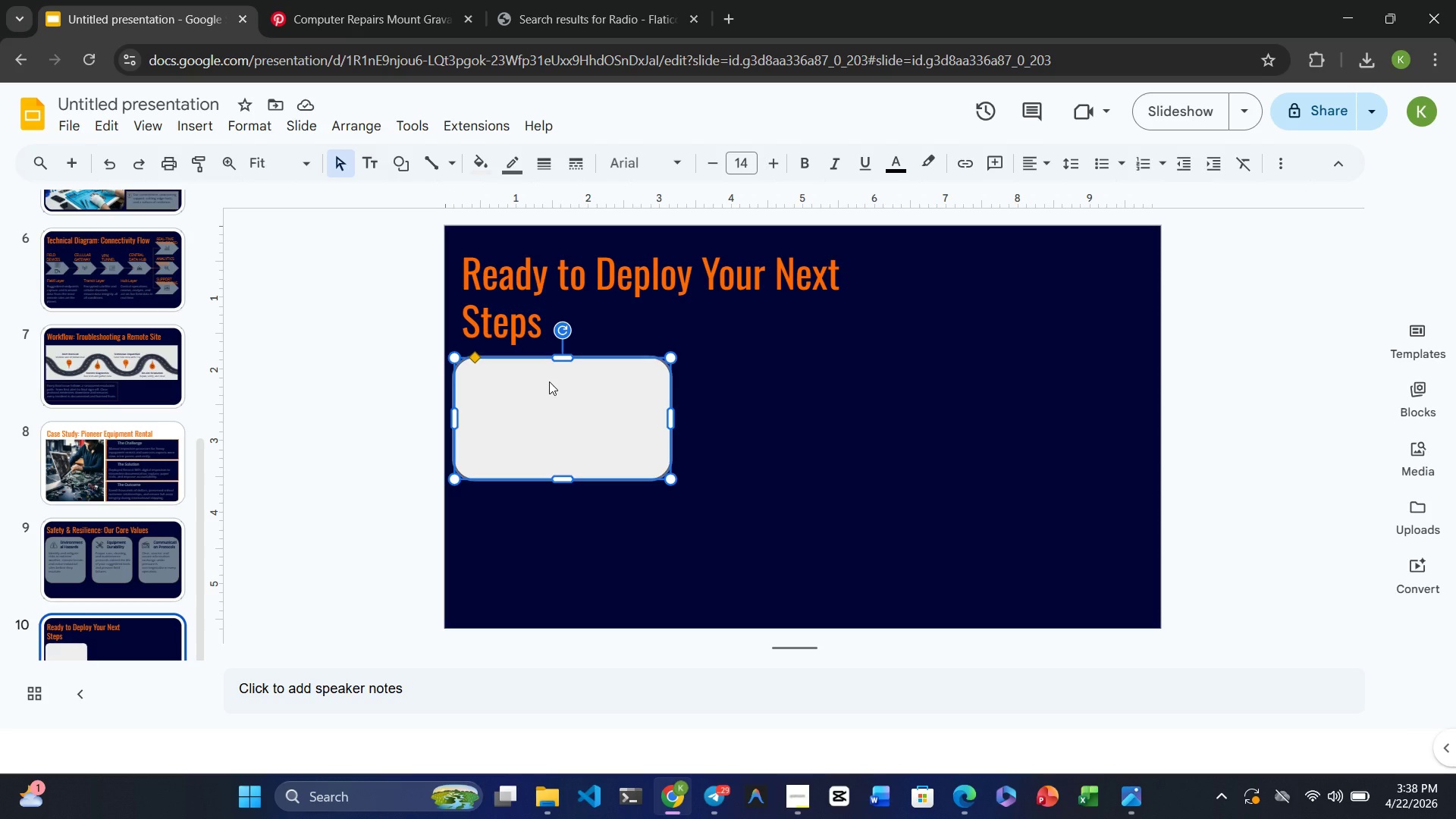 
left_click([193, 121])
 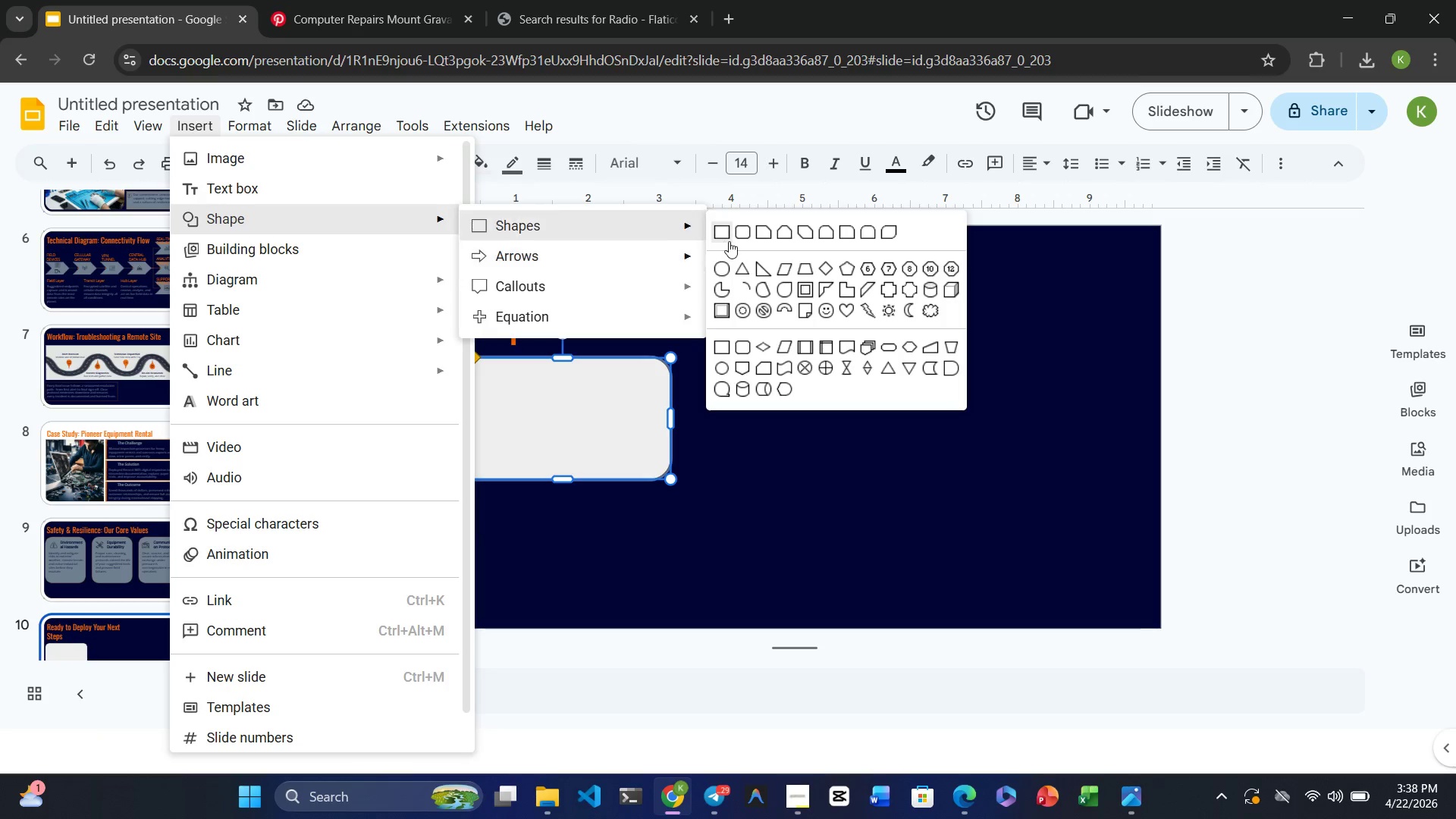 
wait(7.8)
 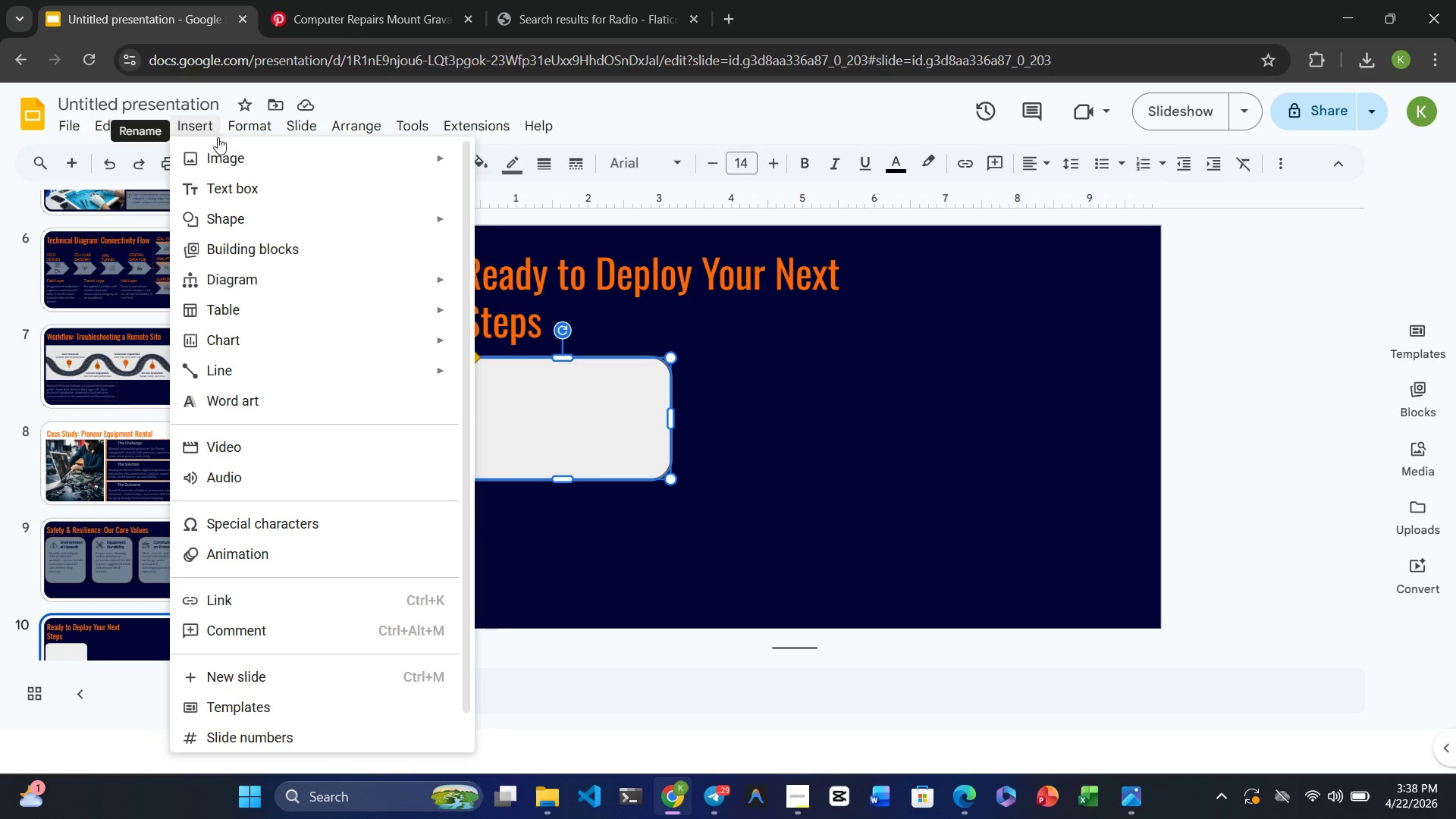 
left_click([723, 265])
 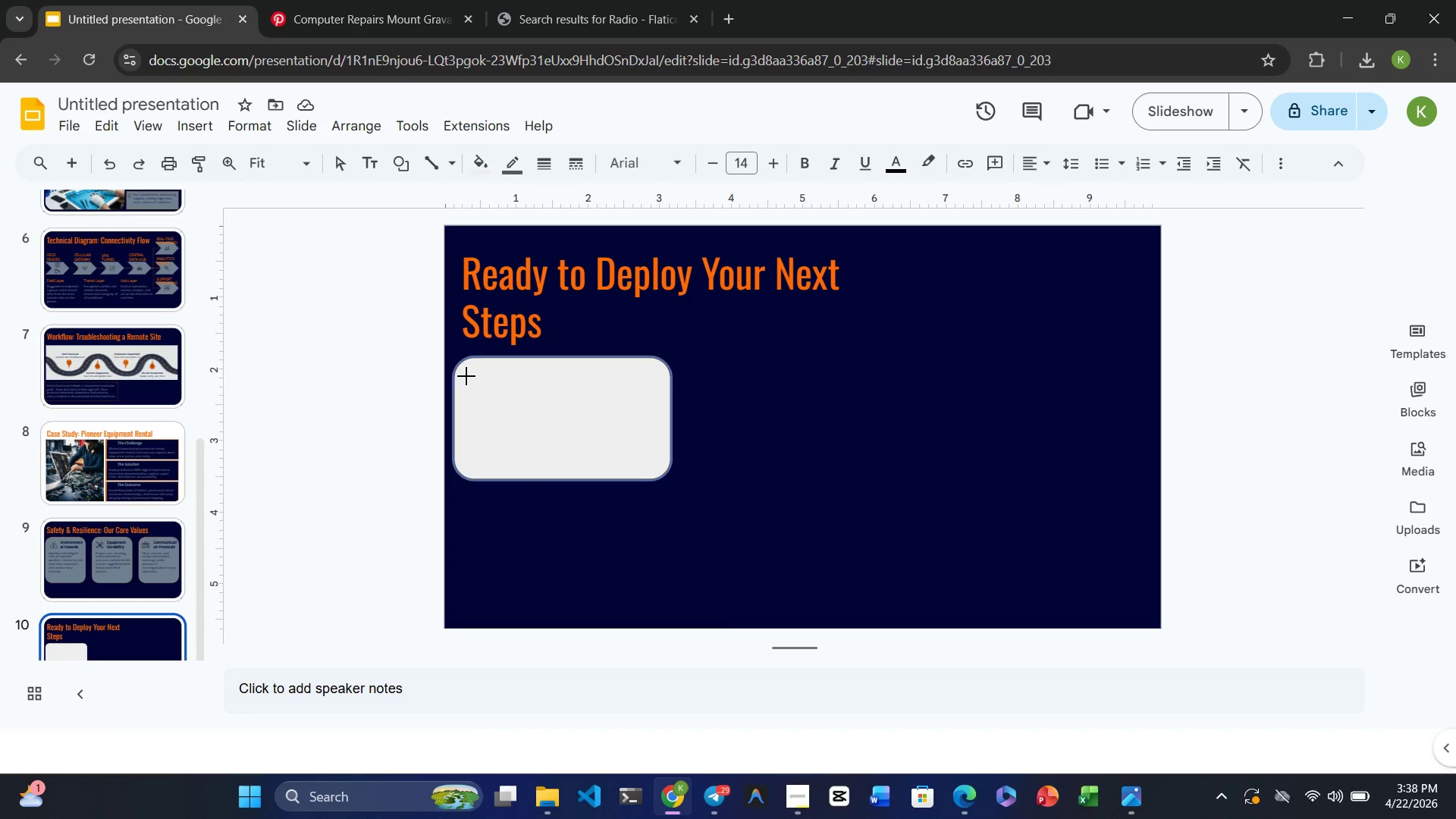 
left_click_drag(start_coordinate=[466, 376], to_coordinate=[497, 405])
 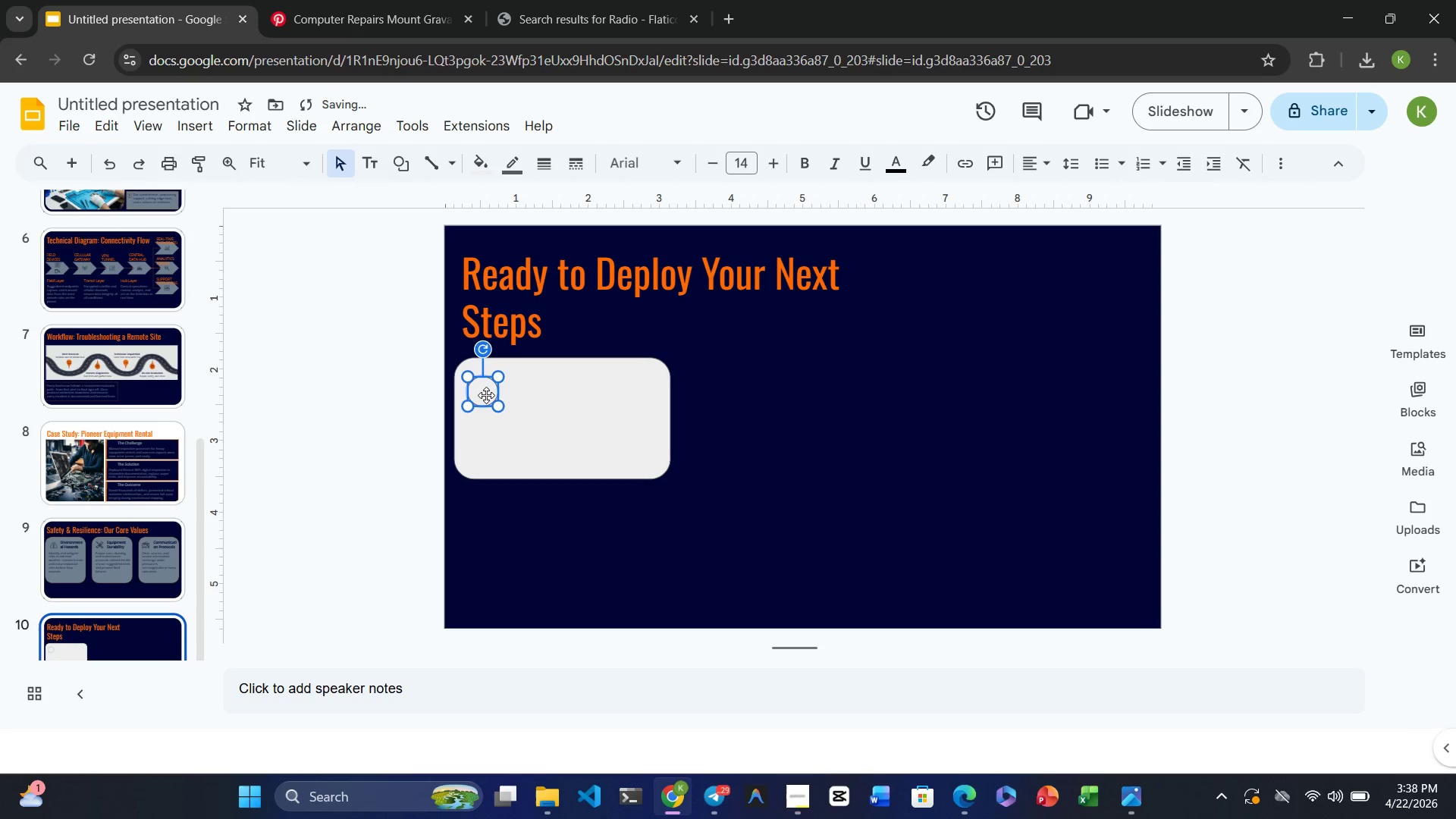 
left_click_drag(start_coordinate=[485, 393], to_coordinate=[478, 379])
 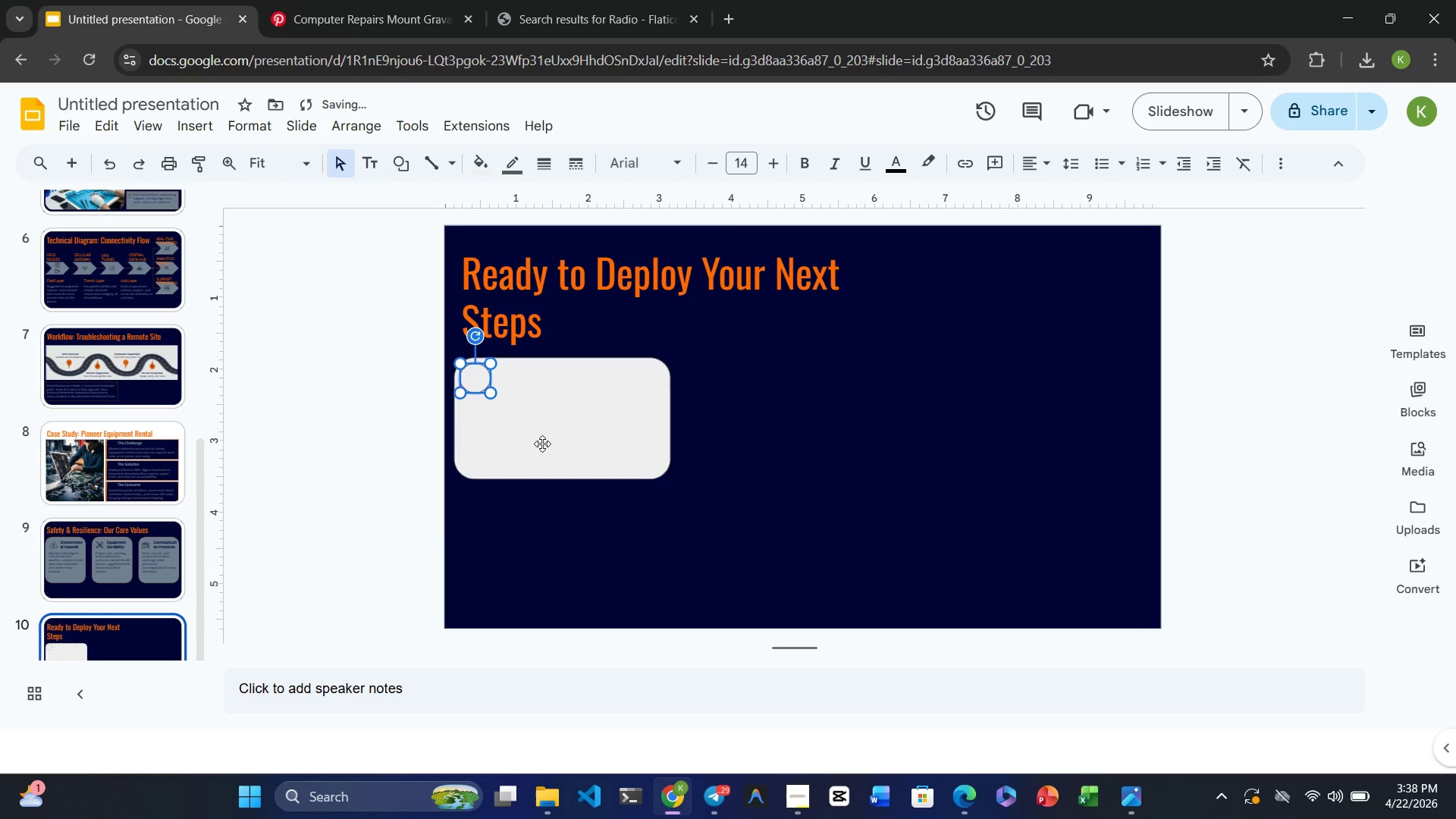 
left_click([543, 445])
 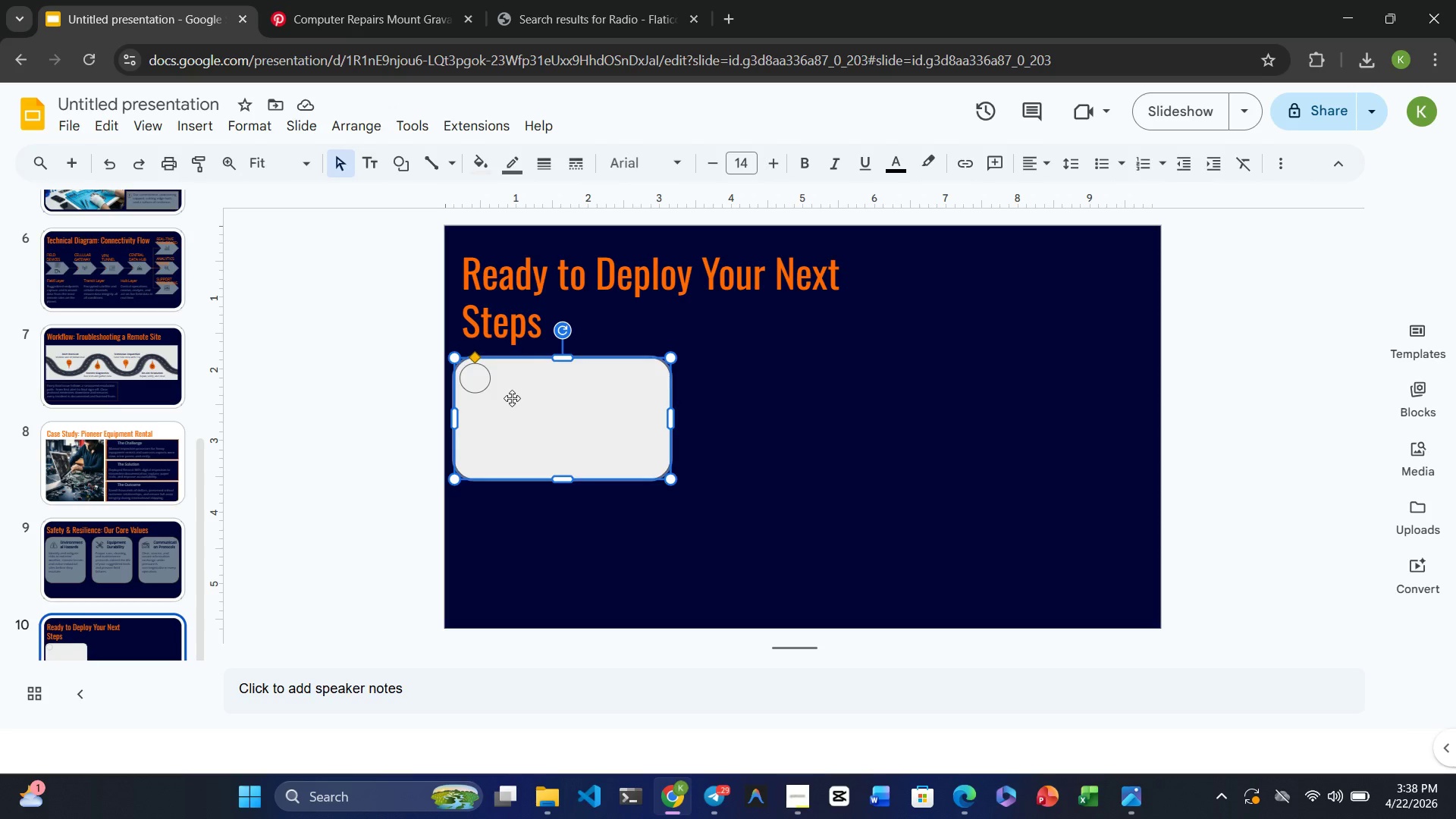 
wait(6.25)
 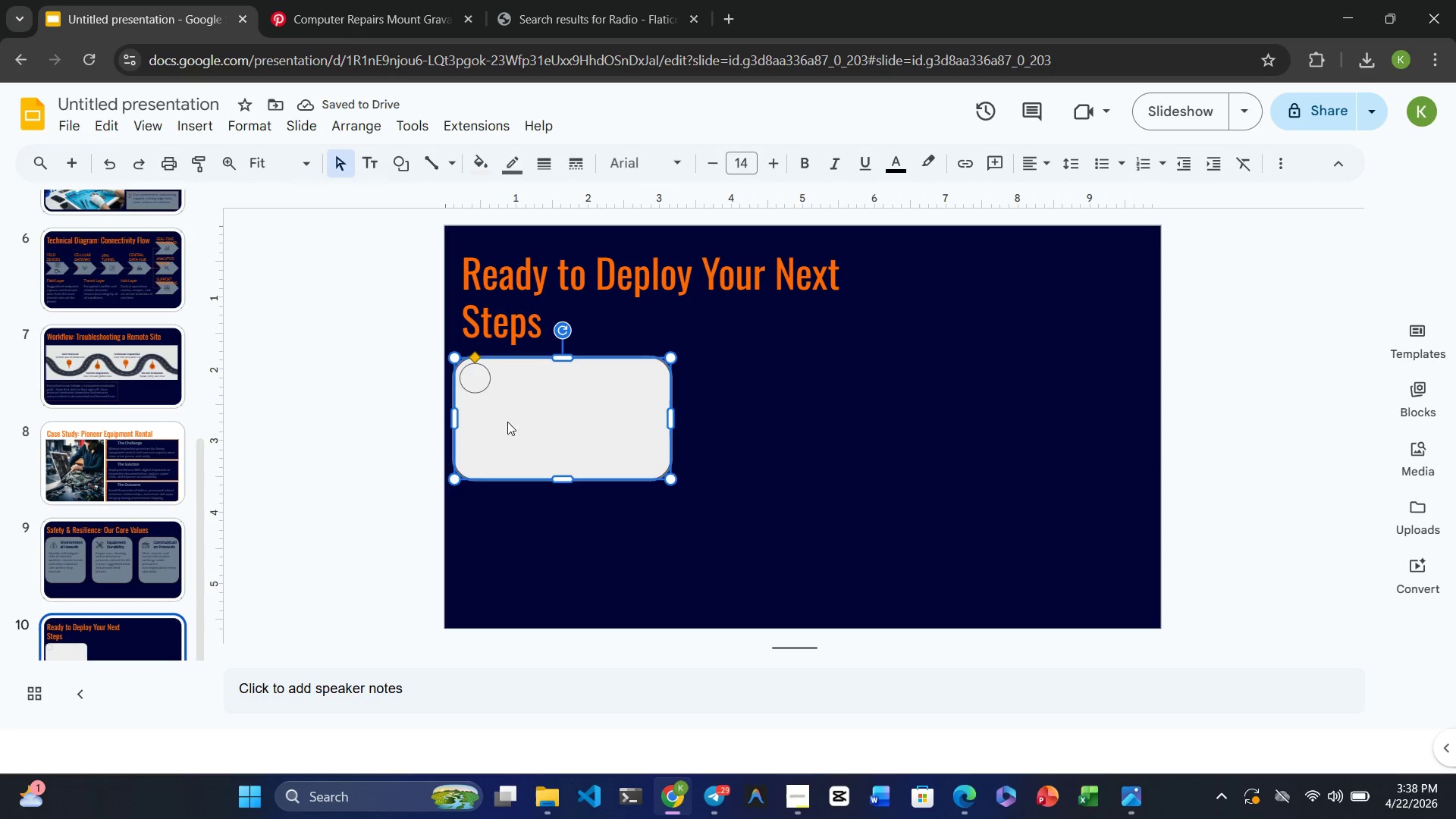 
left_click([476, 375])
 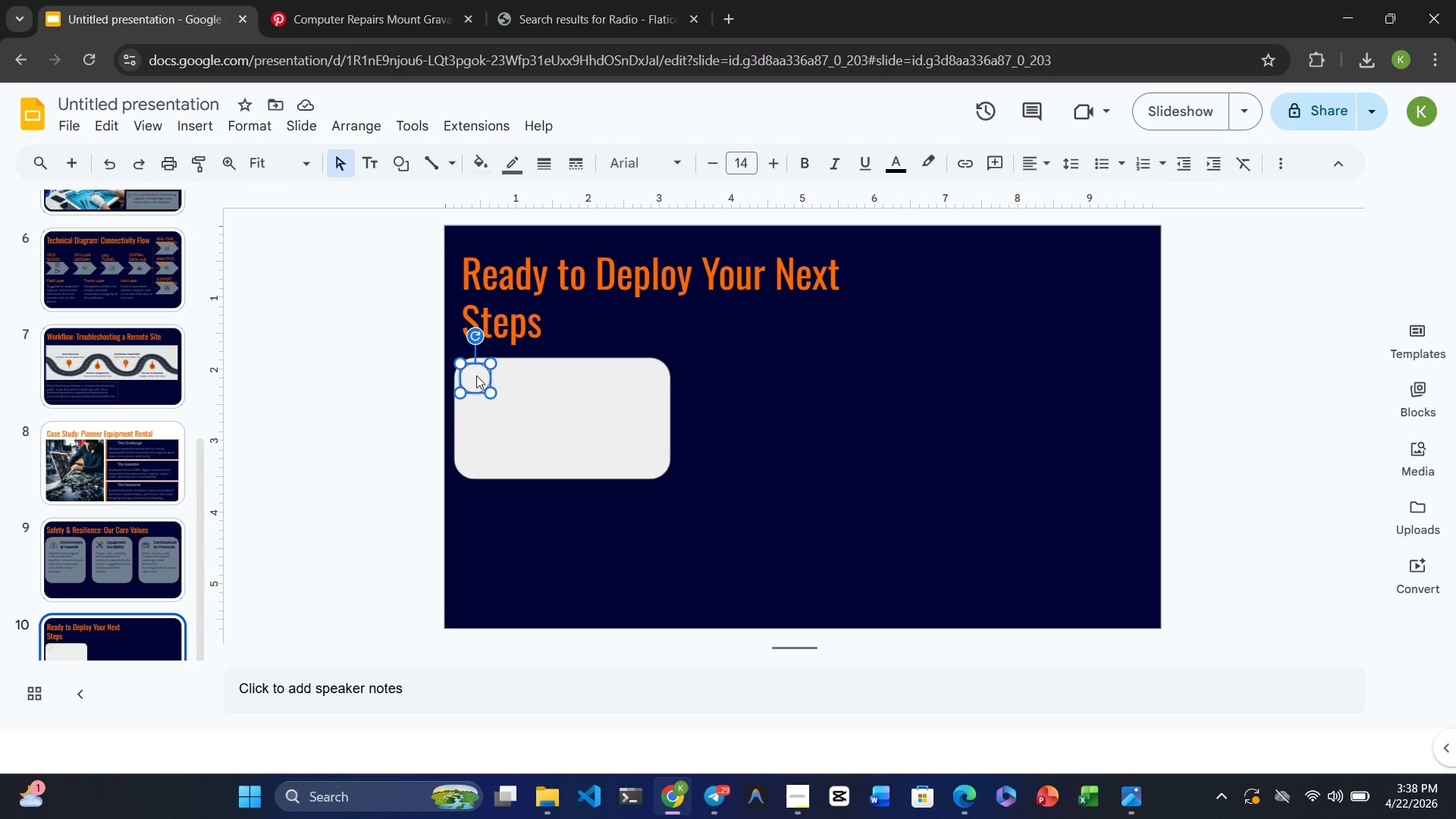 
left_click([477, 169])
 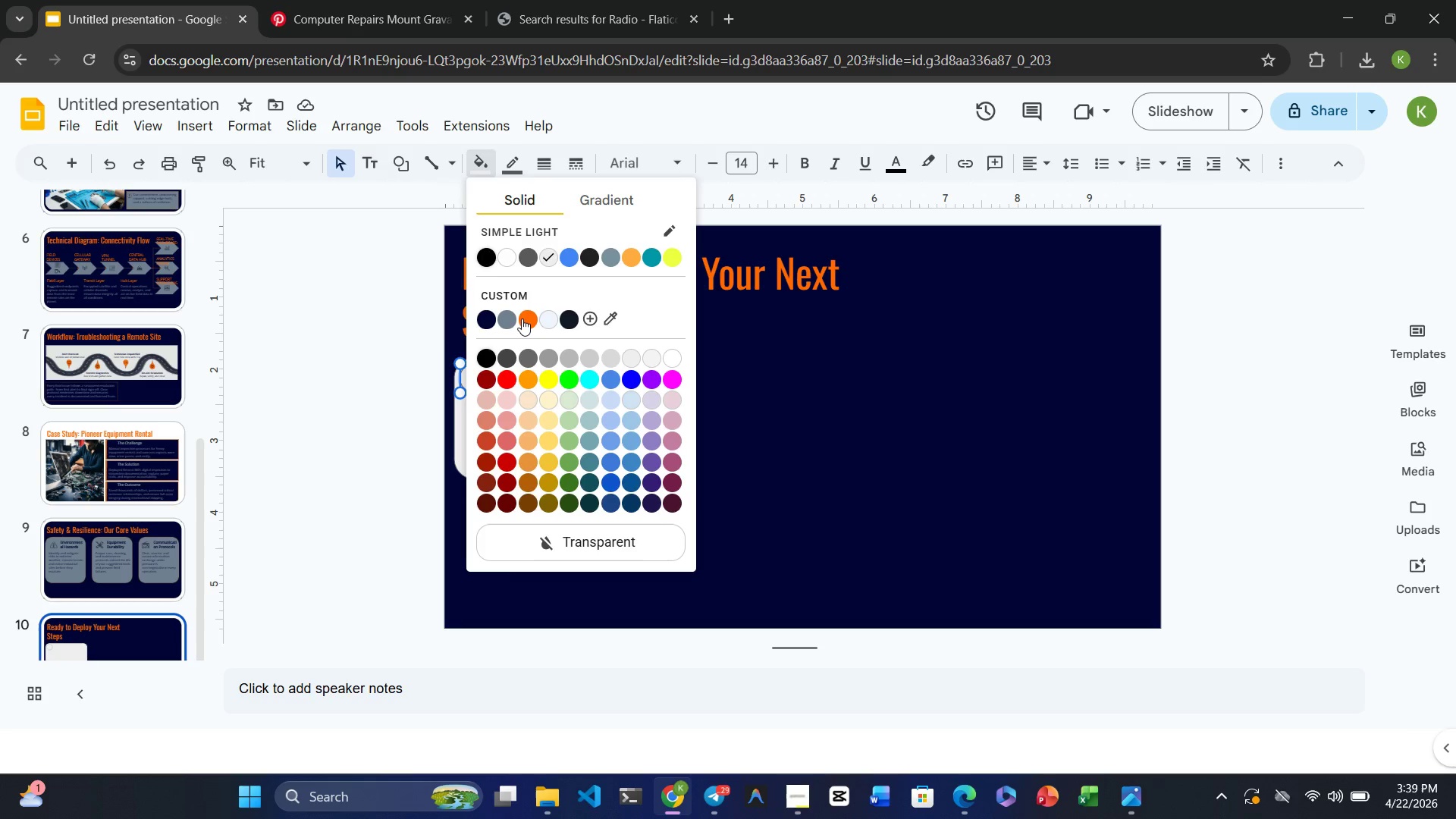 
left_click([522, 320])
 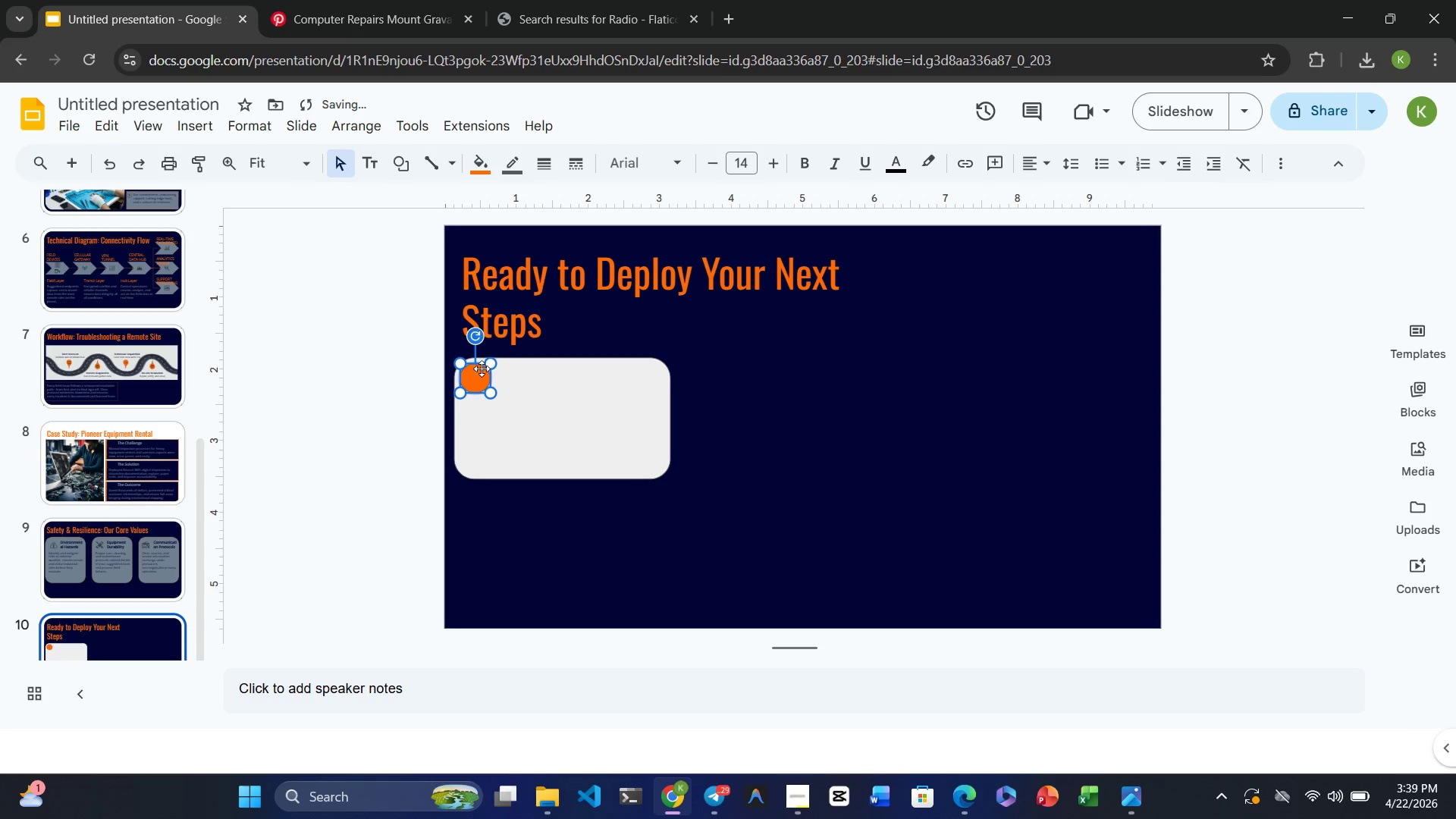 
left_click([480, 372])
 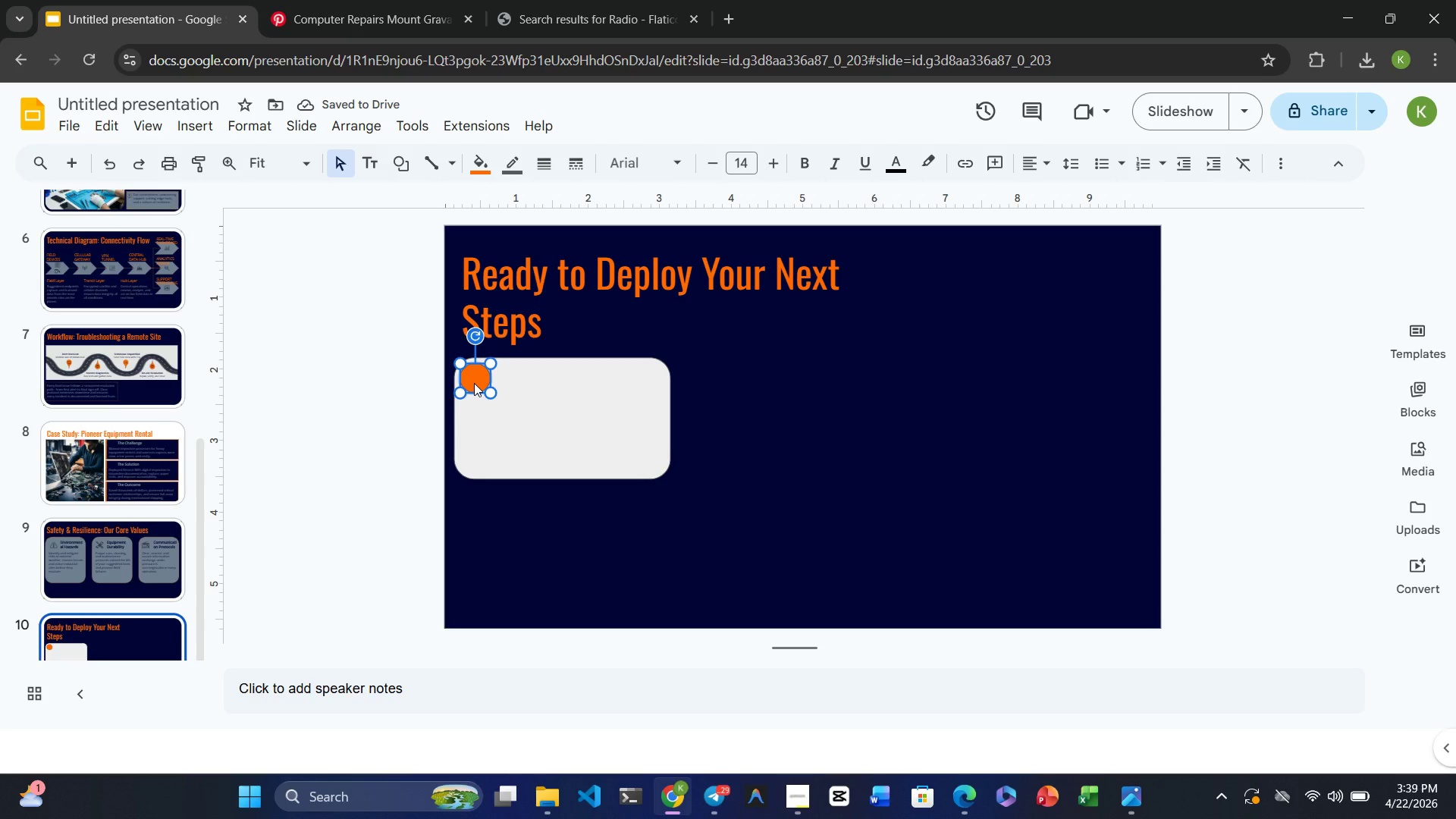 
key(1)
 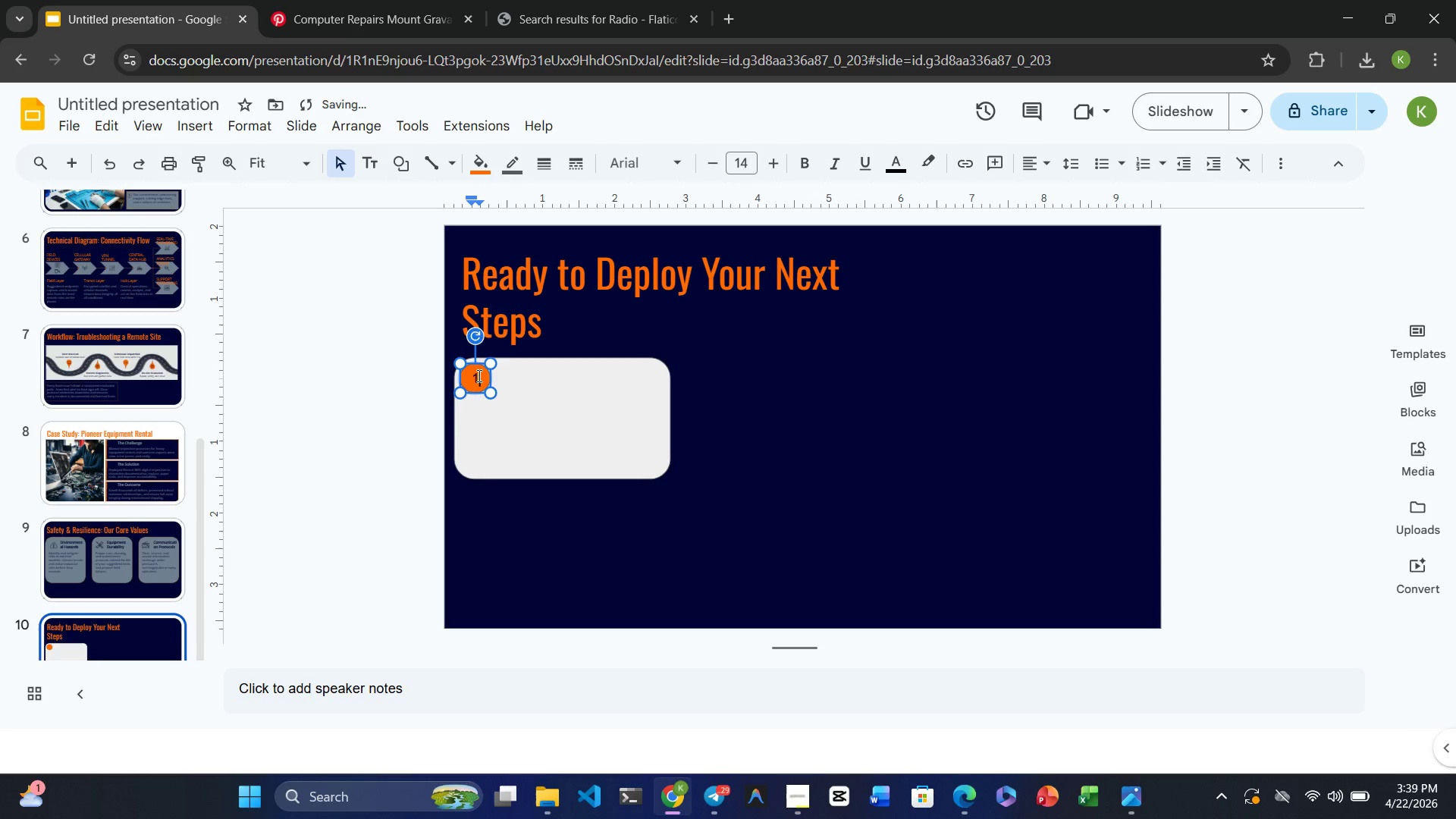 
left_click_drag(start_coordinate=[478, 375], to_coordinate=[472, 376])
 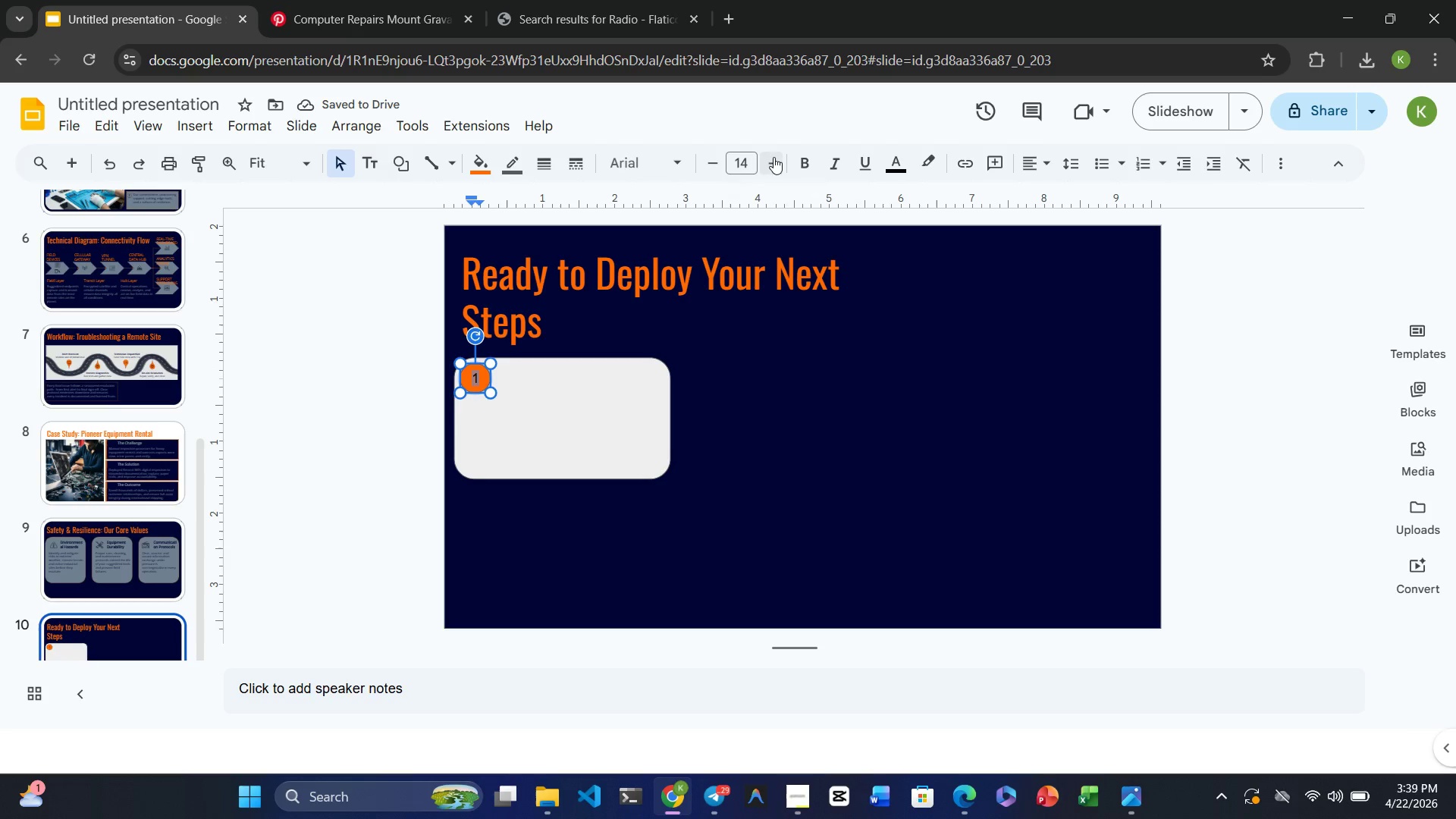 
left_click([776, 159])
 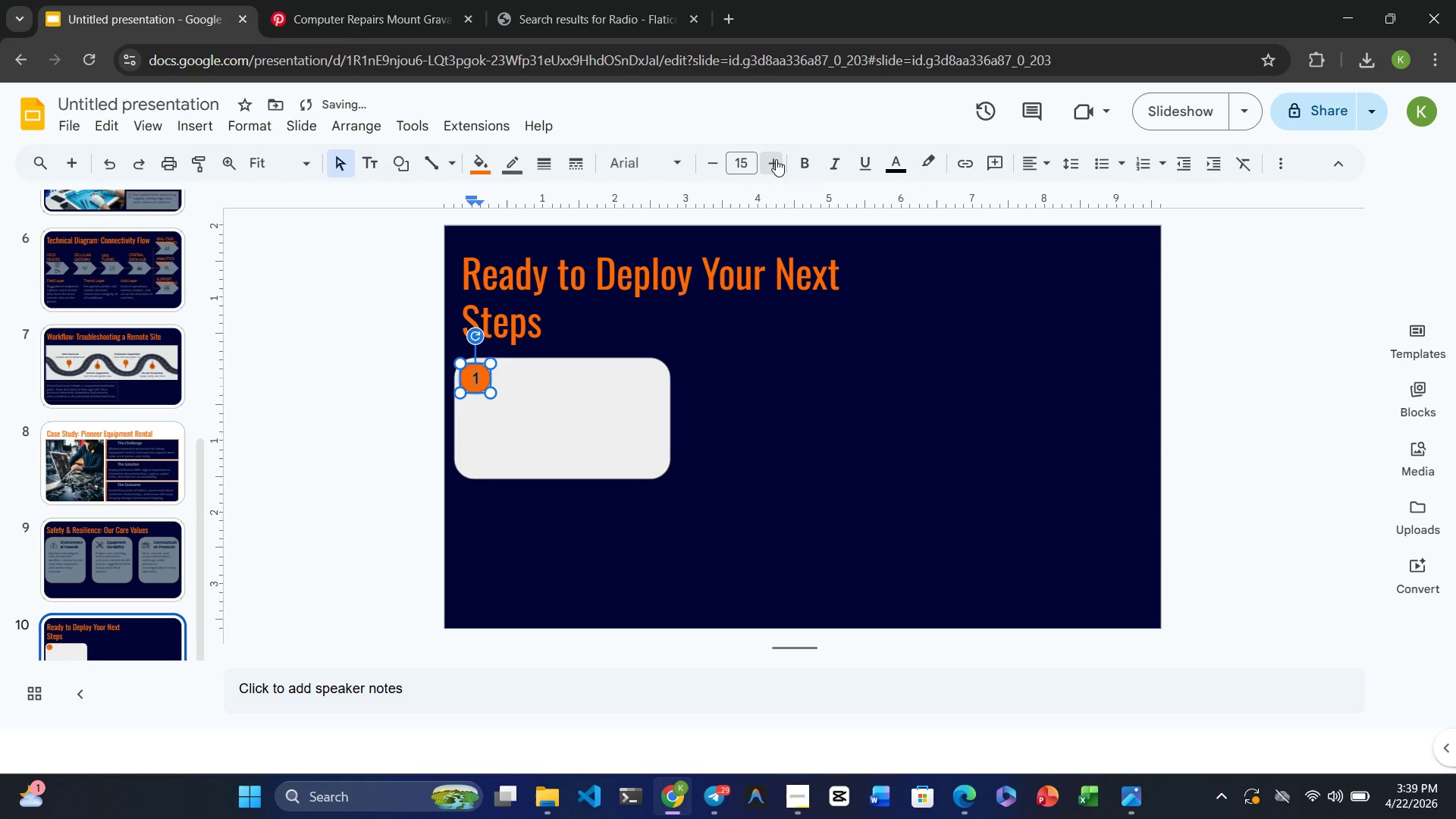 
left_click([776, 159])
 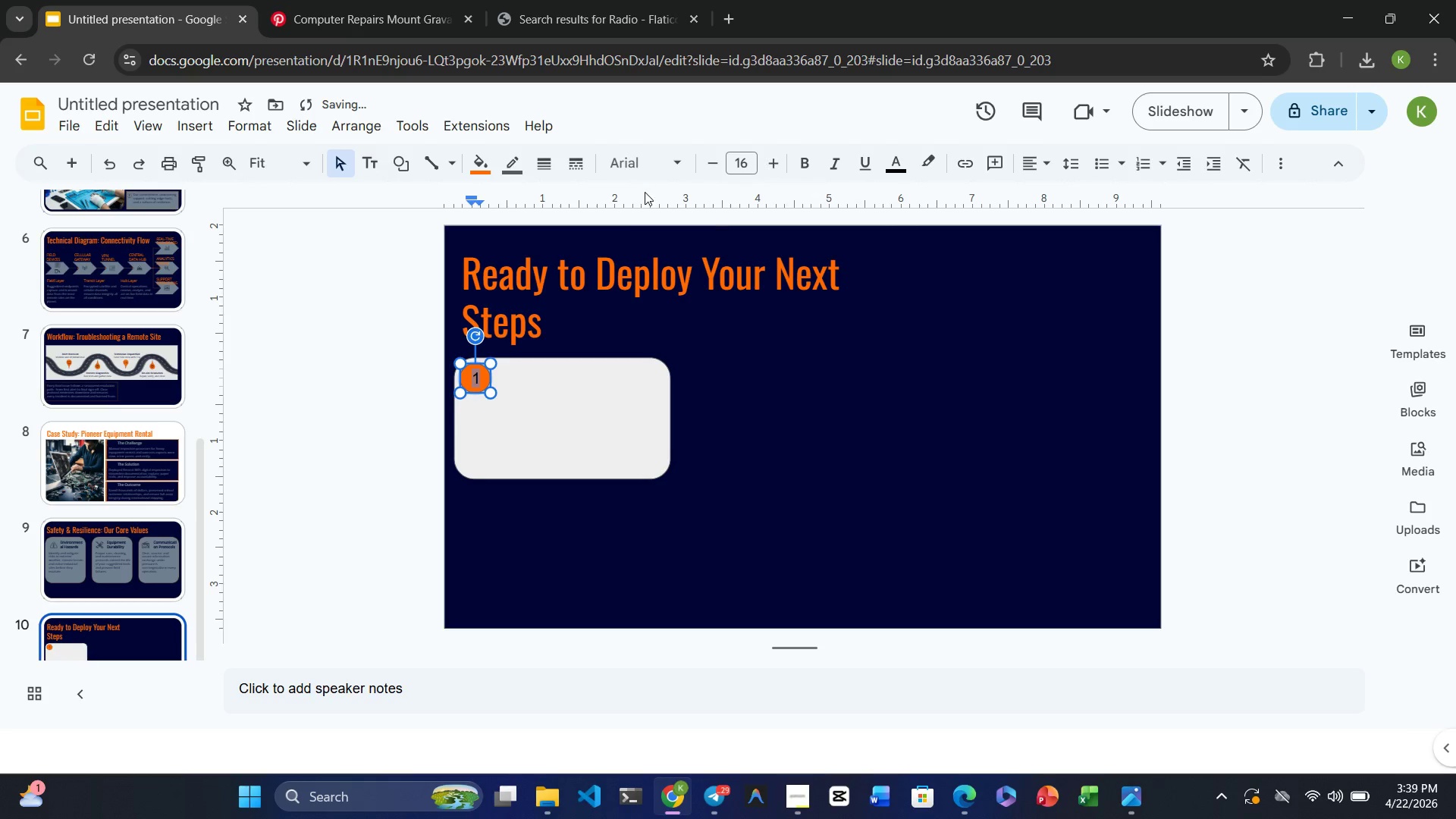 
left_click([652, 171])
 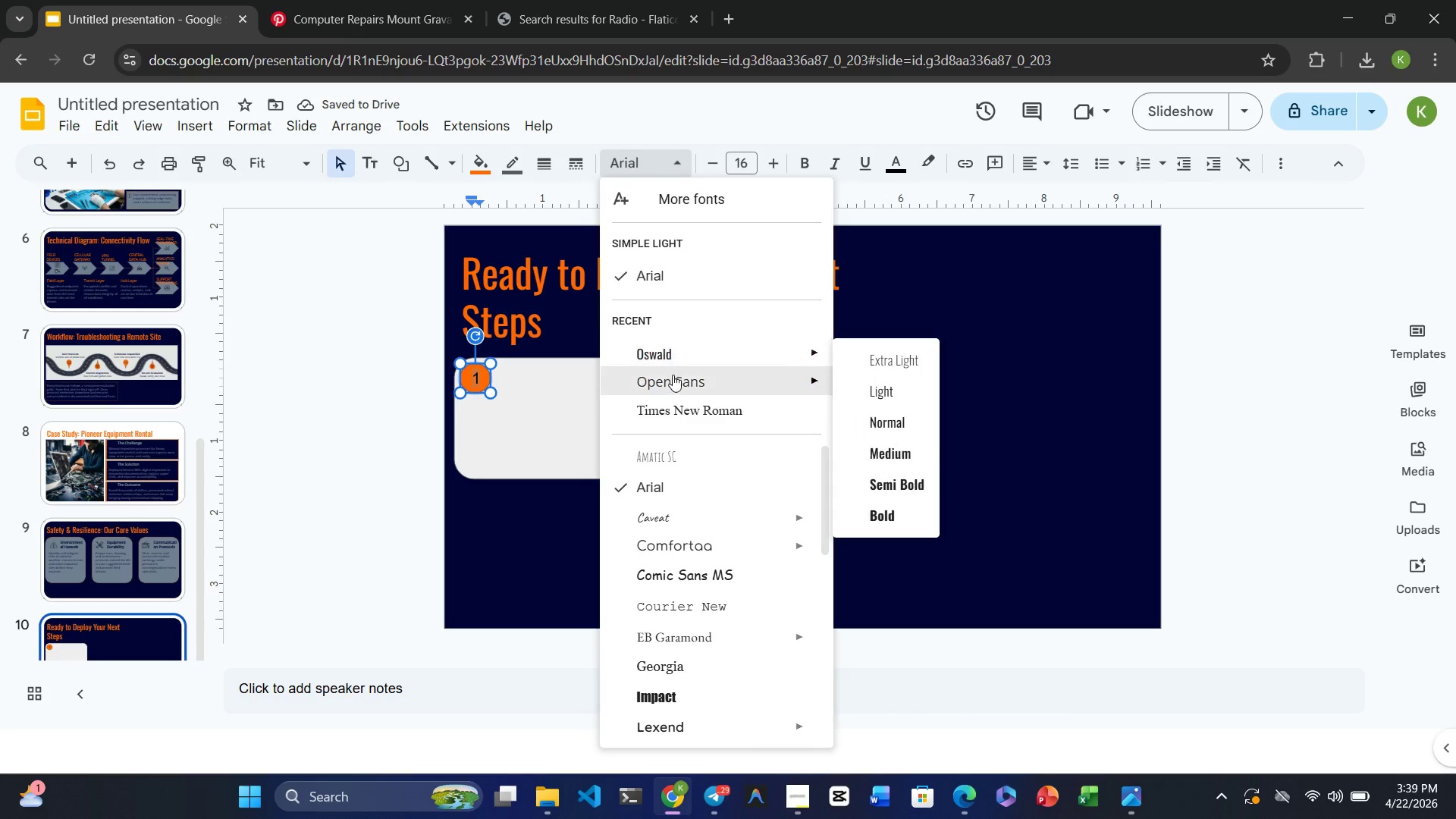 
left_click([673, 375])
 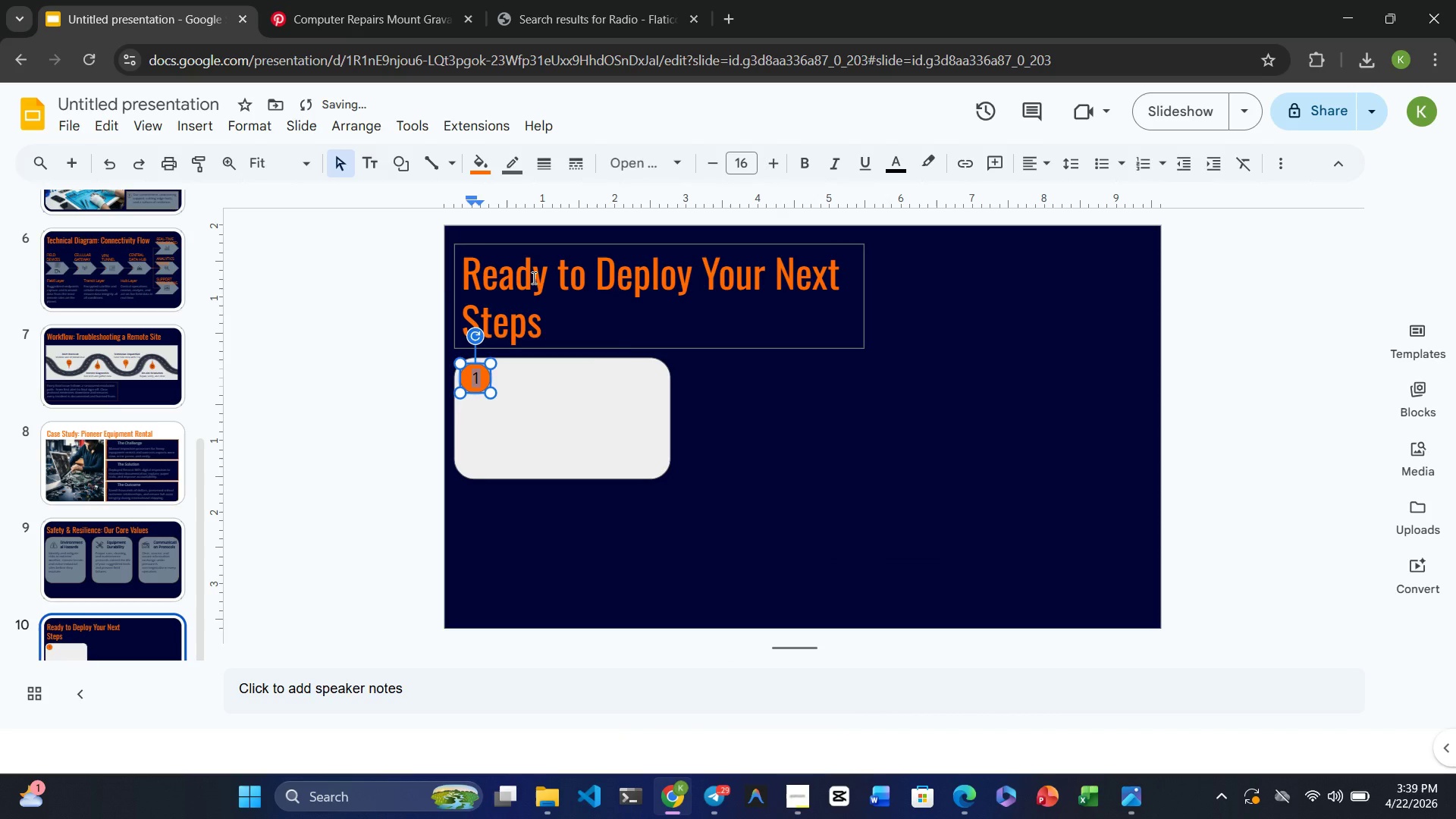 
left_click([532, 278])
 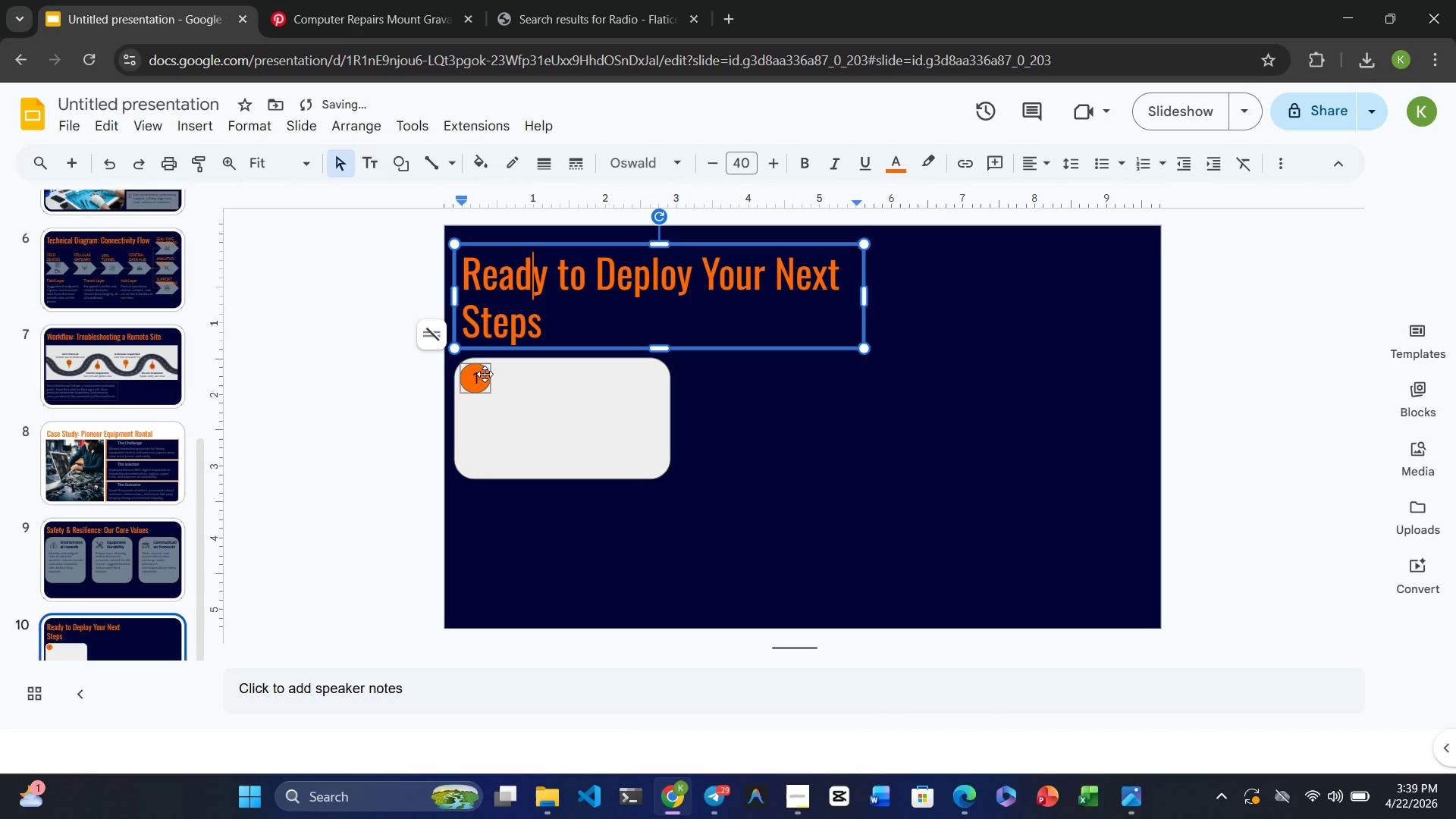 
left_click([479, 375])
 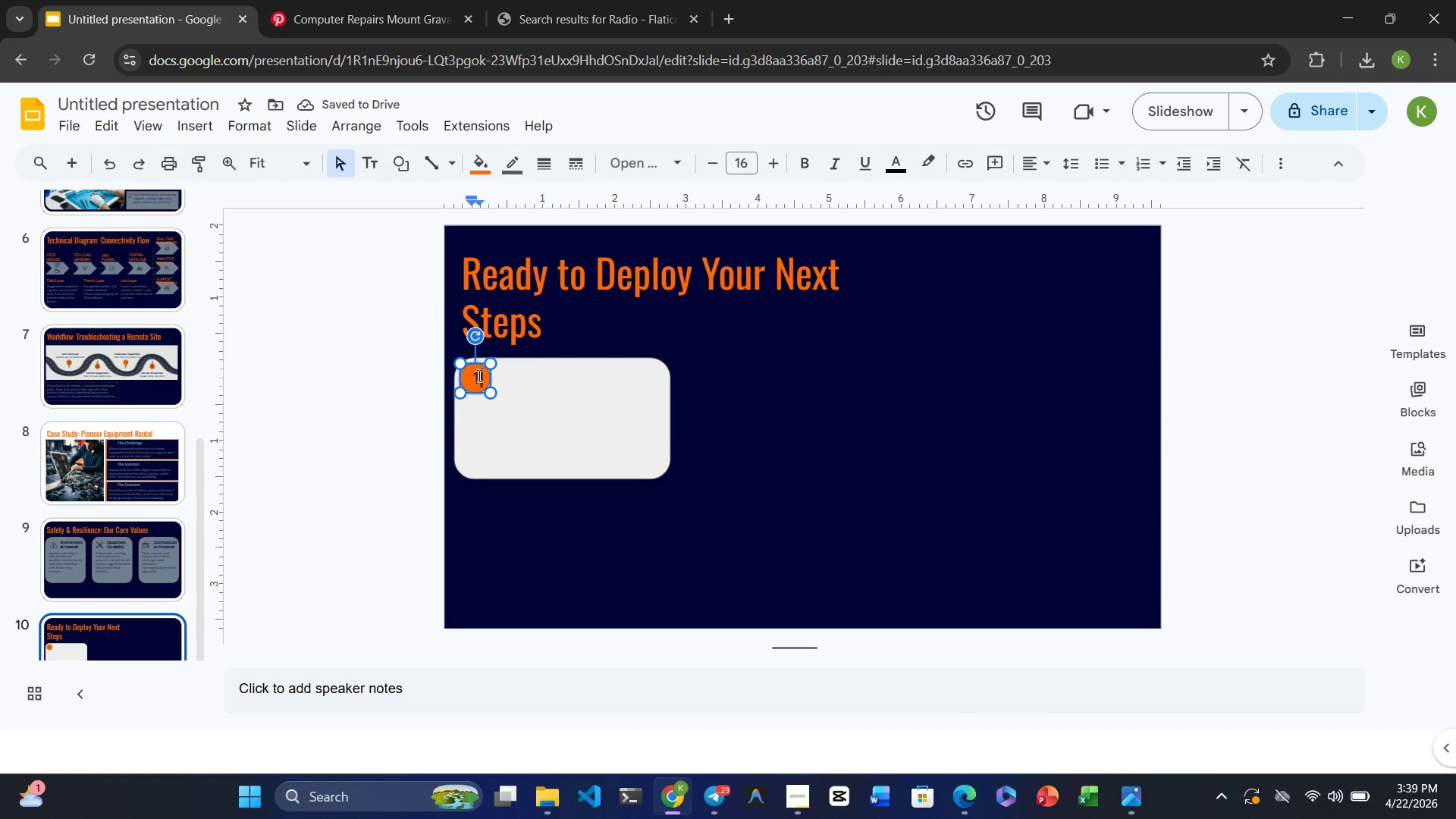 
left_click([516, 376])
 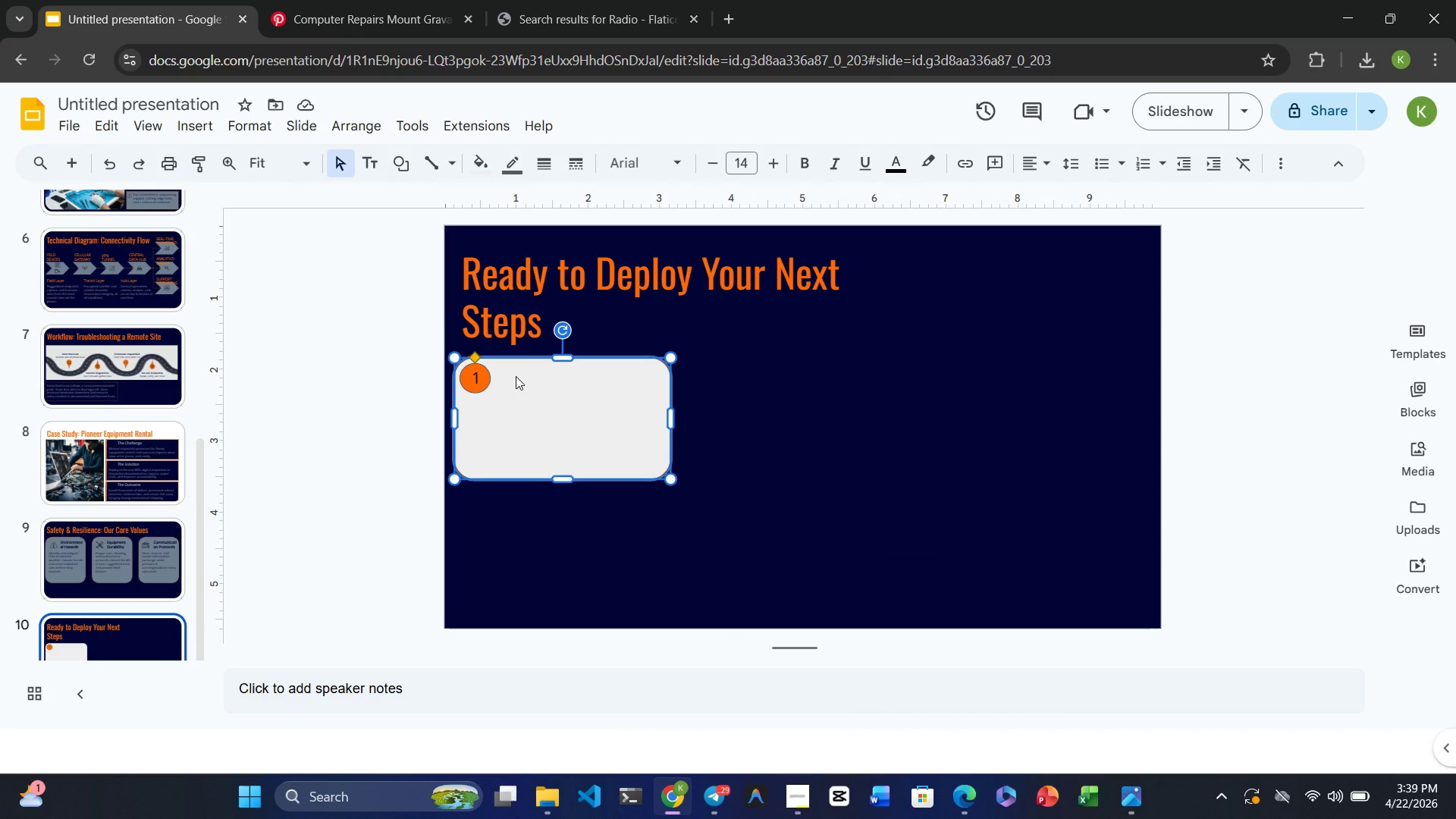 
wait(6.19)
 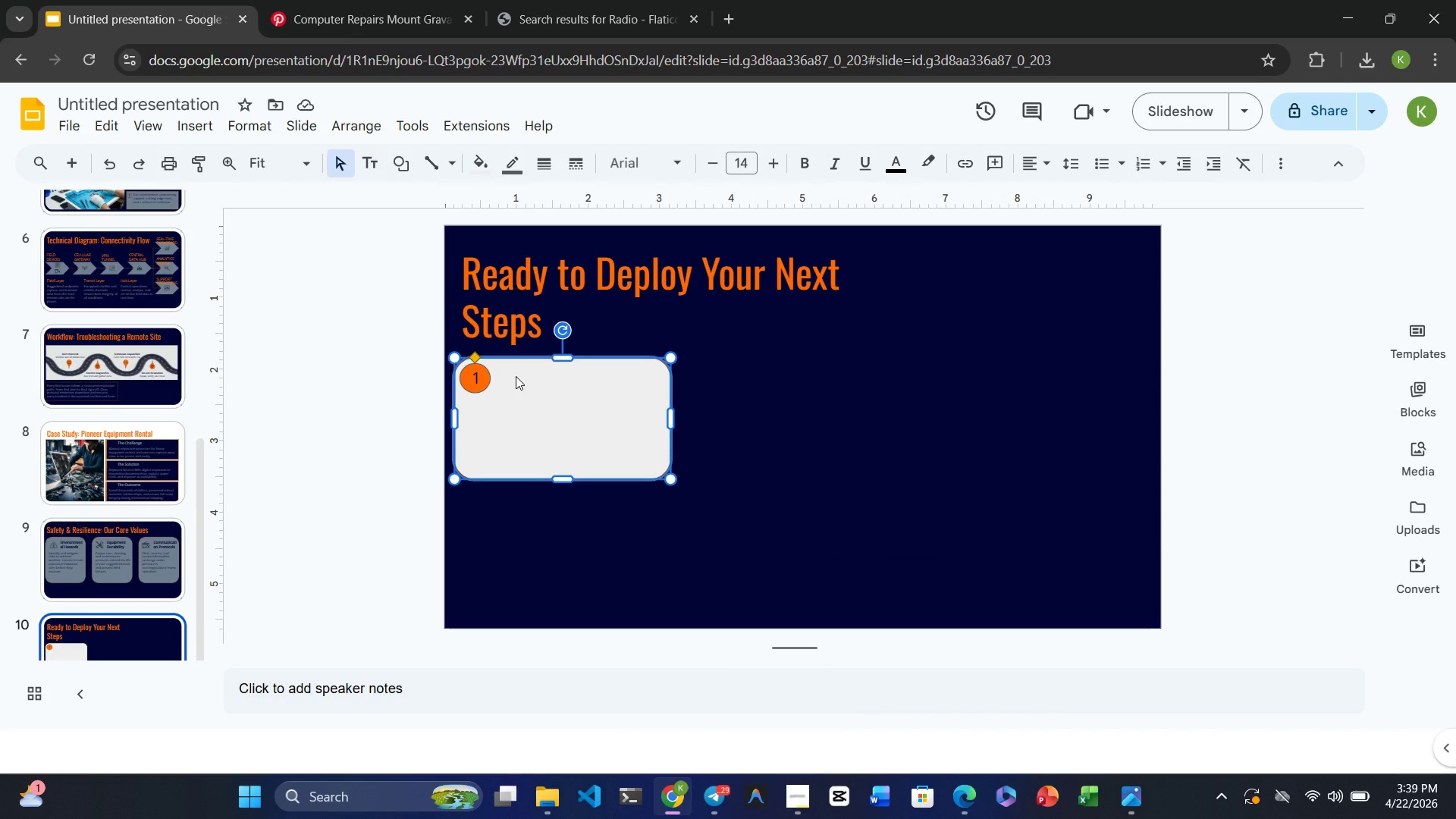 
left_click([532, 397])
 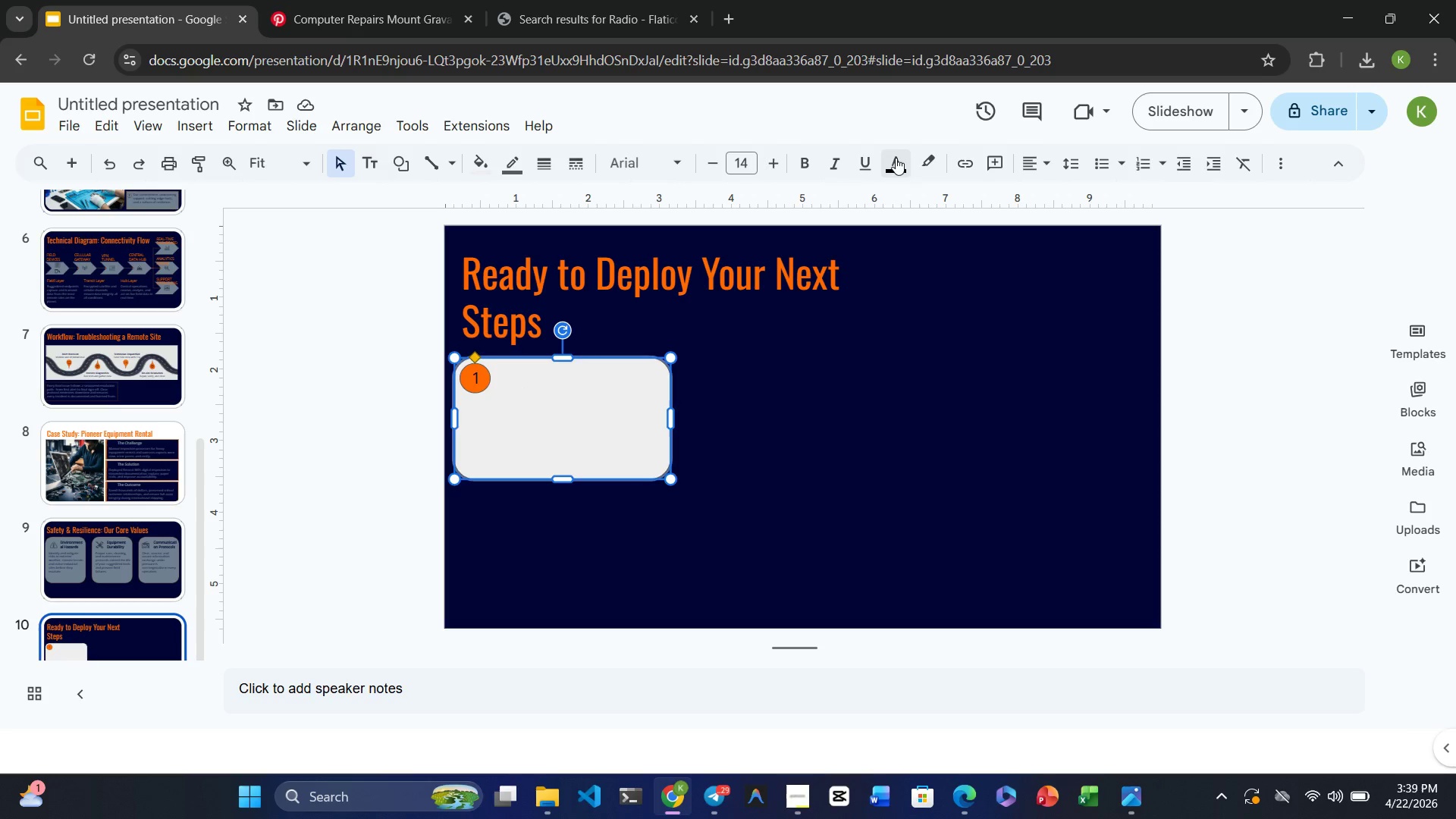 
left_click([897, 159])
 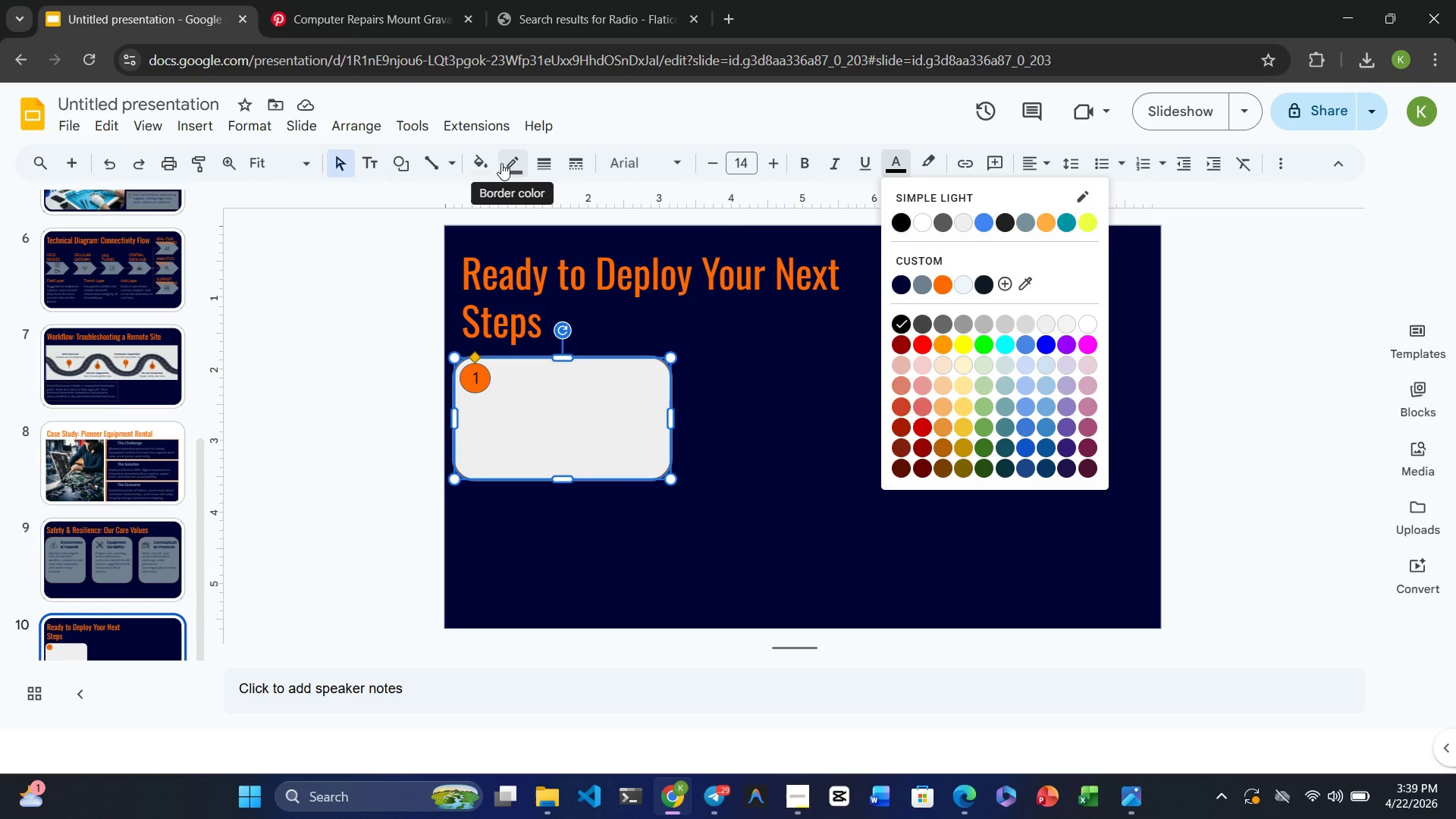 
left_click([485, 162])
 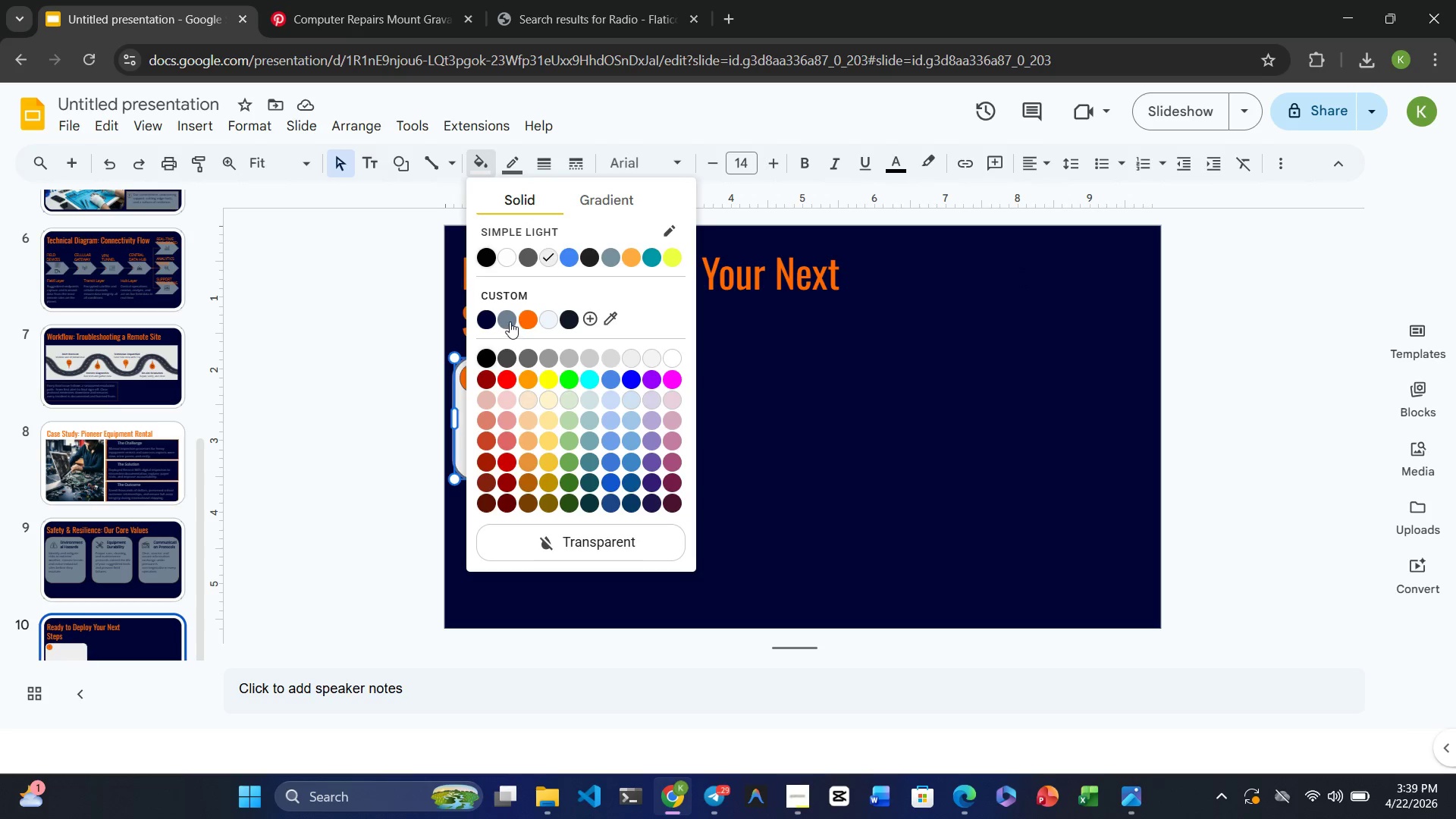 
left_click([507, 318])
 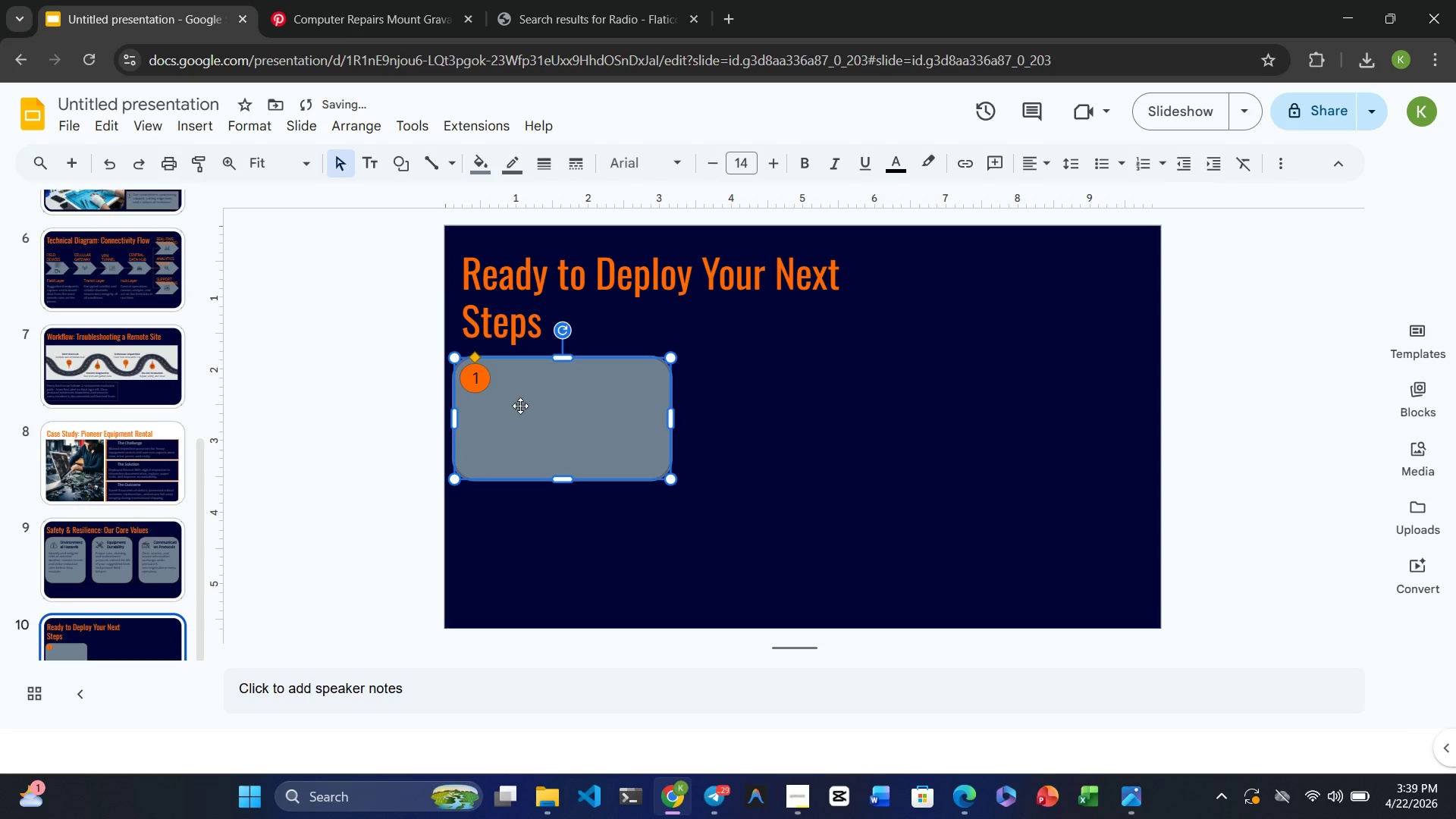 
left_click([520, 406])
 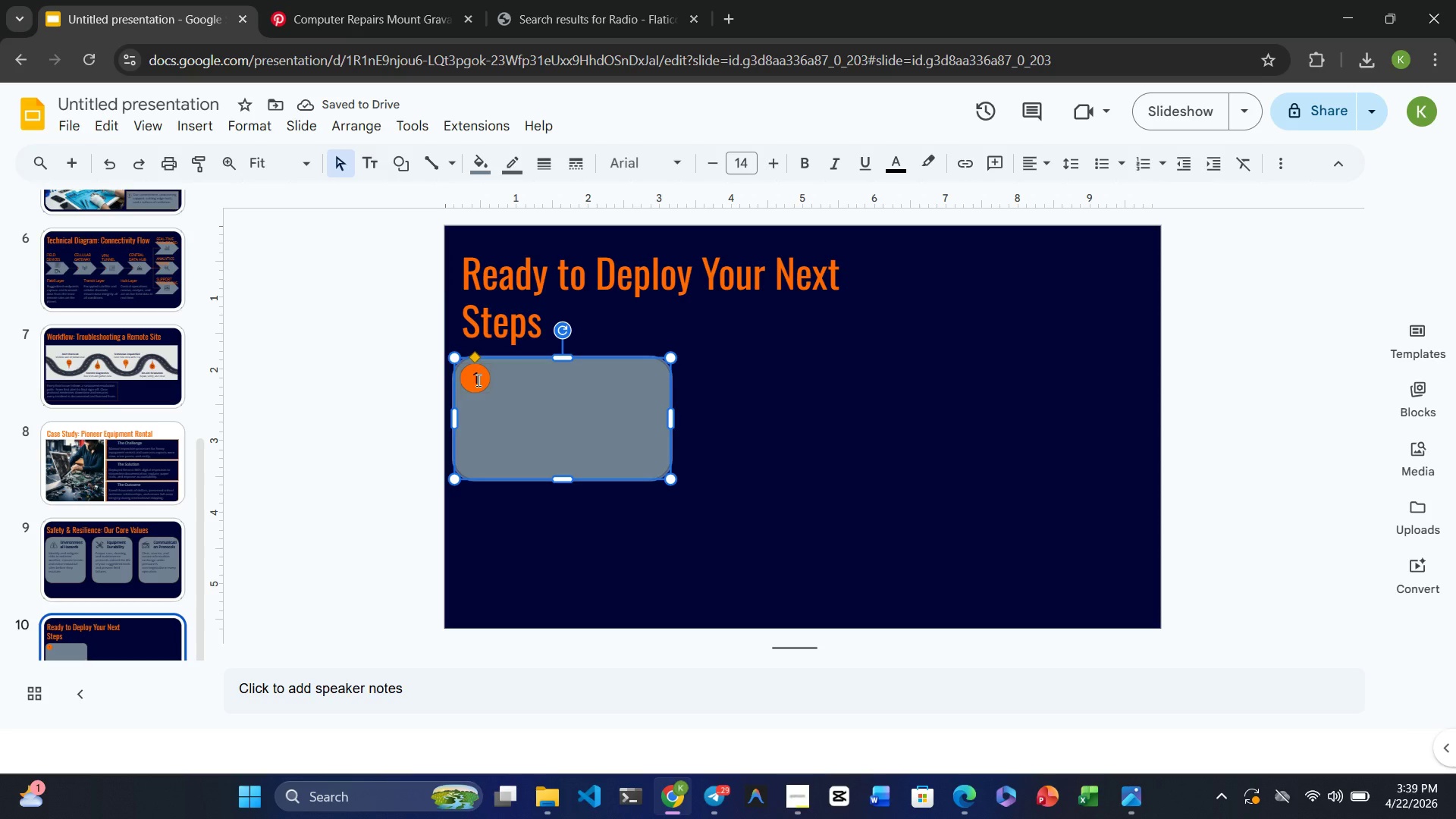 
left_click([477, 380])
 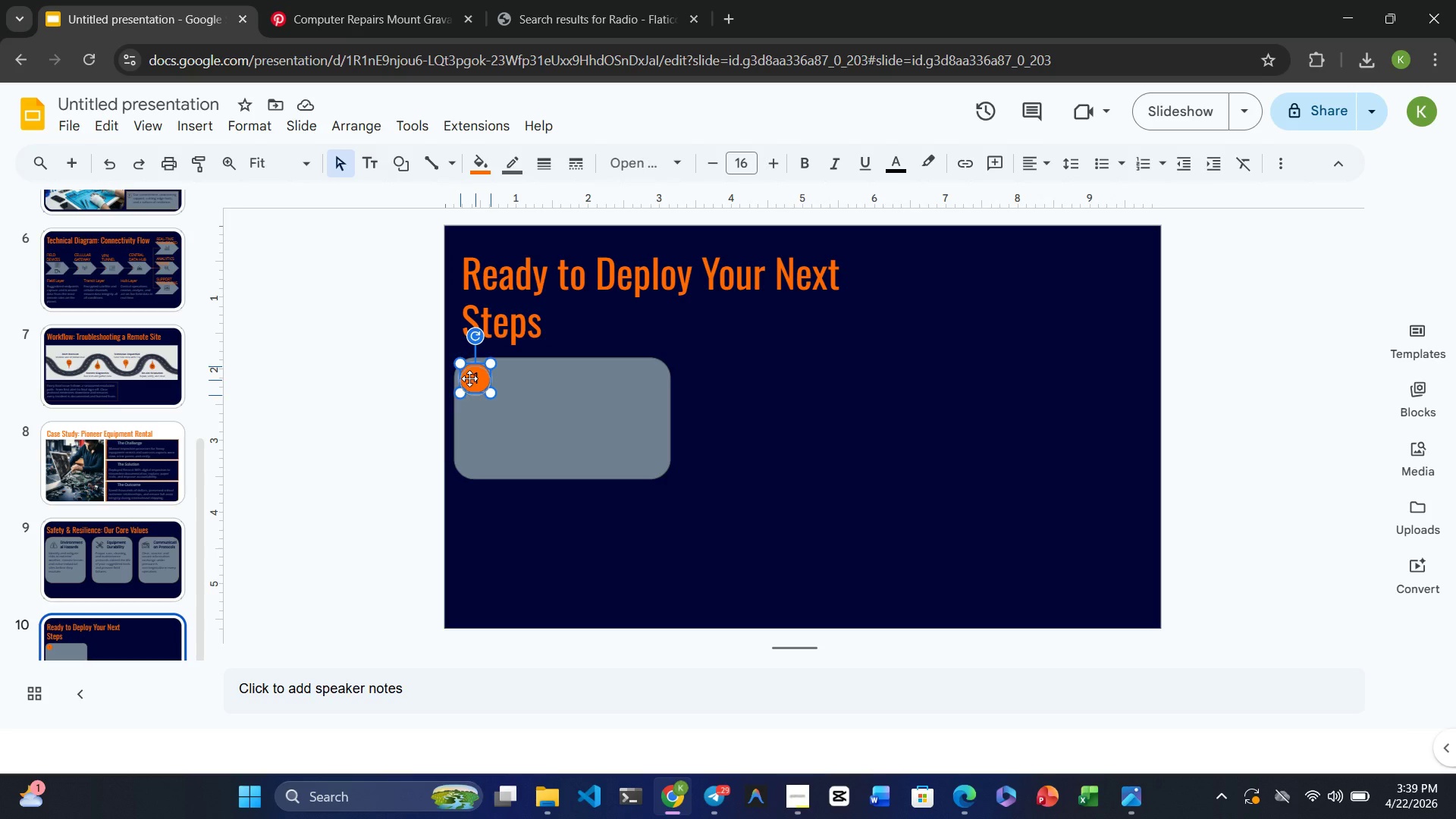 
left_click([538, 397])
 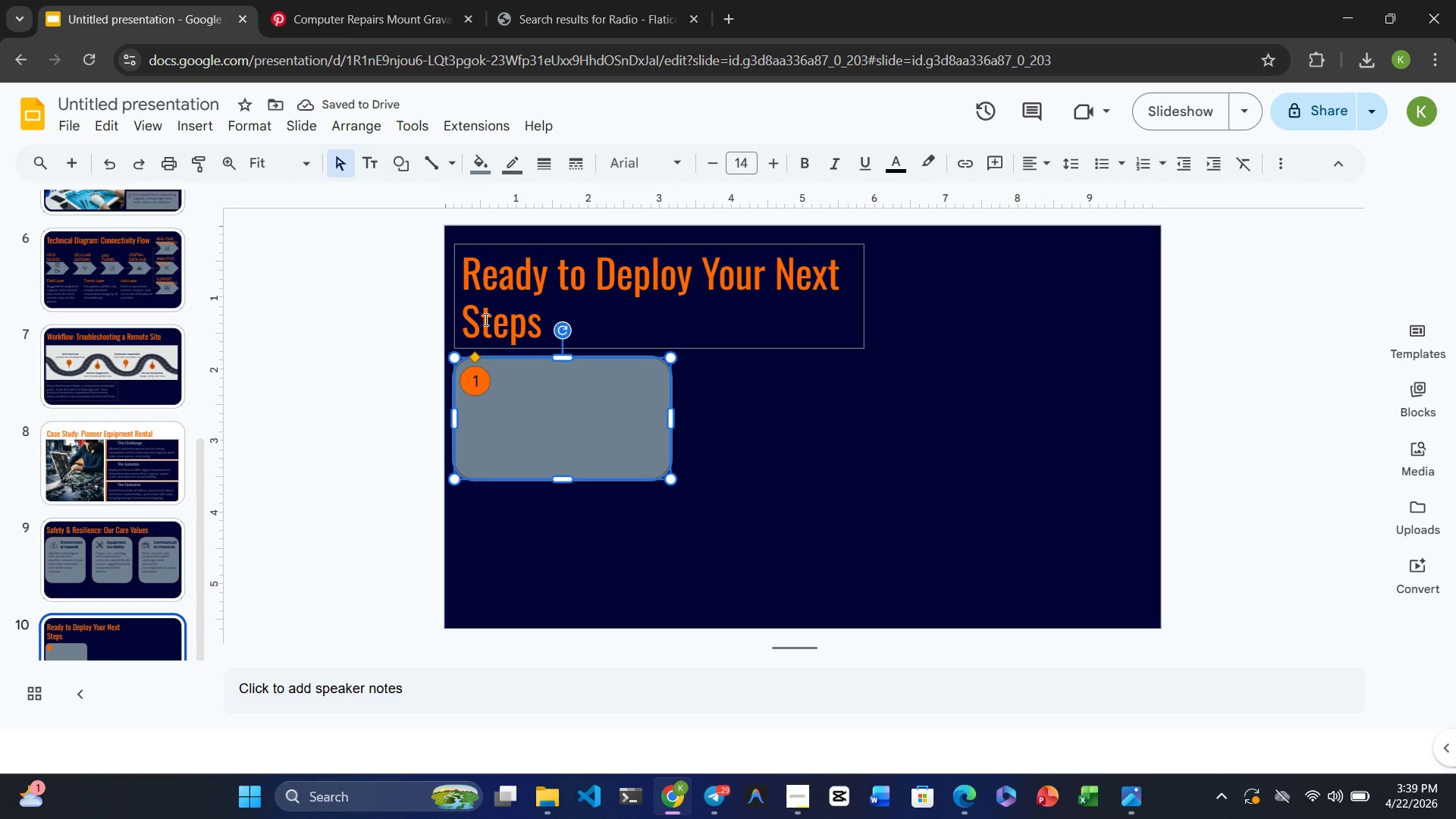 
left_click([930, 491])
 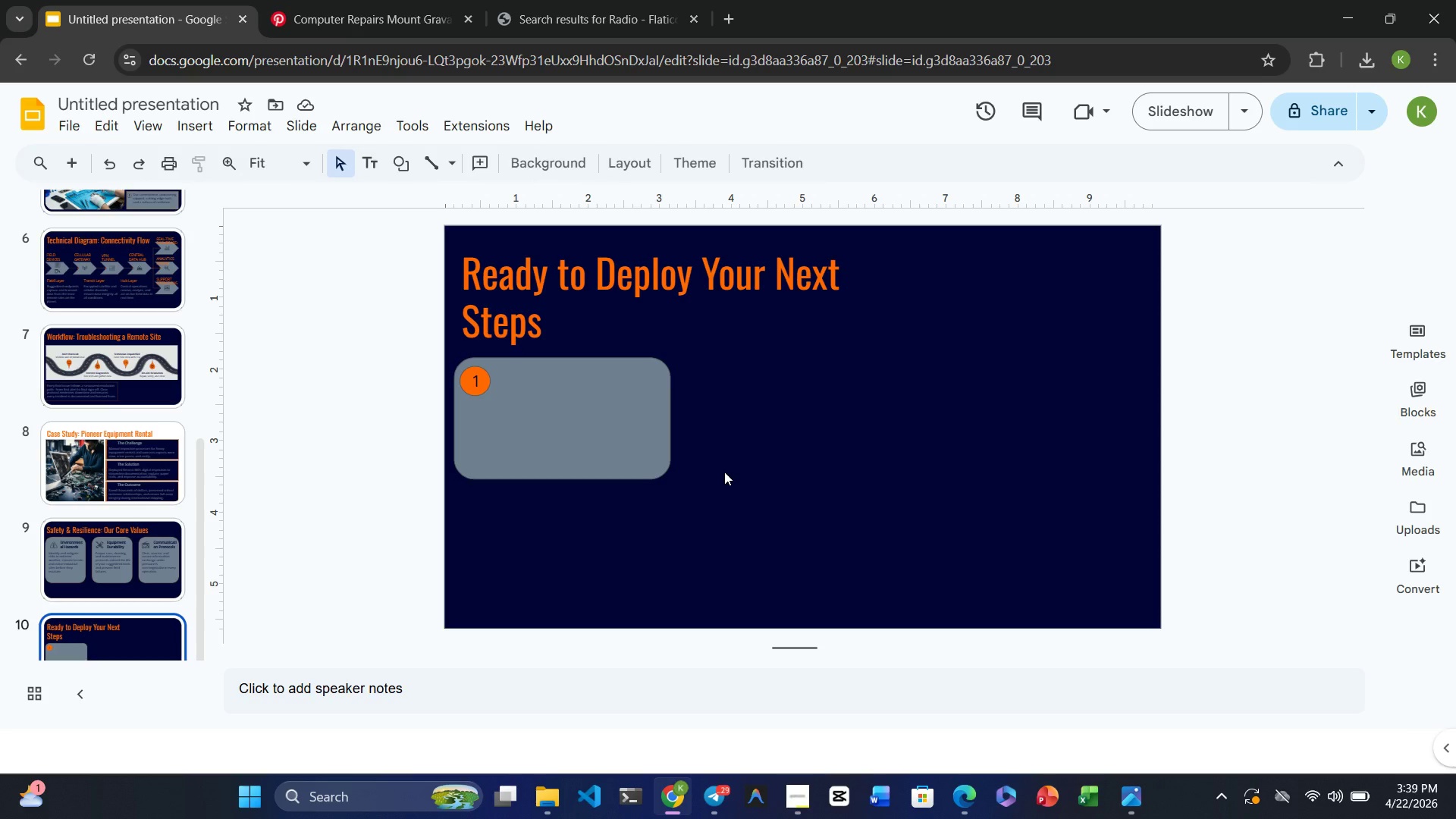 
wait(6.97)
 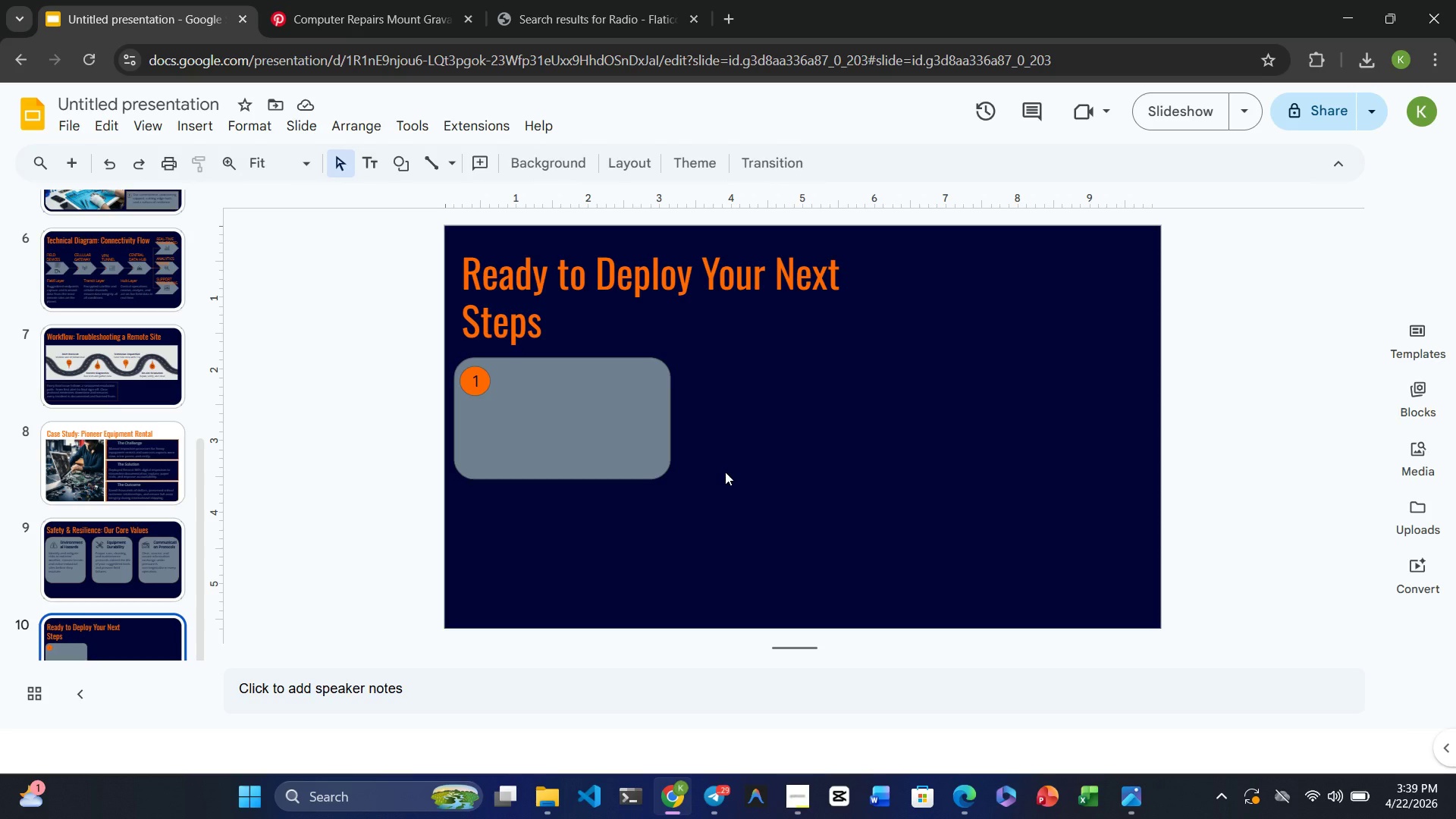 
left_click([185, 121])
 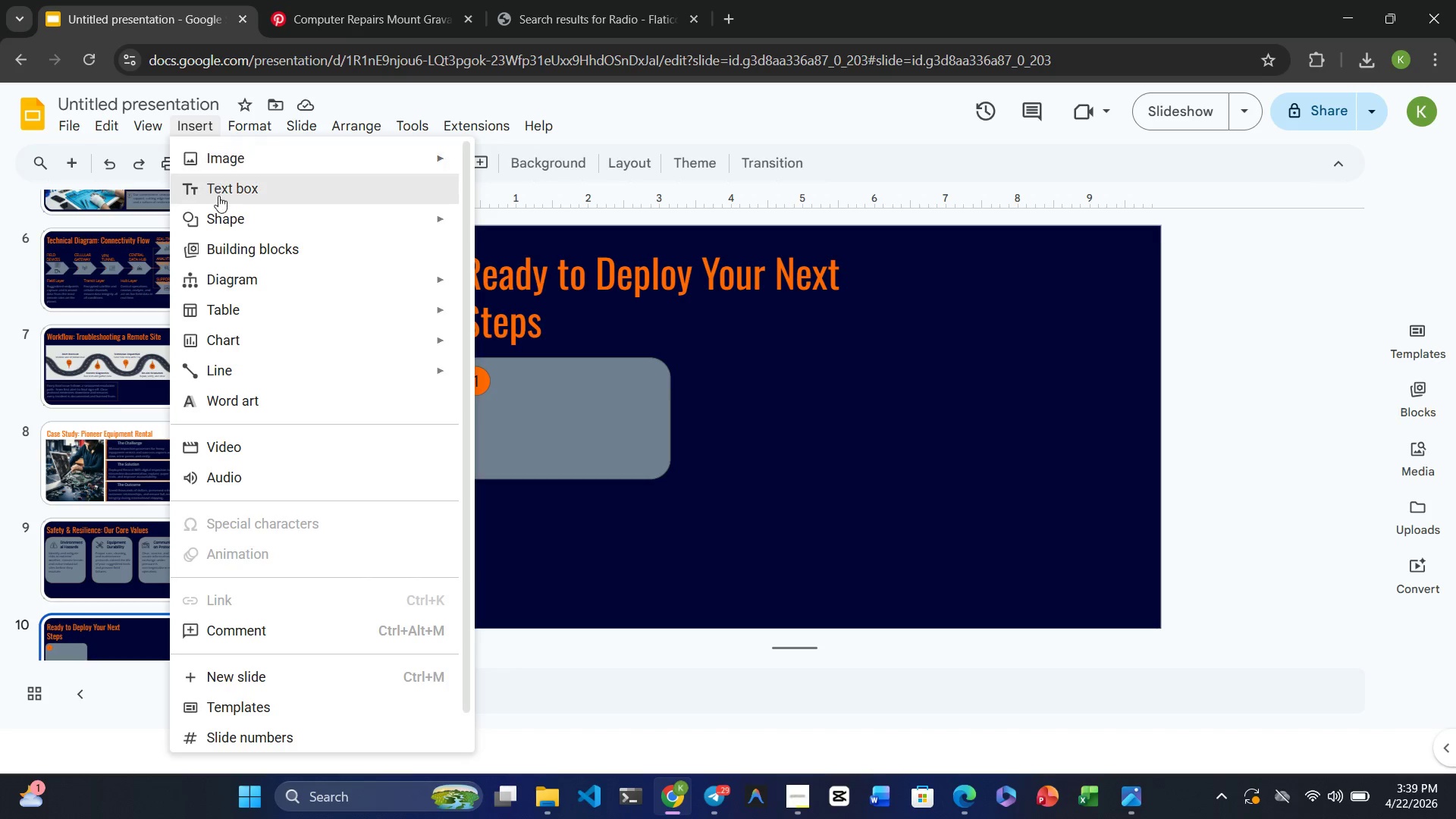 
left_click([218, 196])
 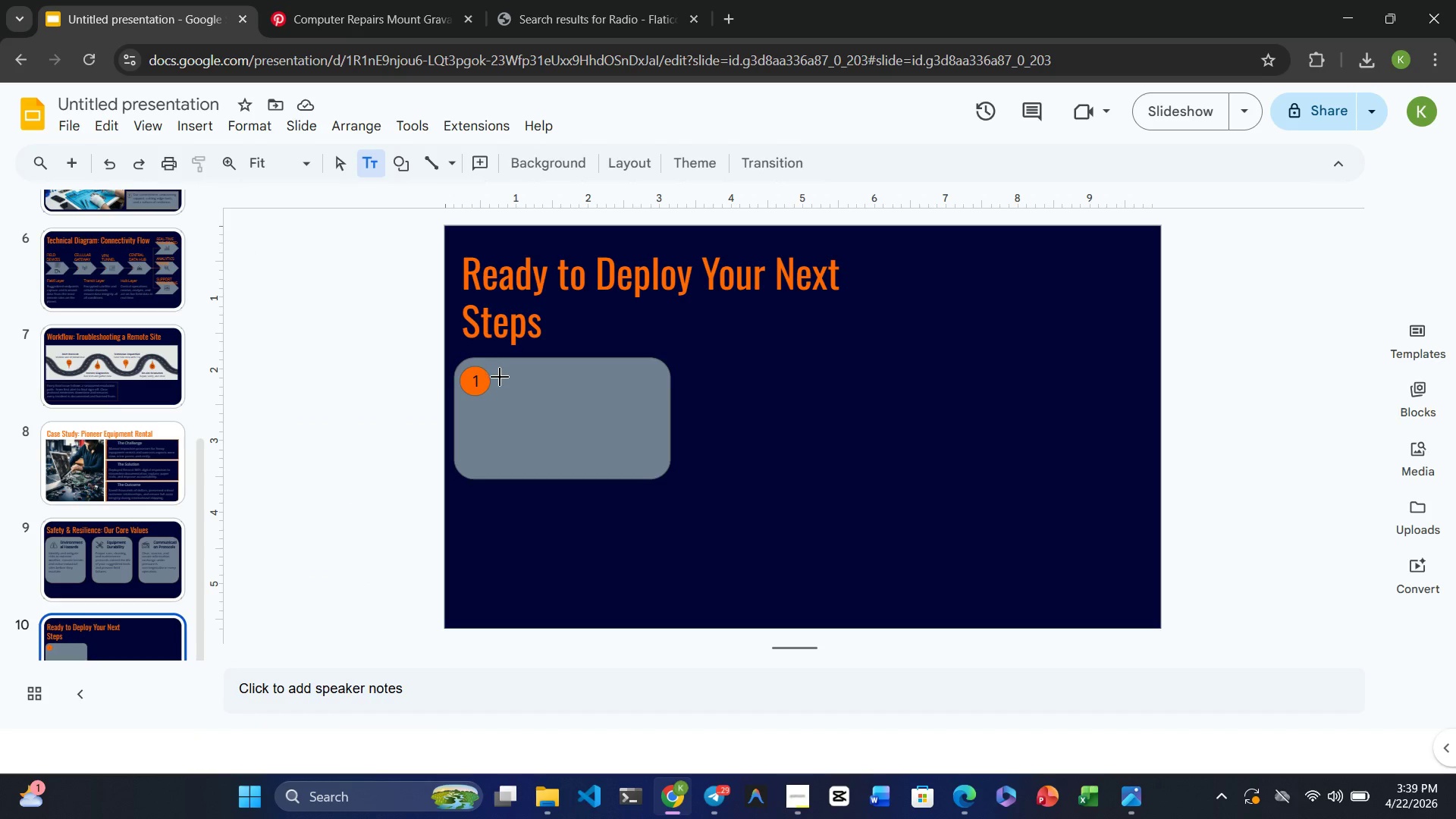 
left_click_drag(start_coordinate=[500, 378], to_coordinate=[658, 394])
 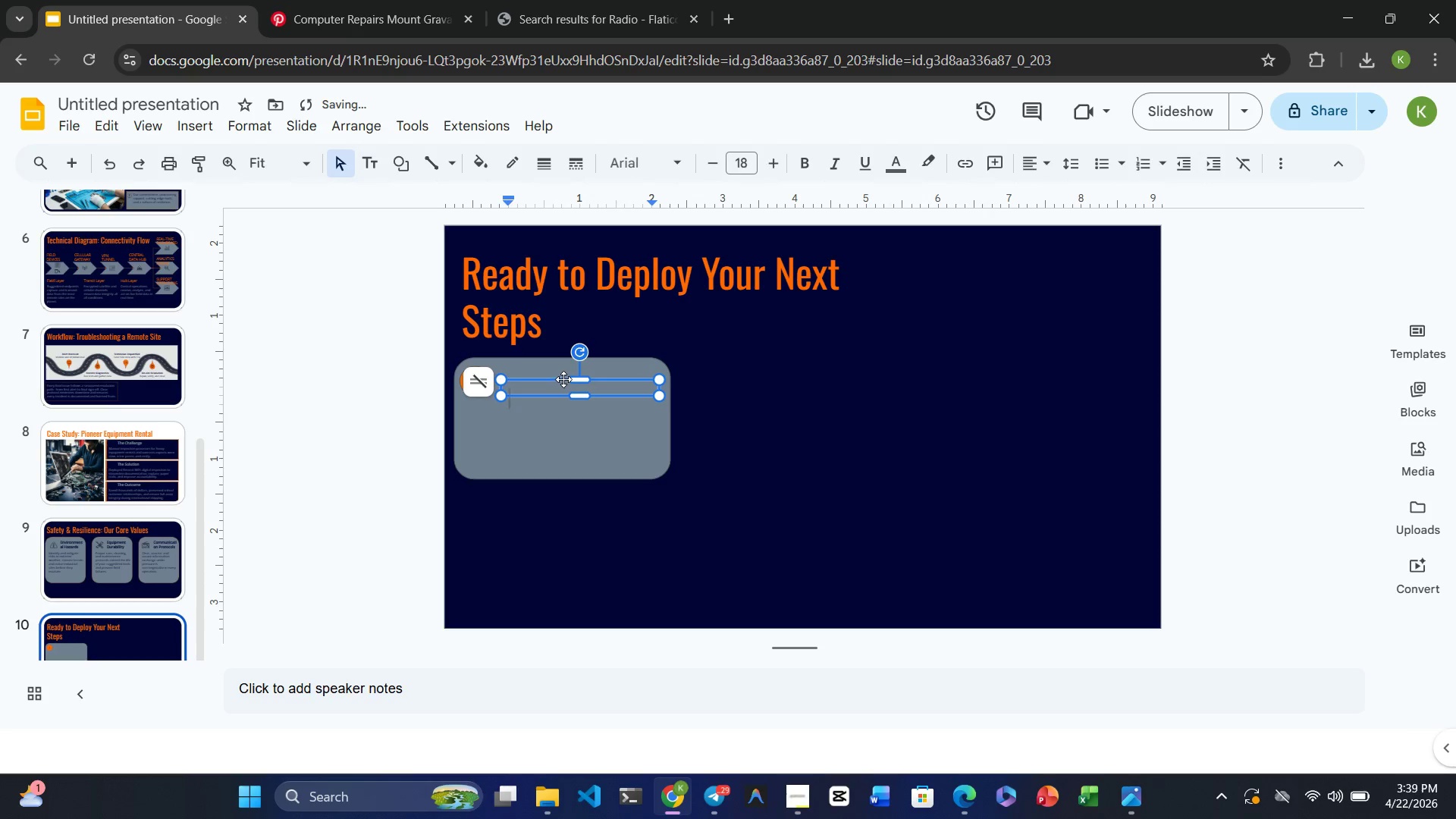 
left_click_drag(start_coordinate=[563, 379], to_coordinate=[562, 368])
 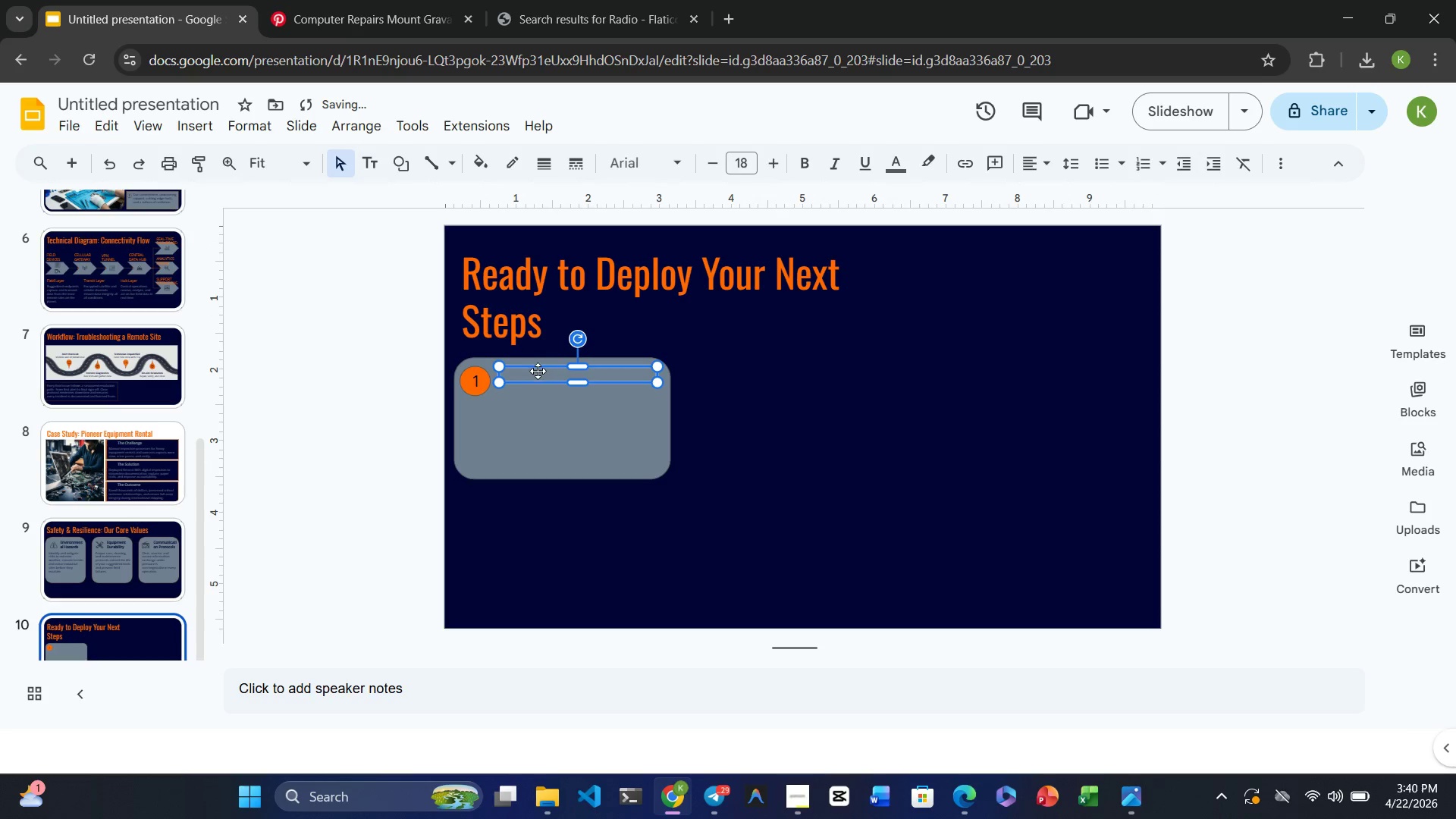 
left_click([536, 371])
 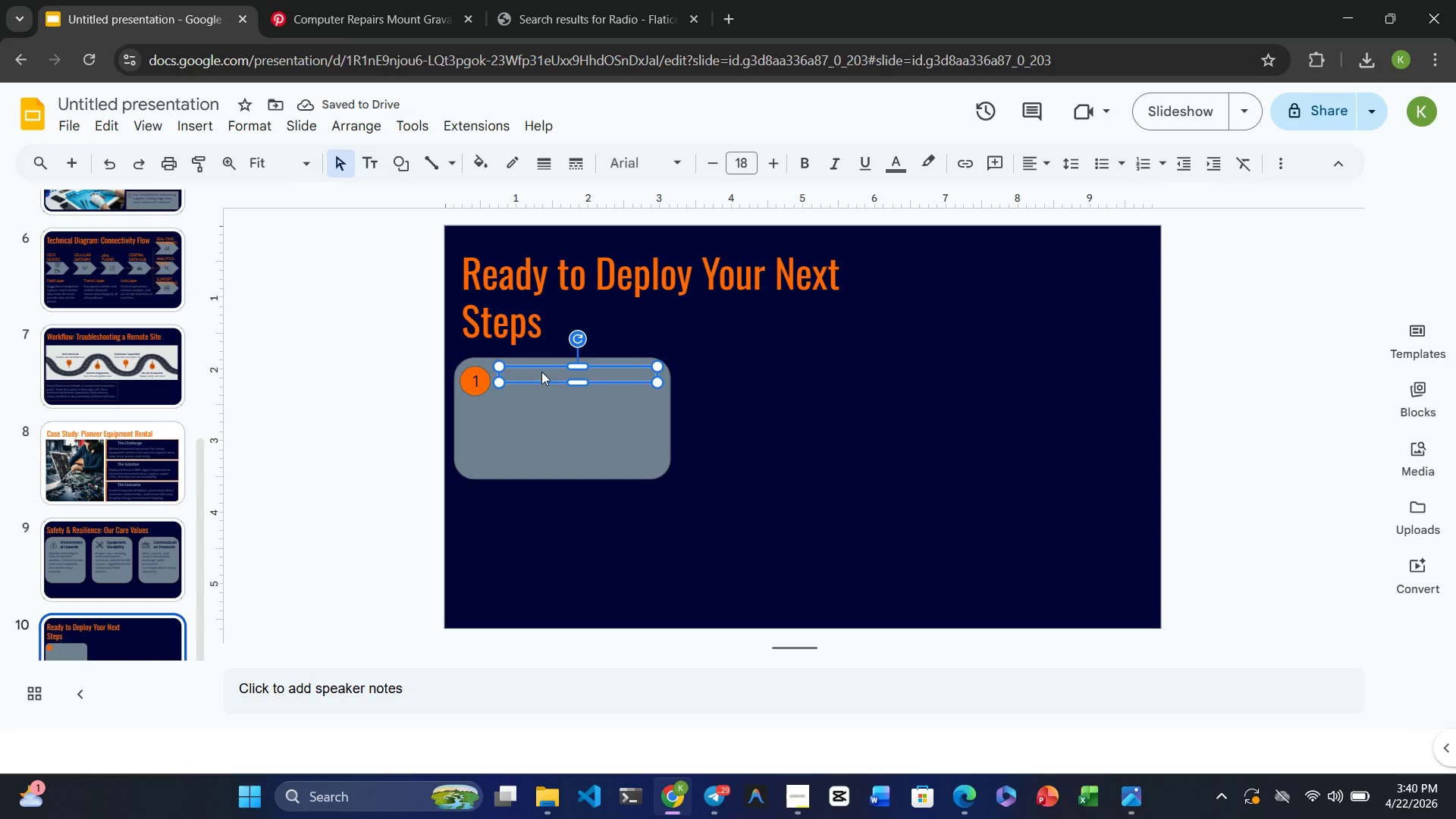 
left_click_drag(start_coordinate=[576, 381], to_coordinate=[575, 390])
 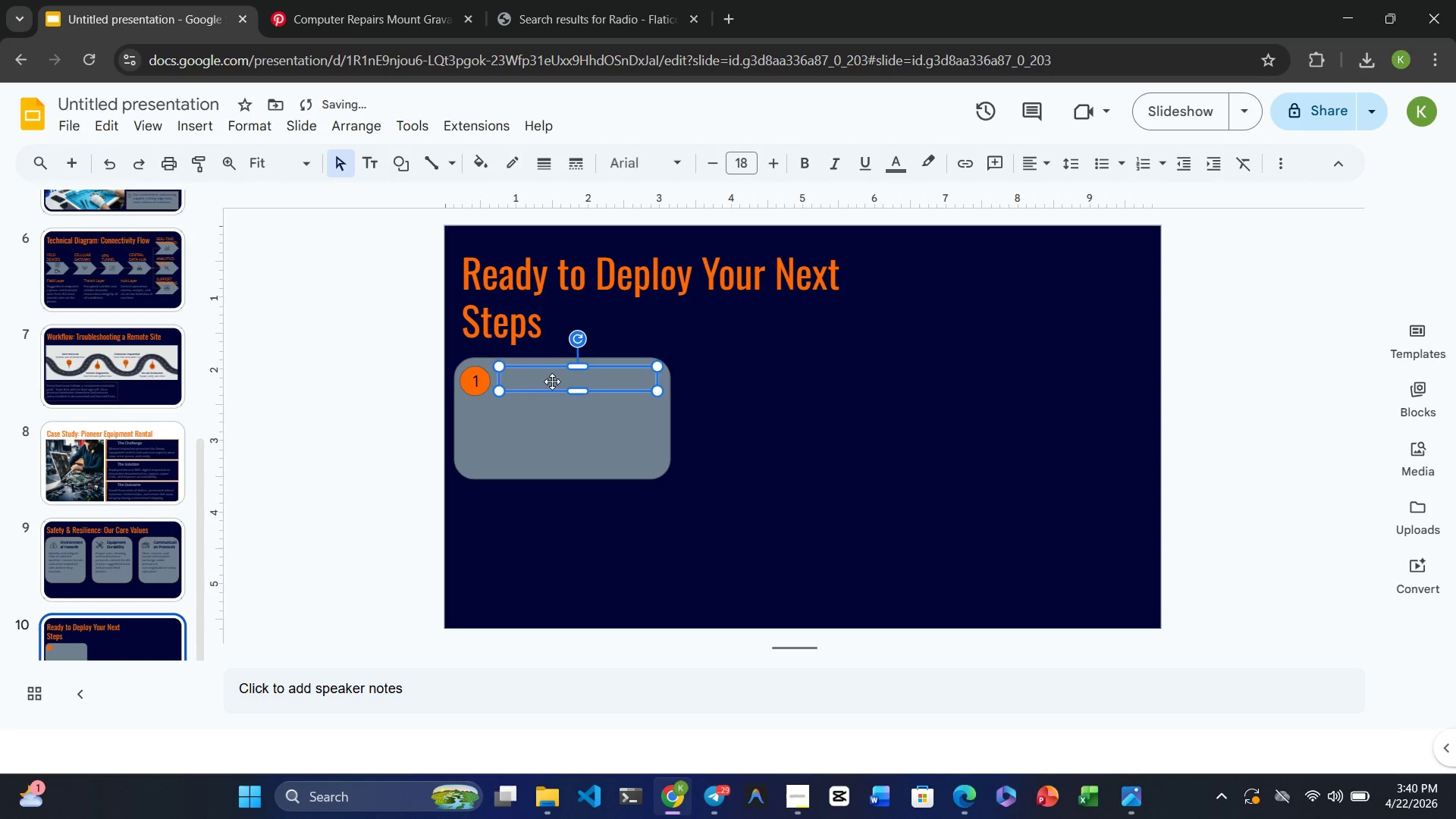 
left_click([542, 378])
 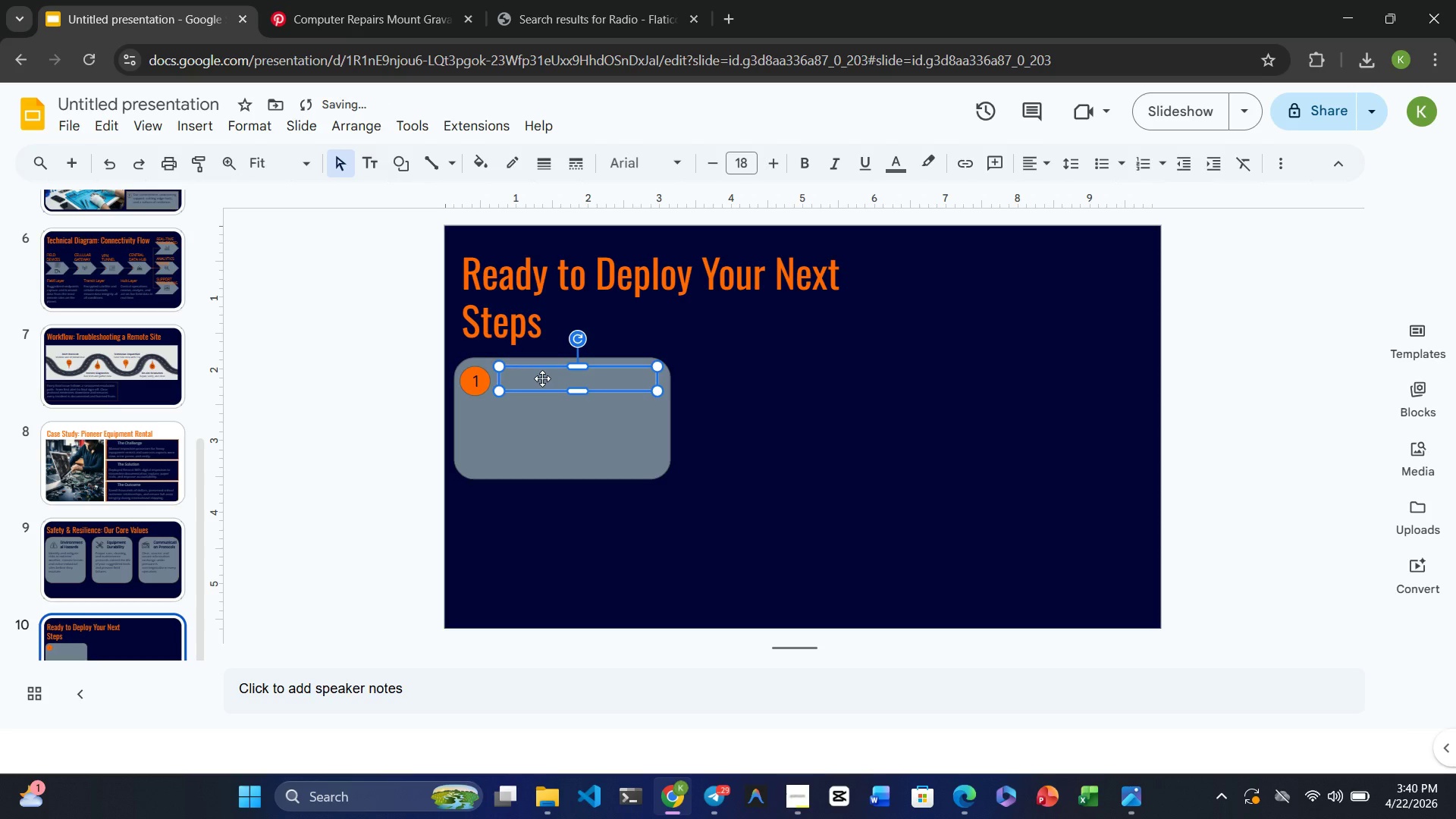 
type(Complete y)
key(Backspace)
type(Your Checklist )
key(Backspace)
 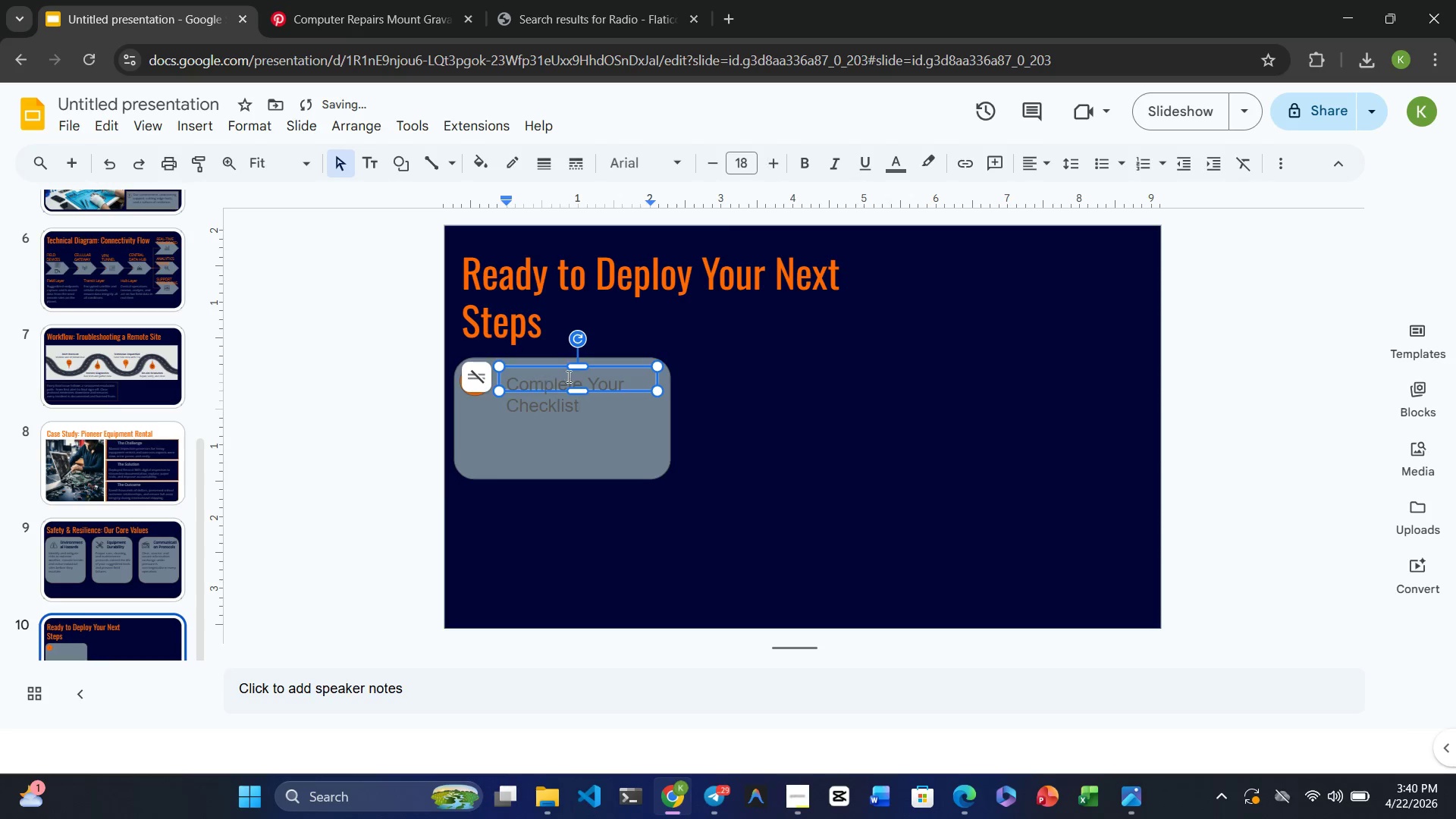 
left_click([665, 413])
 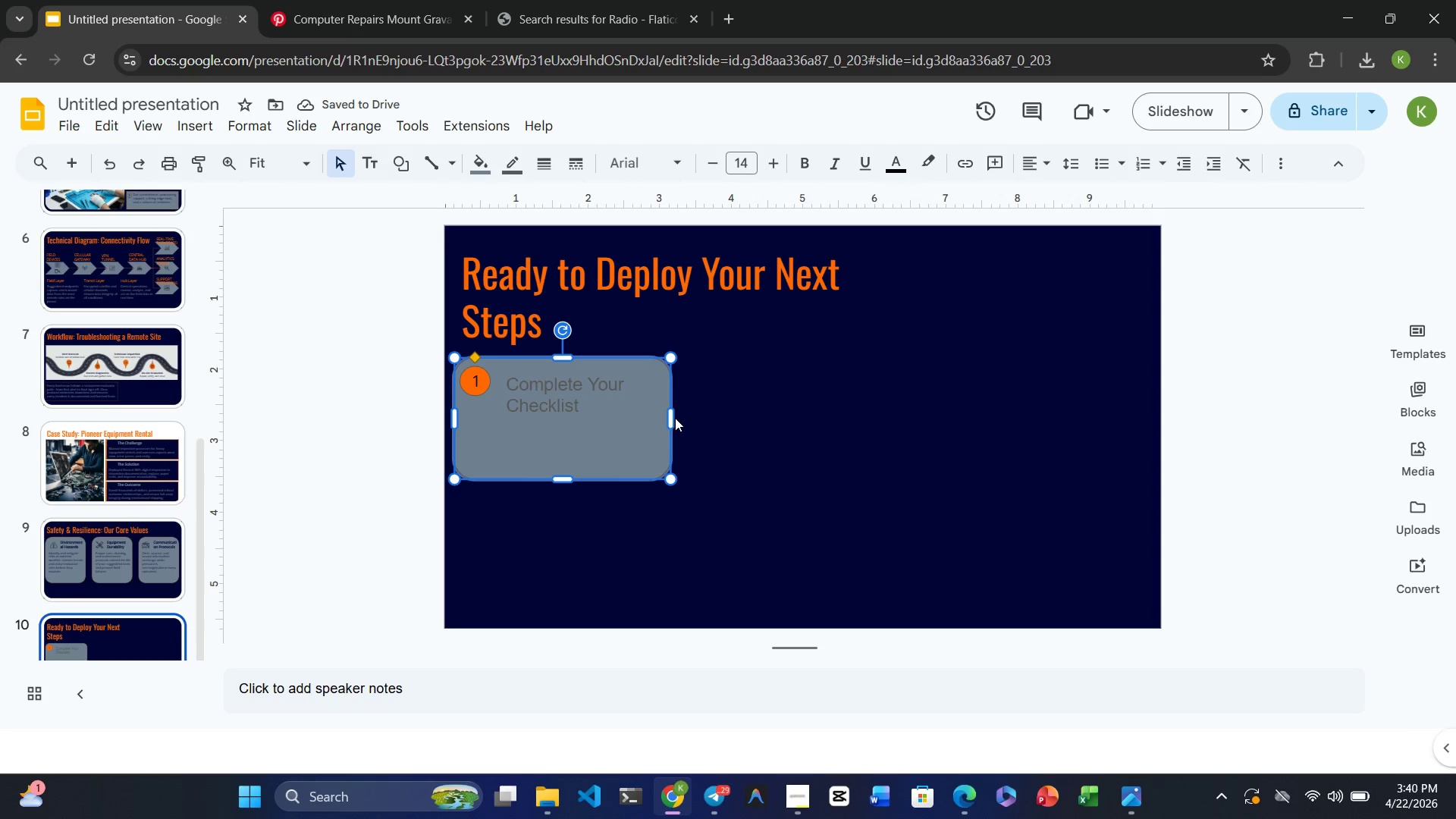 
left_click_drag(start_coordinate=[673, 418], to_coordinate=[695, 418])
 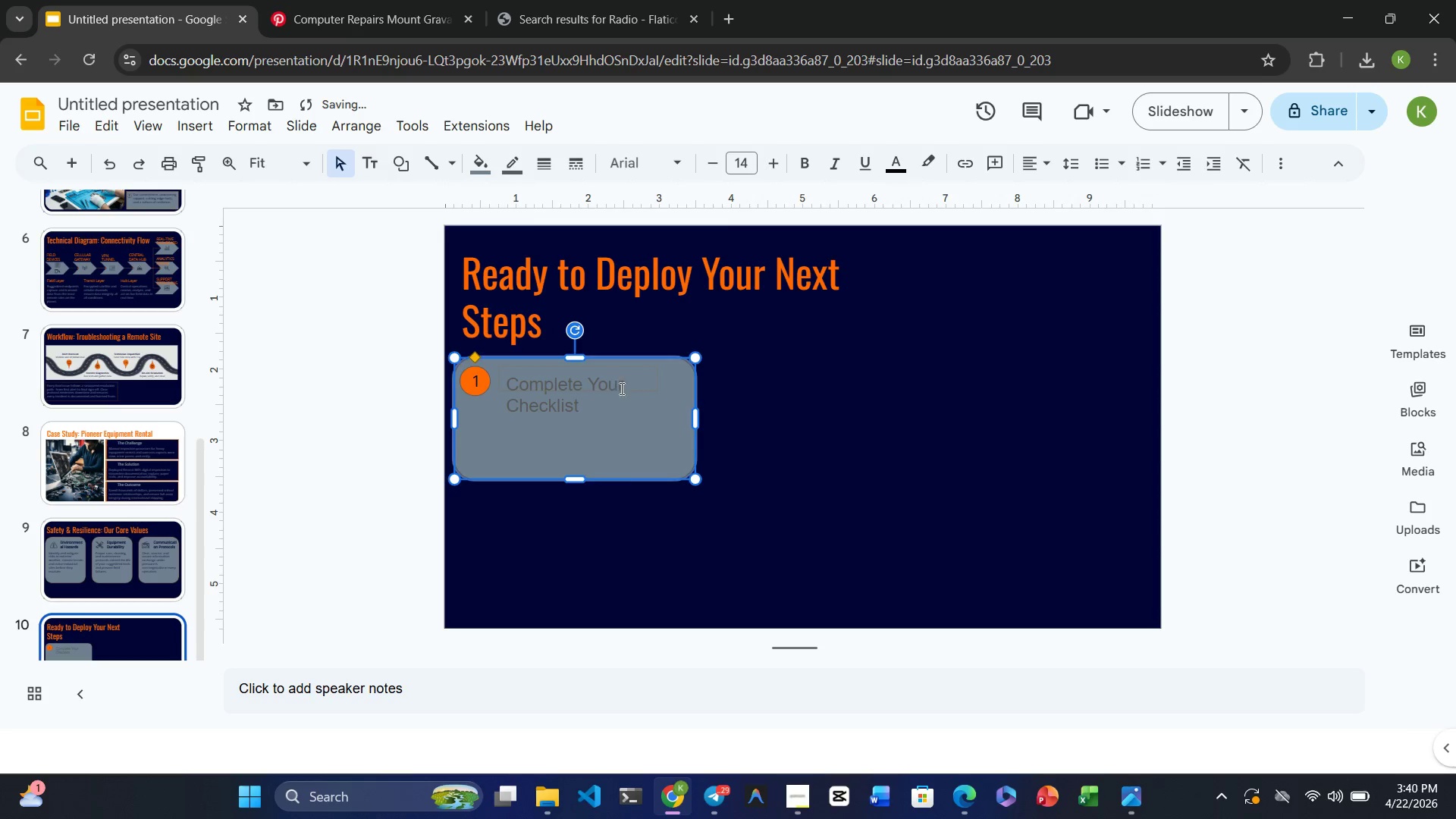 
left_click([620, 388])
 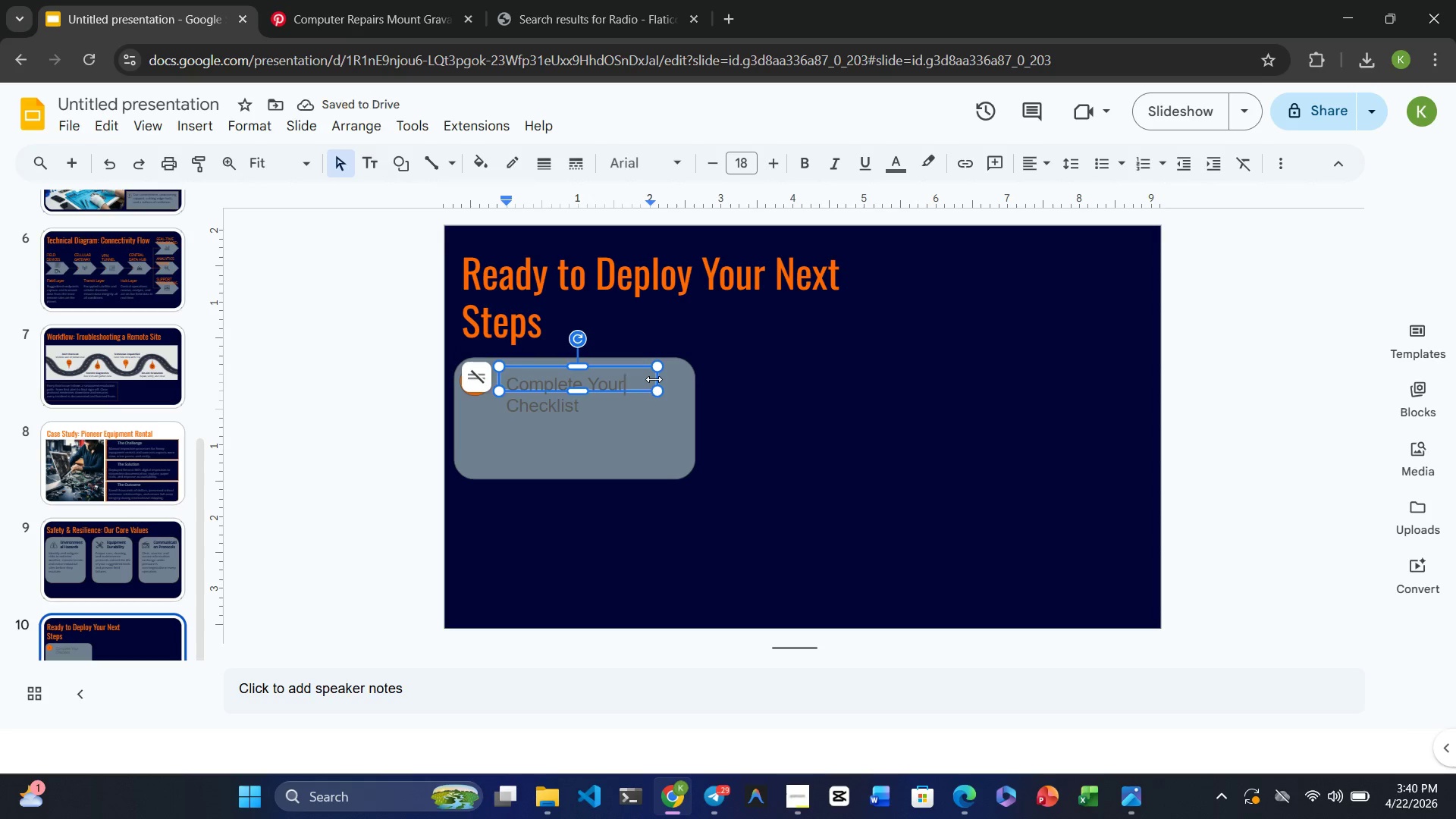 
left_click_drag(start_coordinate=[654, 379], to_coordinate=[682, 380])
 